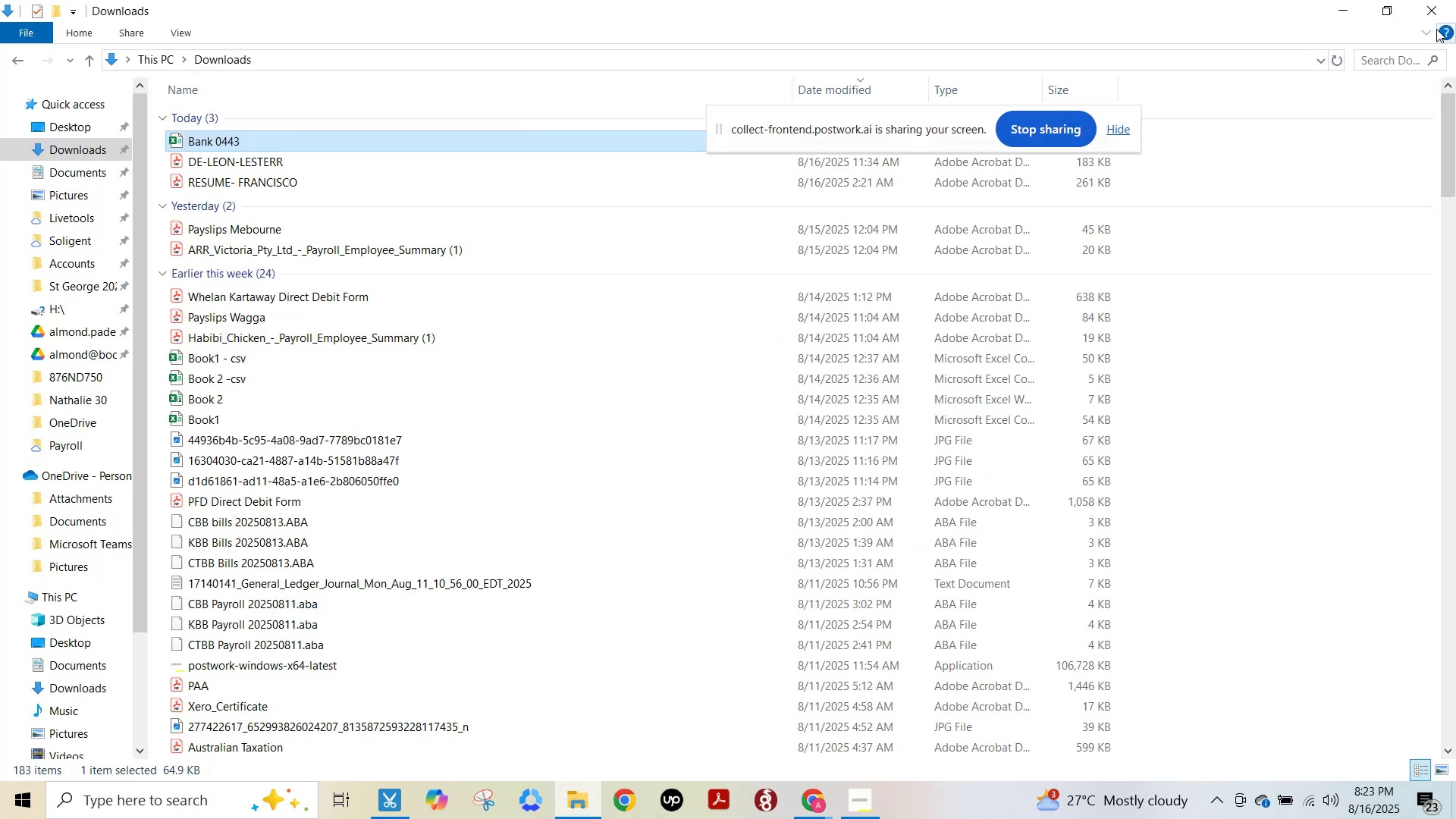 
left_click([1392, 11])
 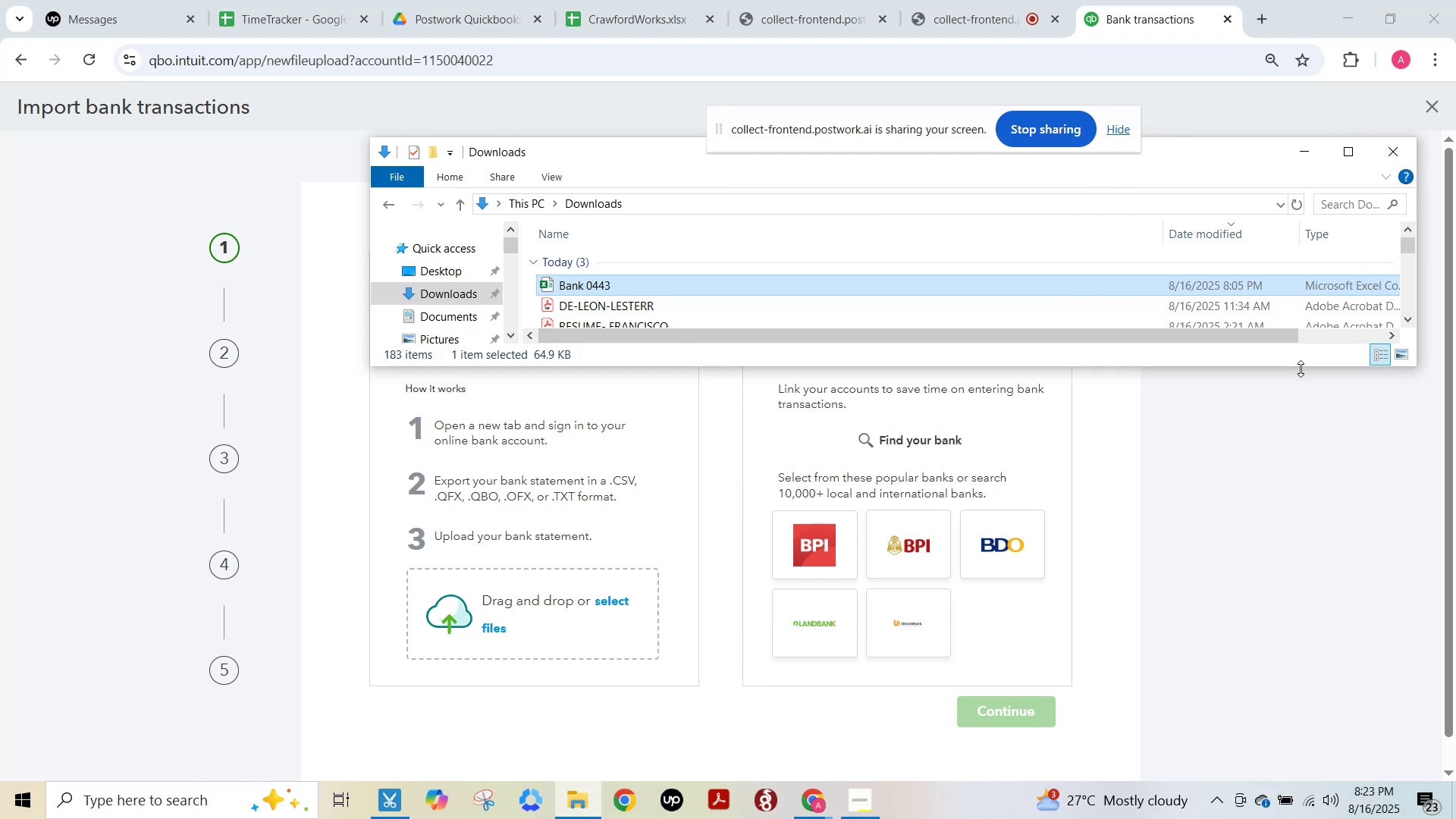 
wait(5.66)
 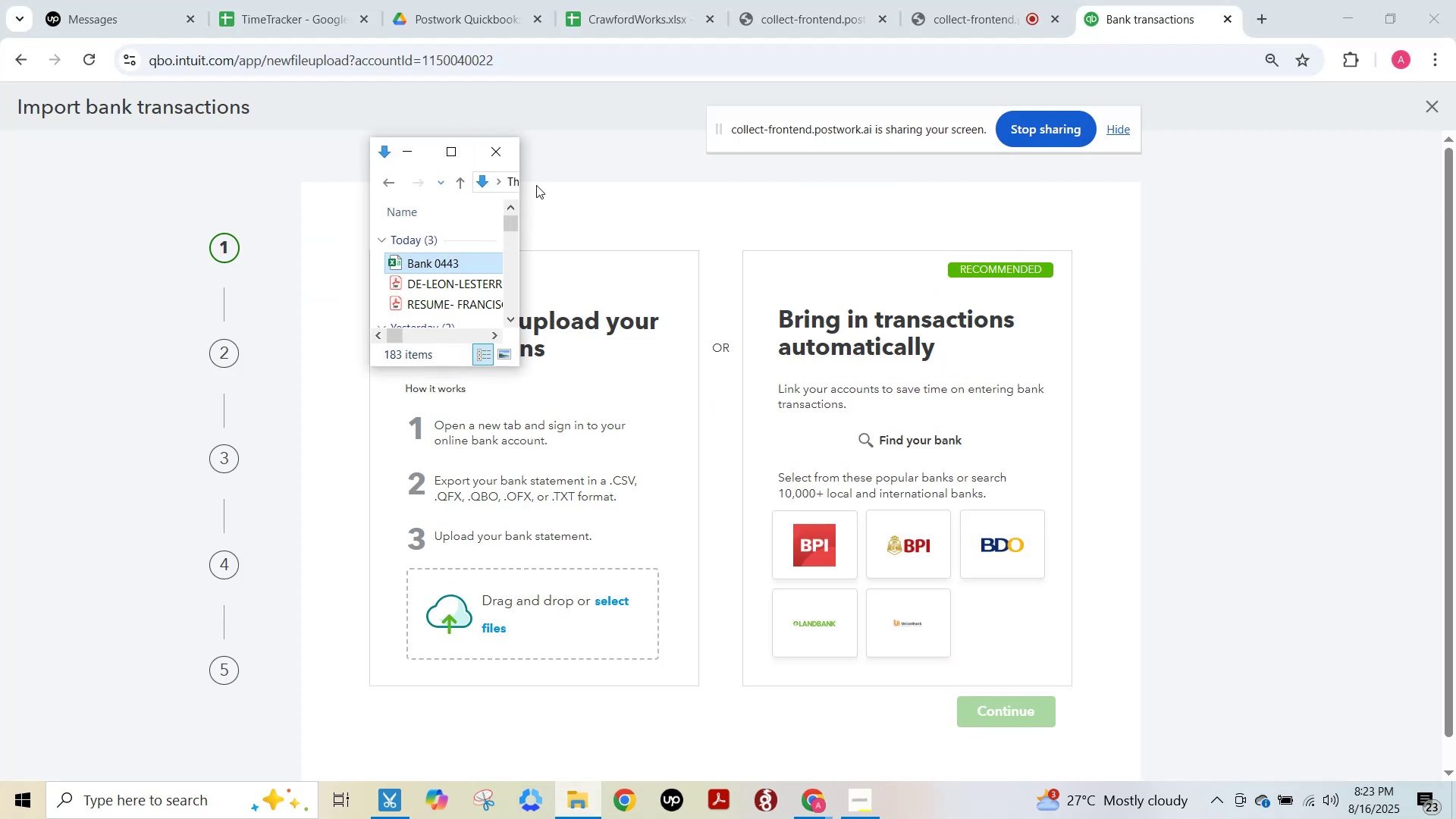 
right_click([1086, 307])
 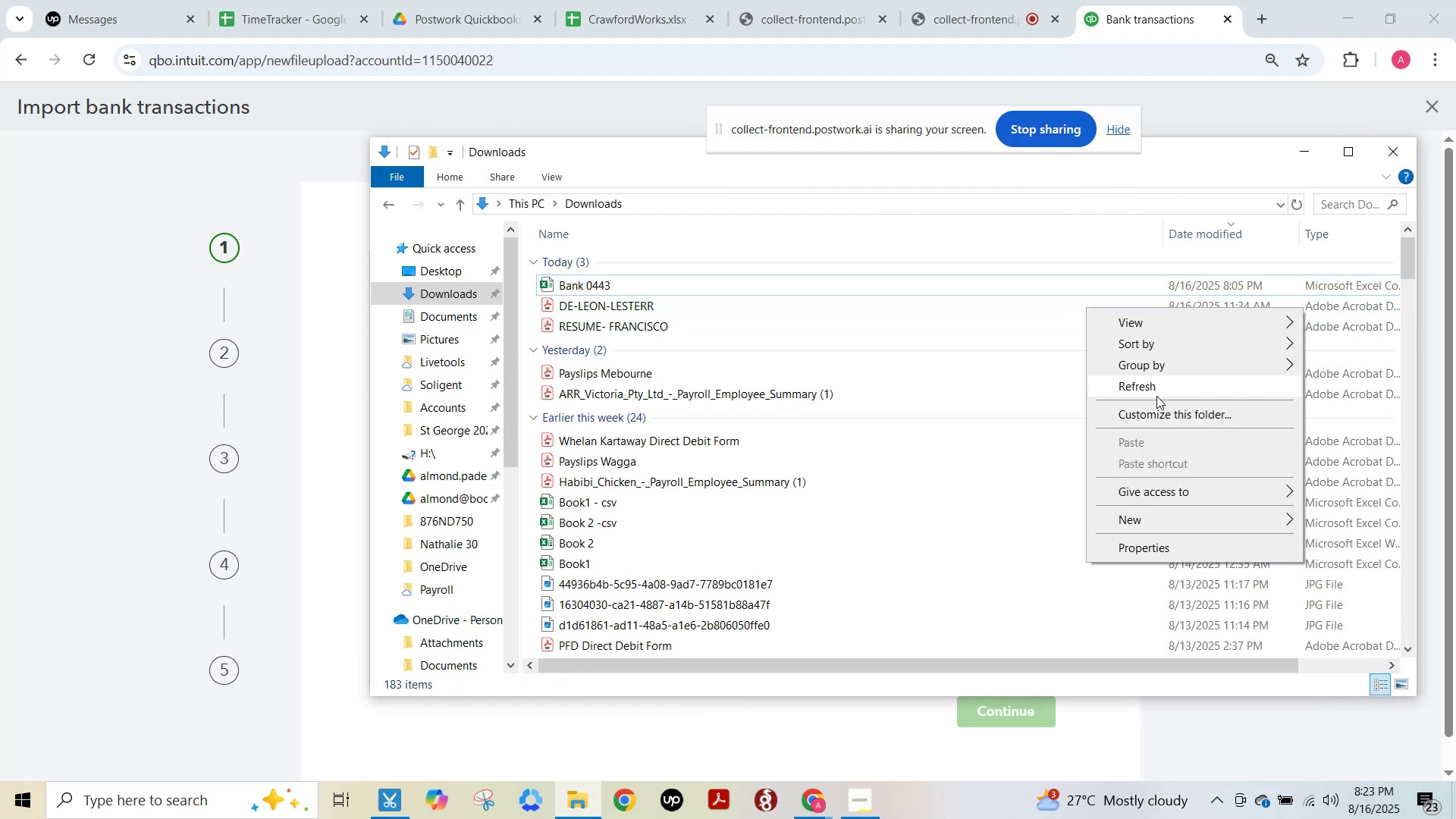 
left_click([1154, 390])
 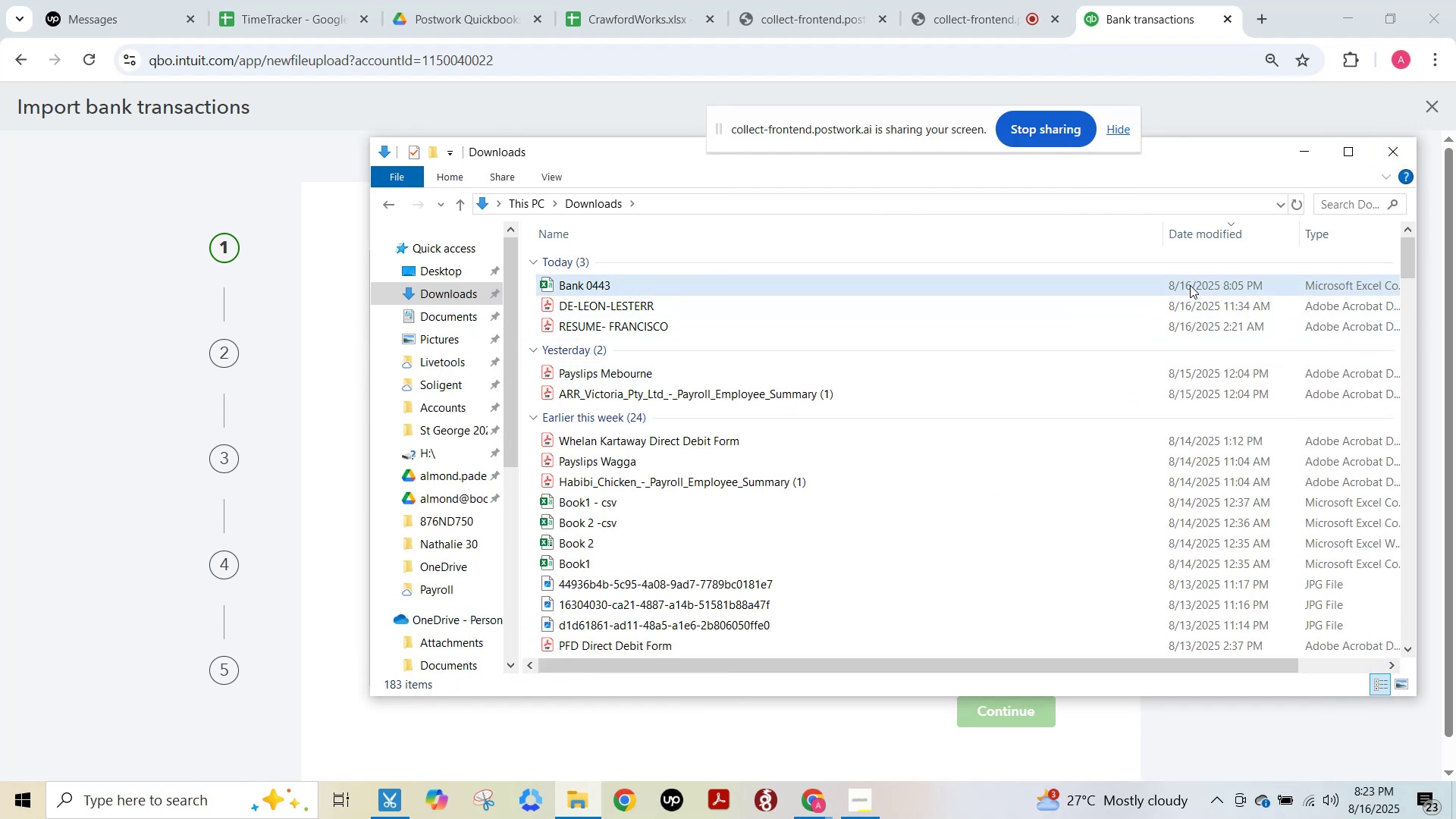 
key(Alt+Tab)
 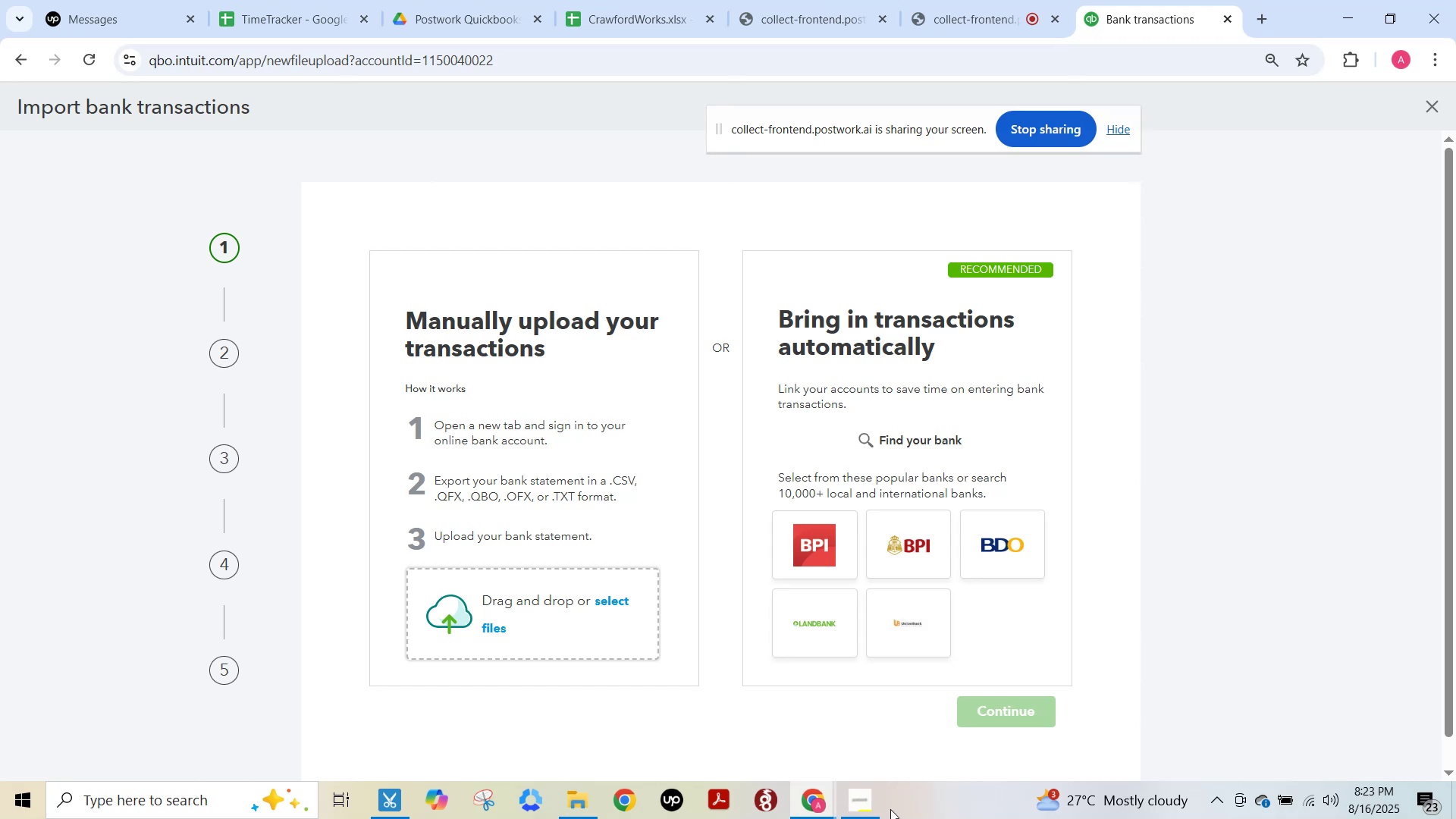 
key(F15)
 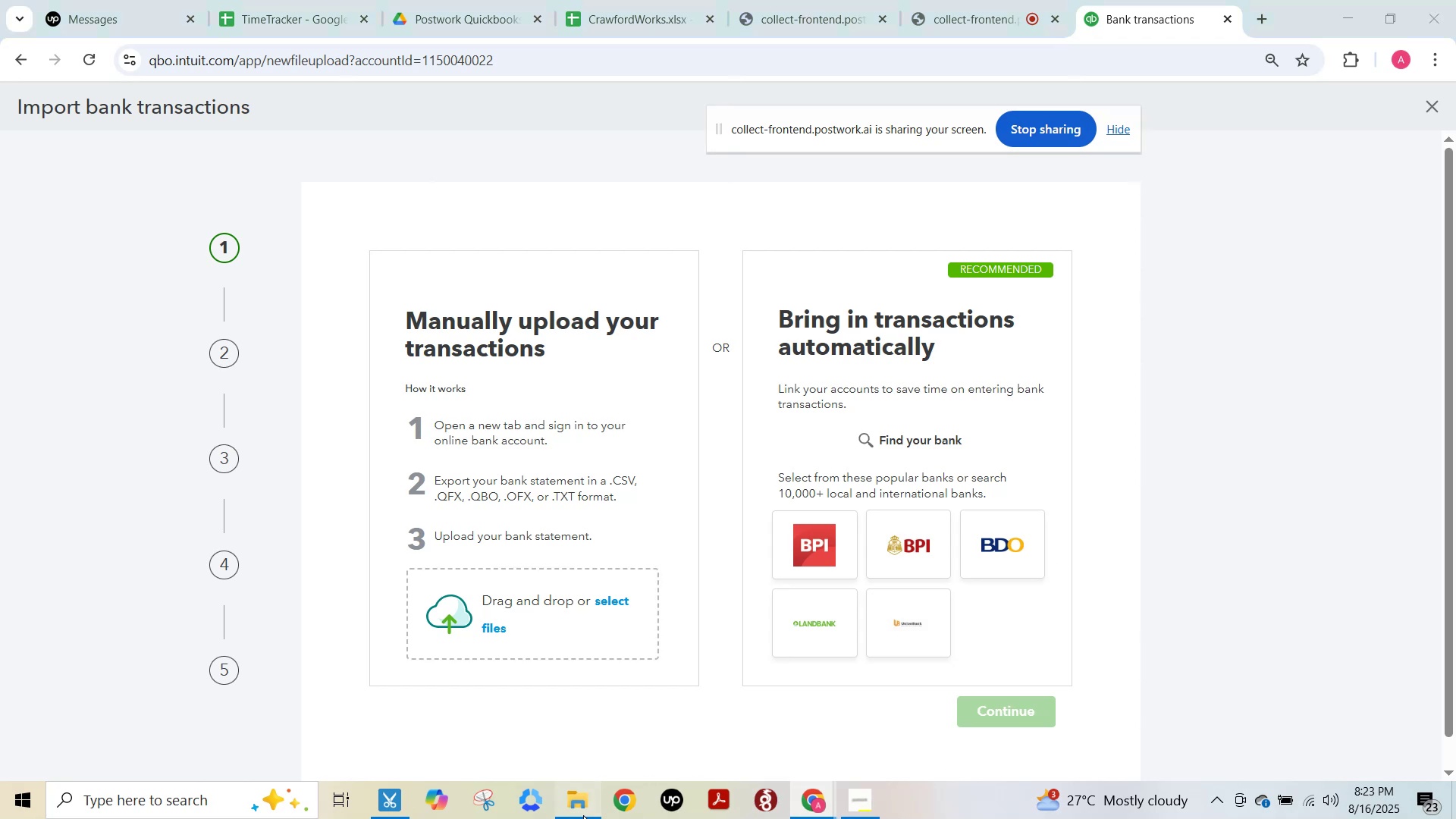 
left_click([583, 815])
 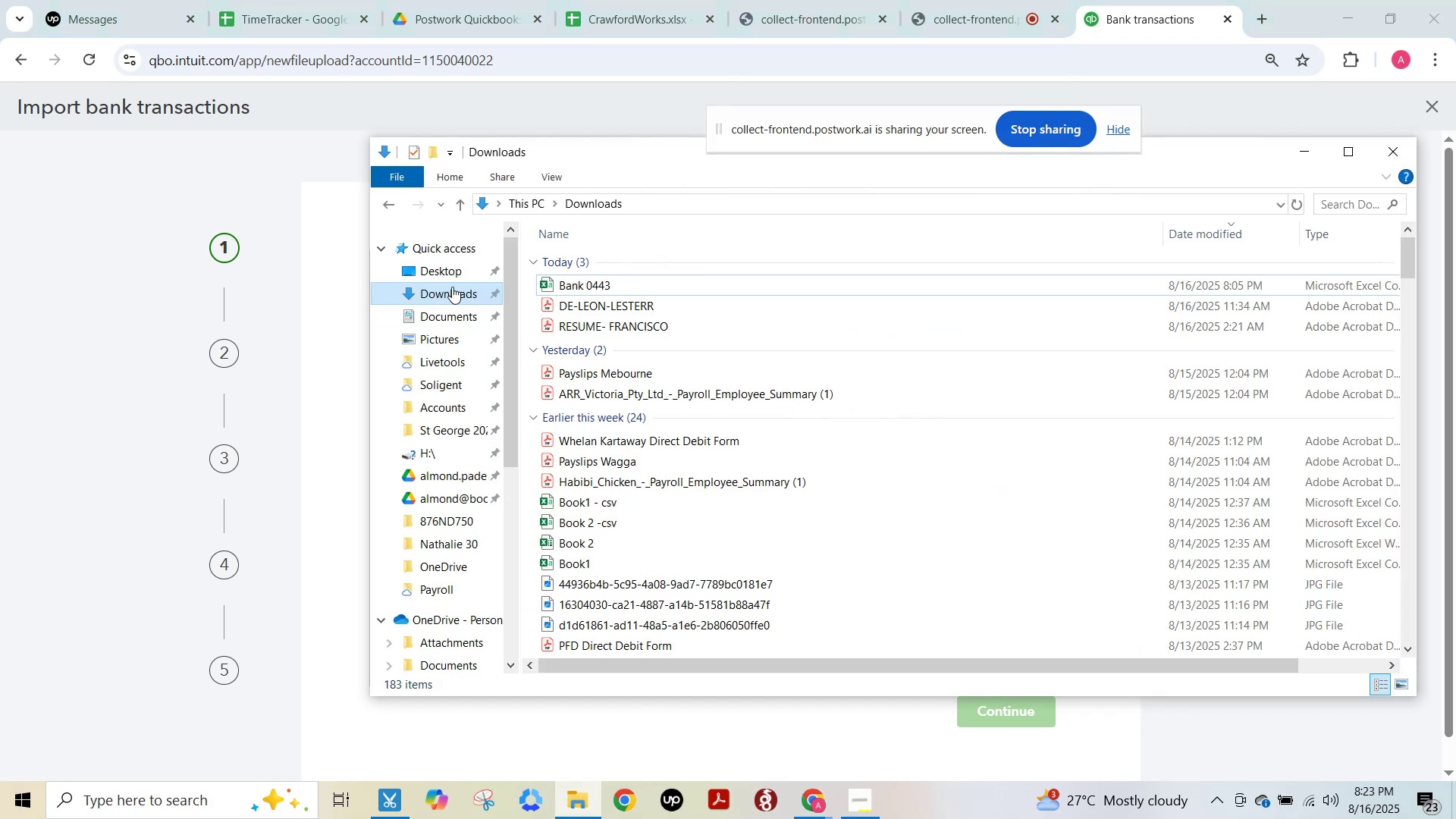 
left_click([445, 293])
 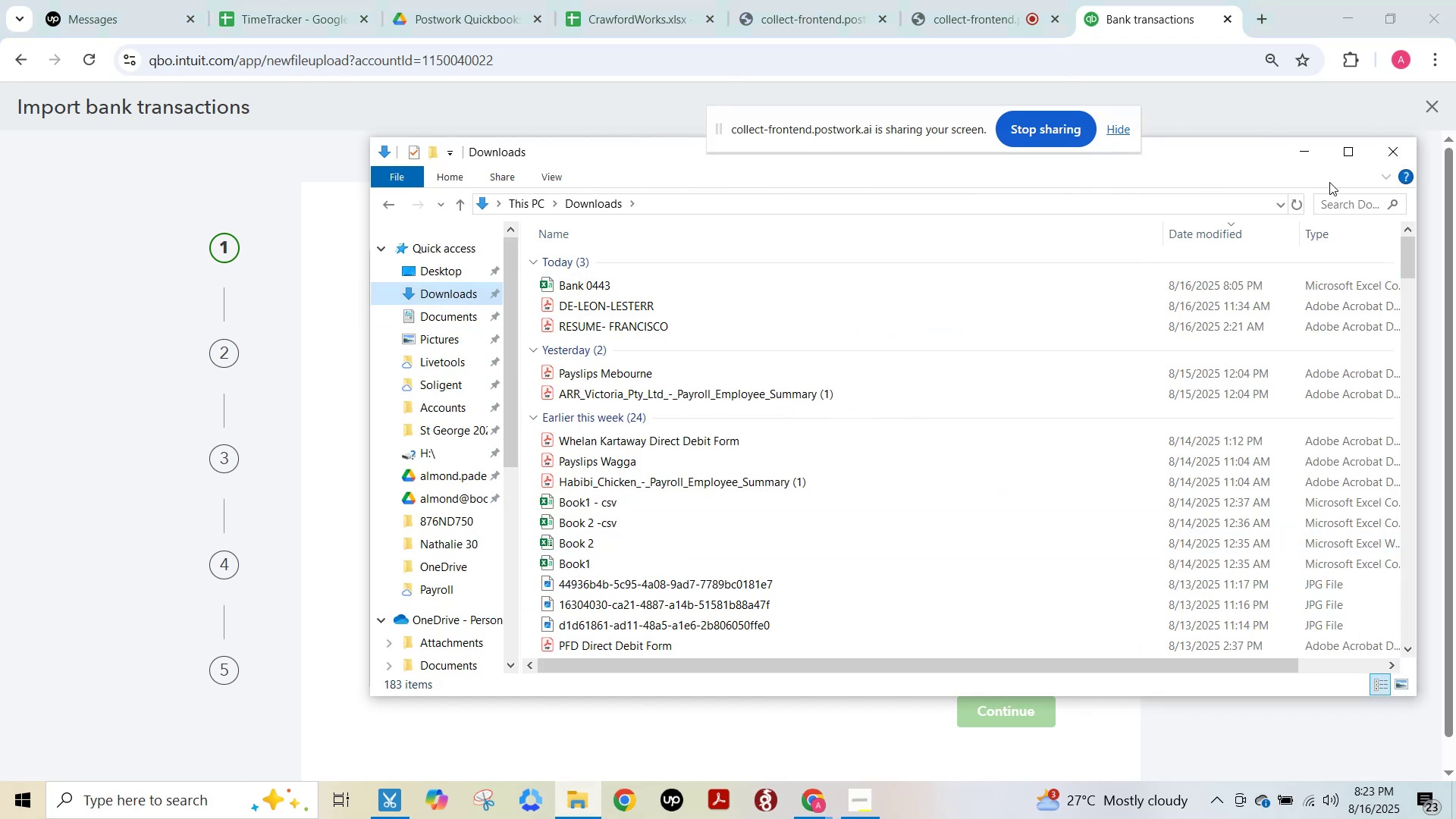 
left_click([1345, 152])
 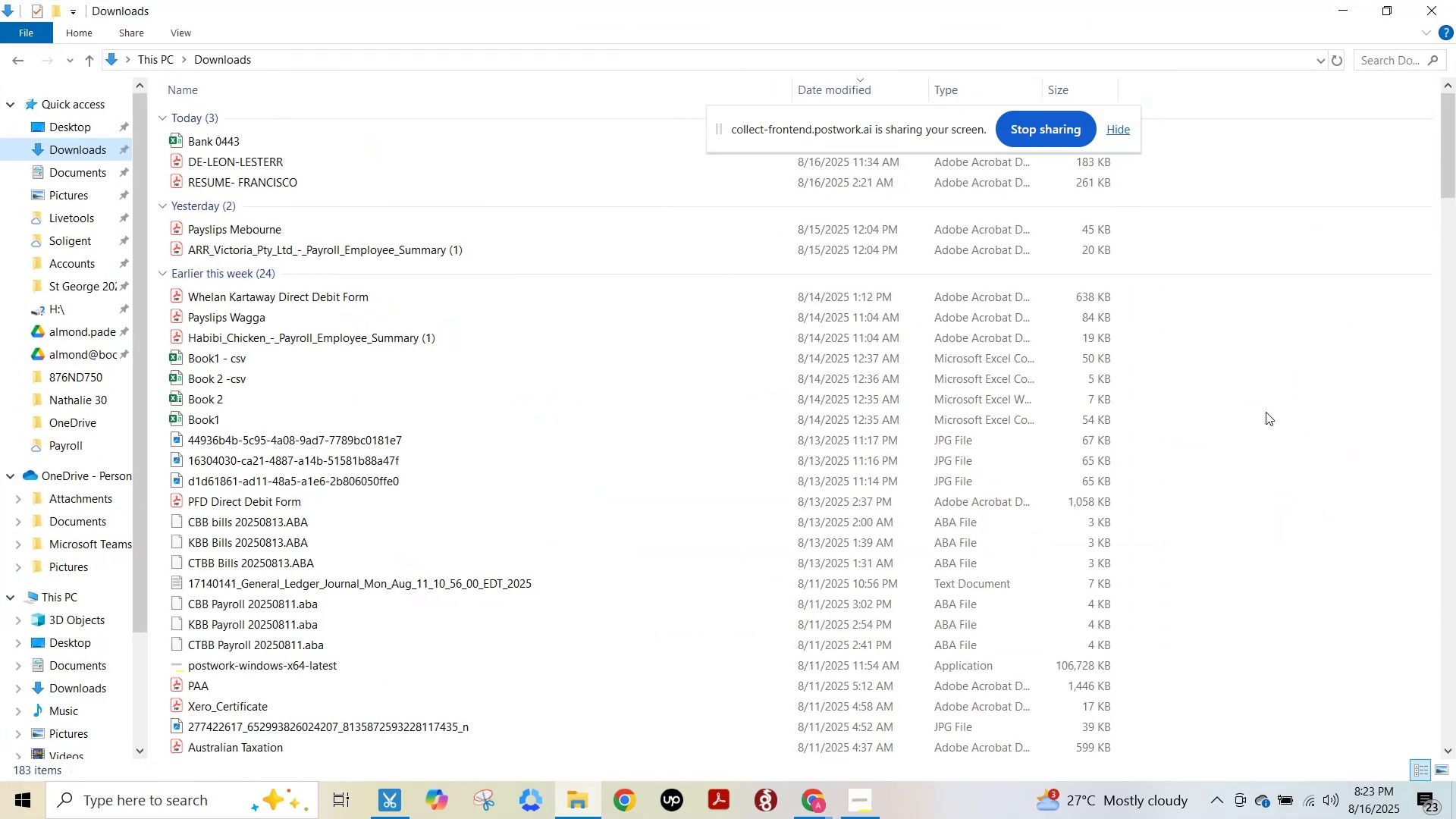 
right_click([1269, 391])
 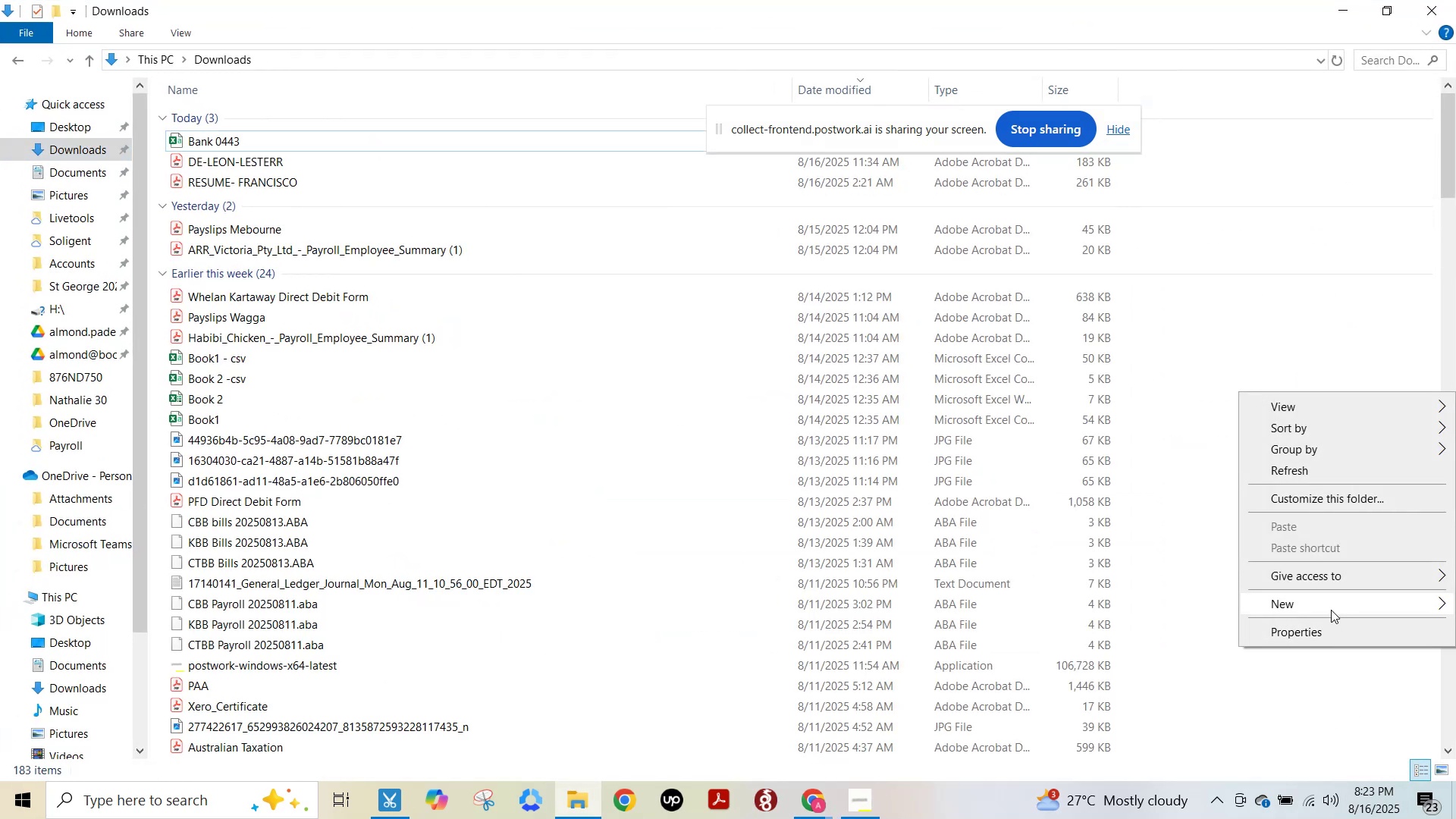 
left_click([1331, 609])
 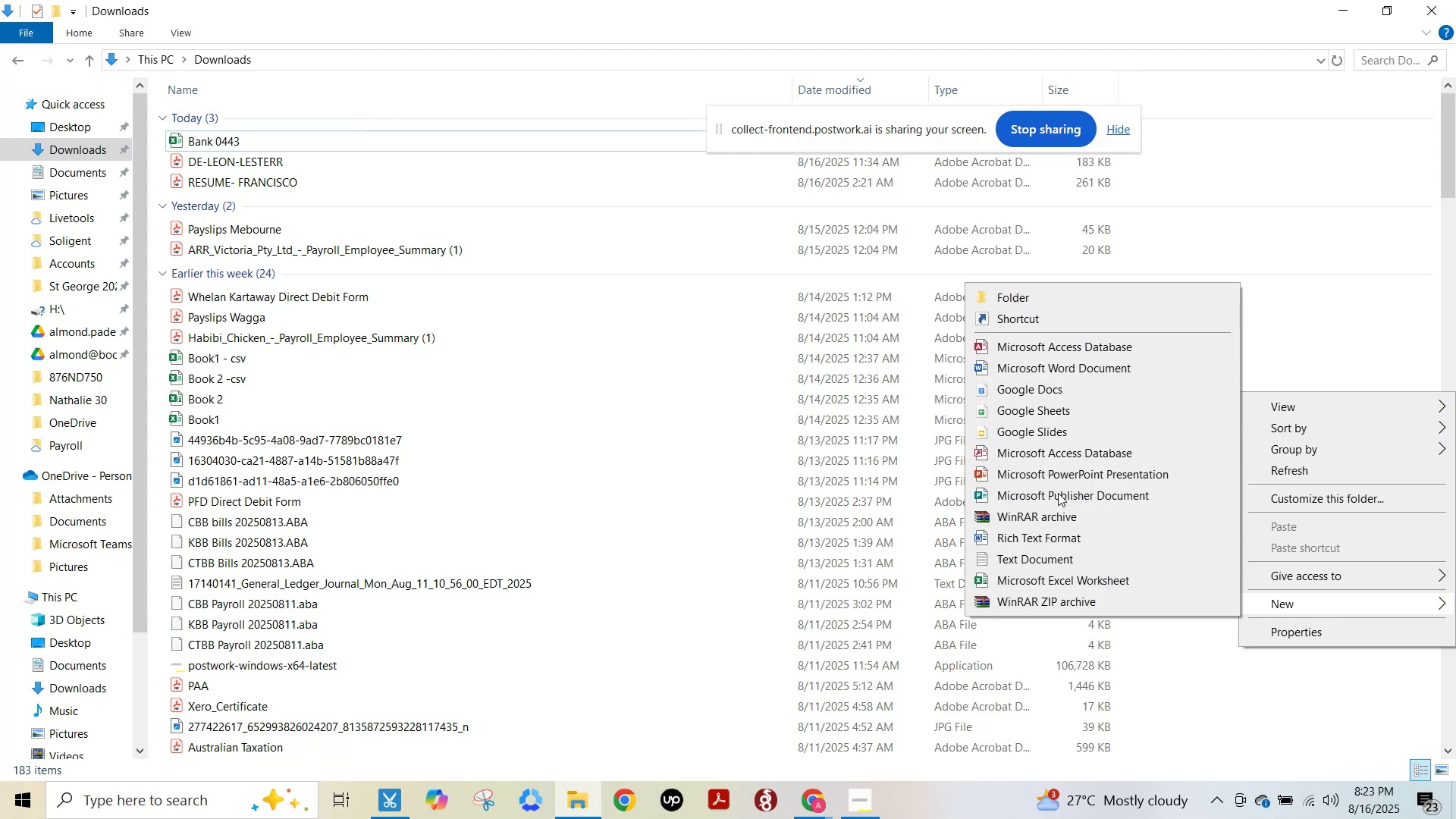 
left_click([1064, 590])
 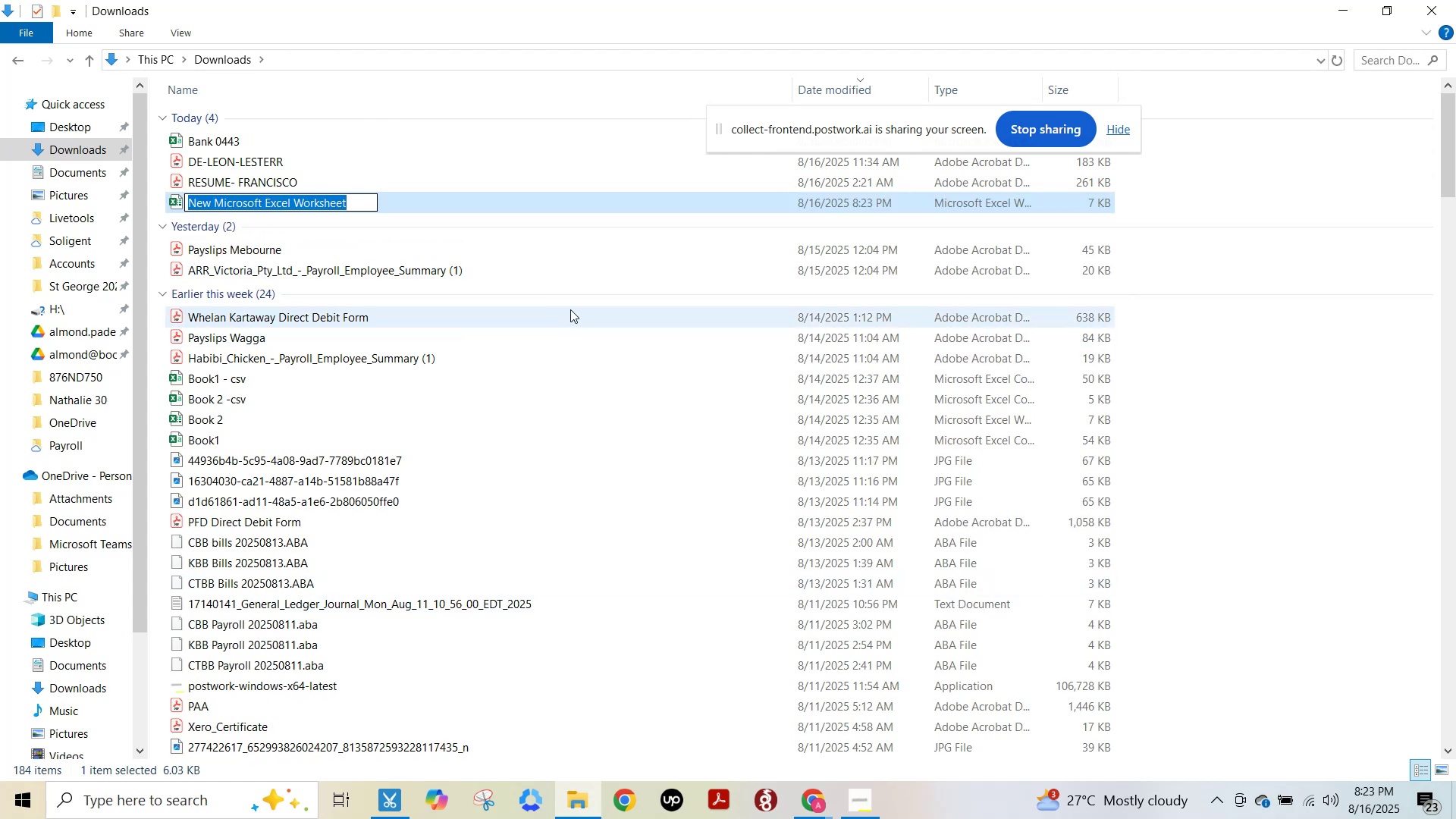 
key(NumpadEnter)
 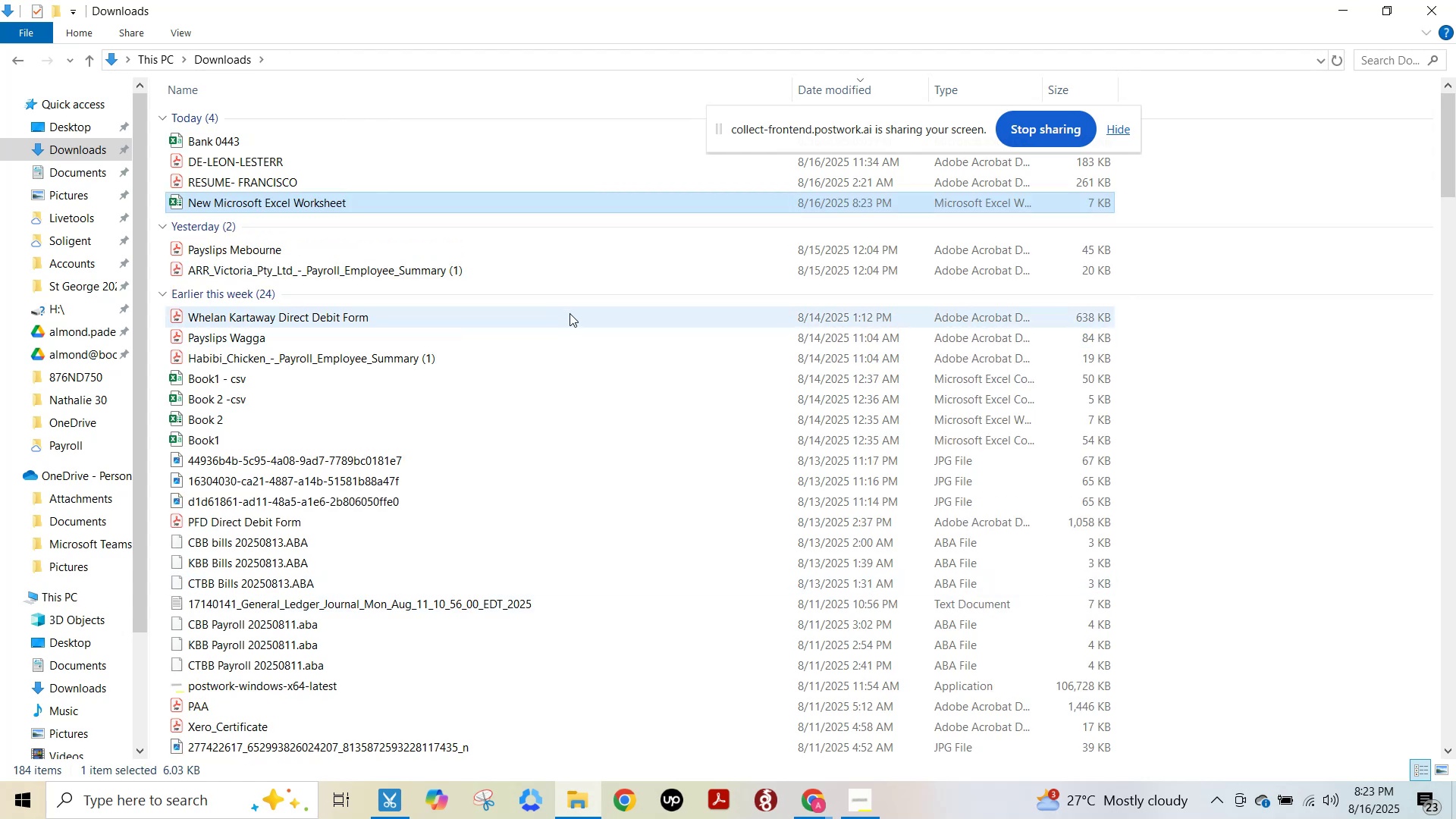 
key(Alt+AltLeft)
 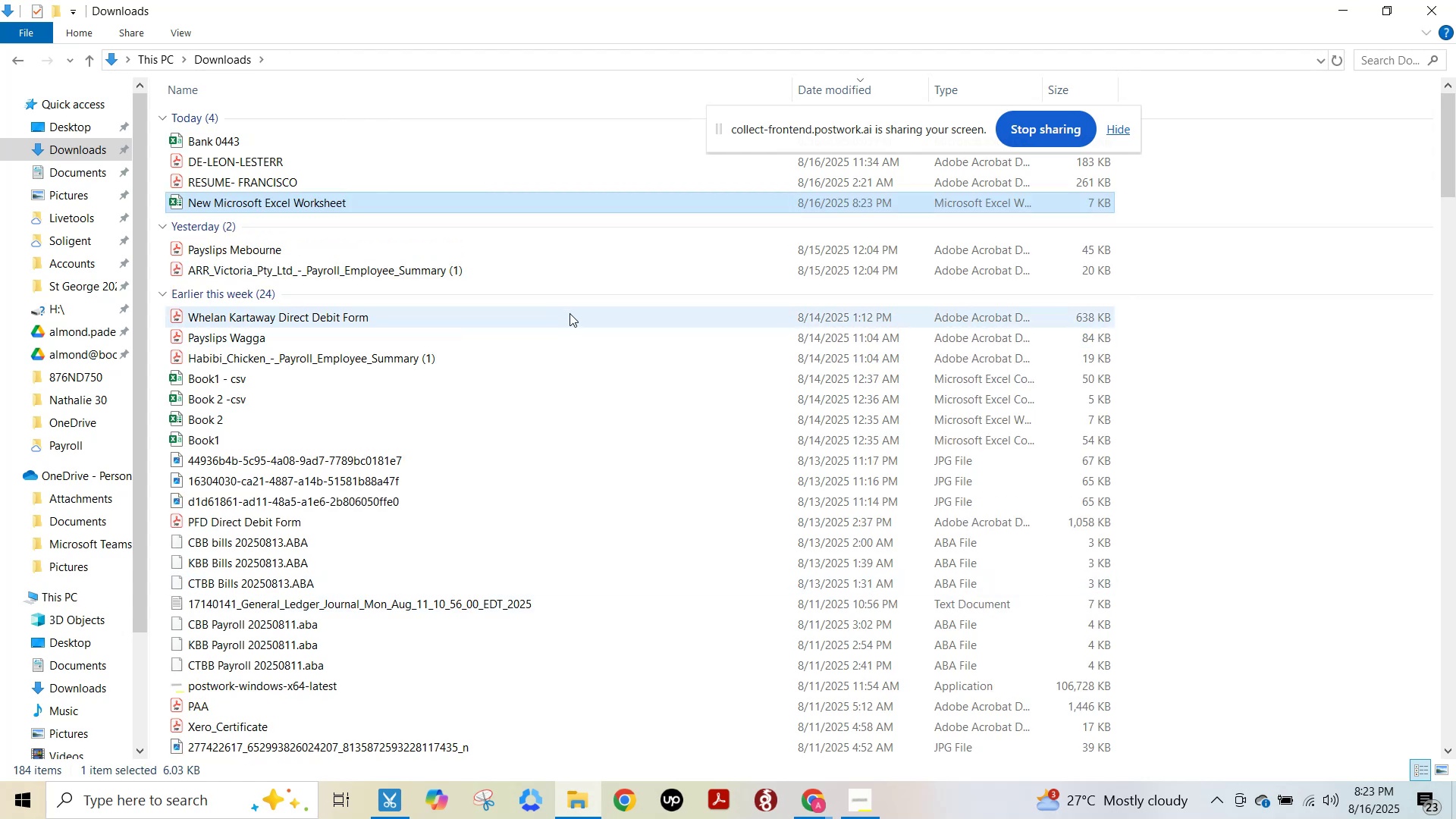 
key(Alt+Tab)
 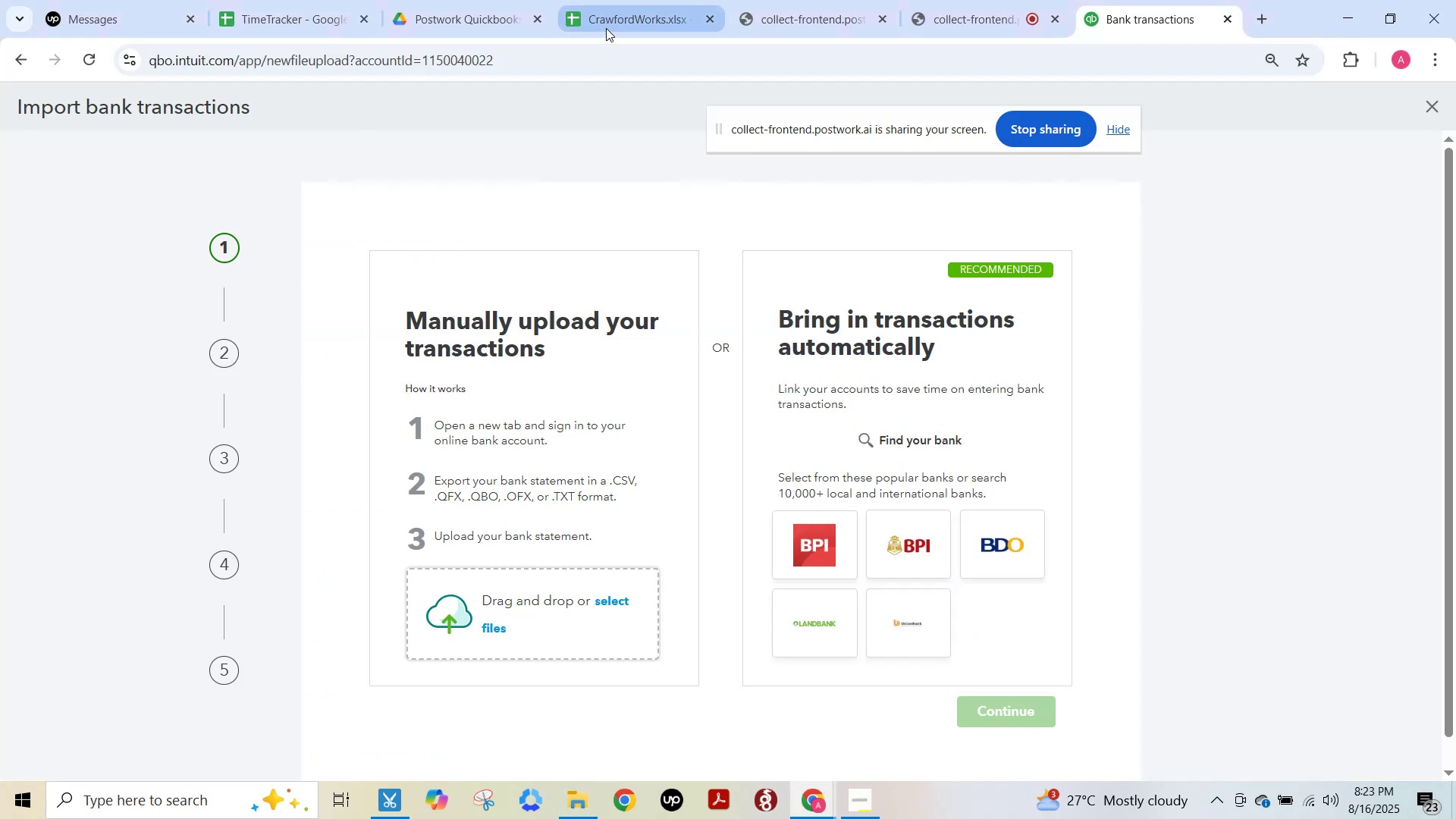 
left_click([635, 11])
 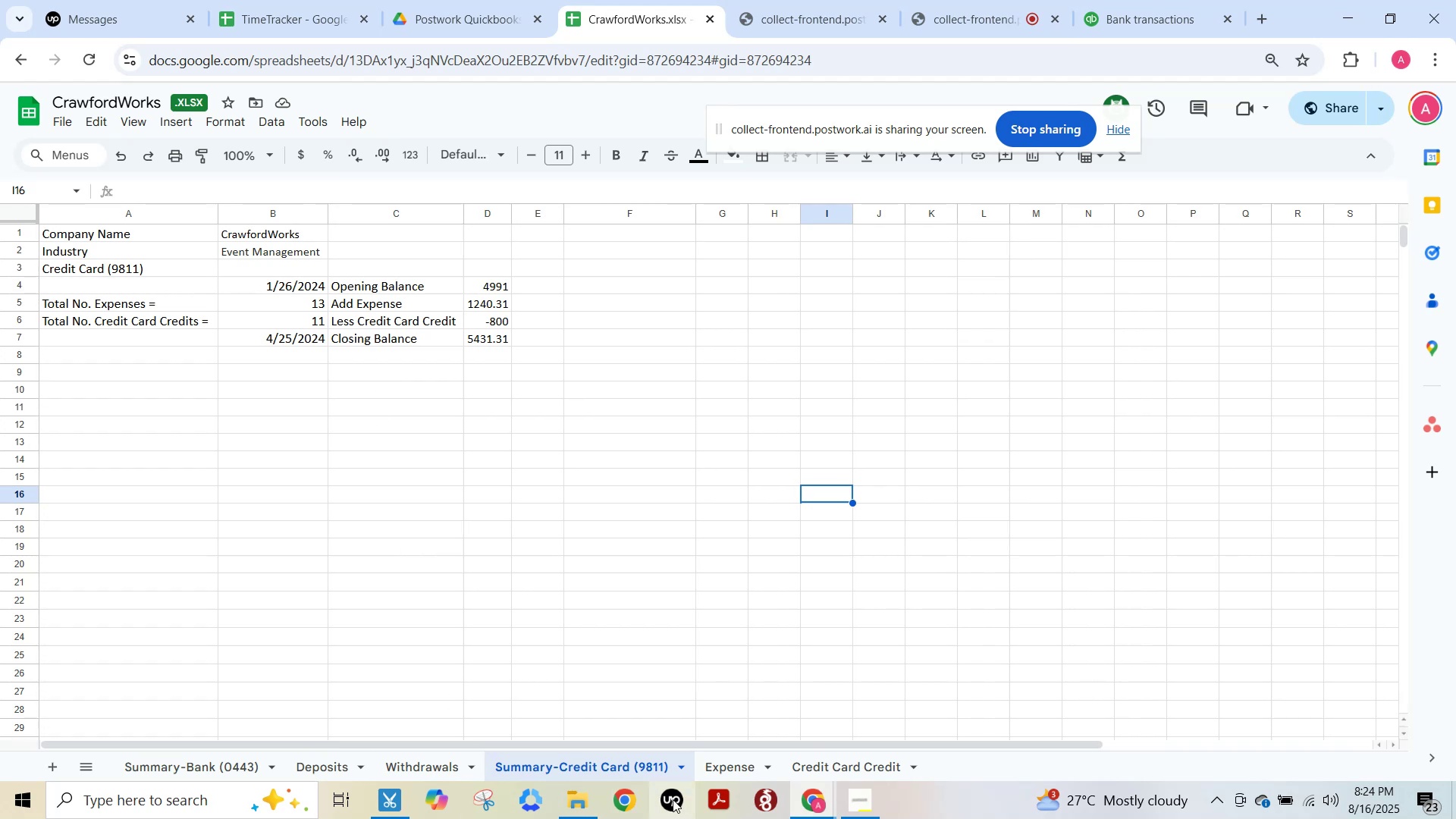 
double_click([620, 772])
 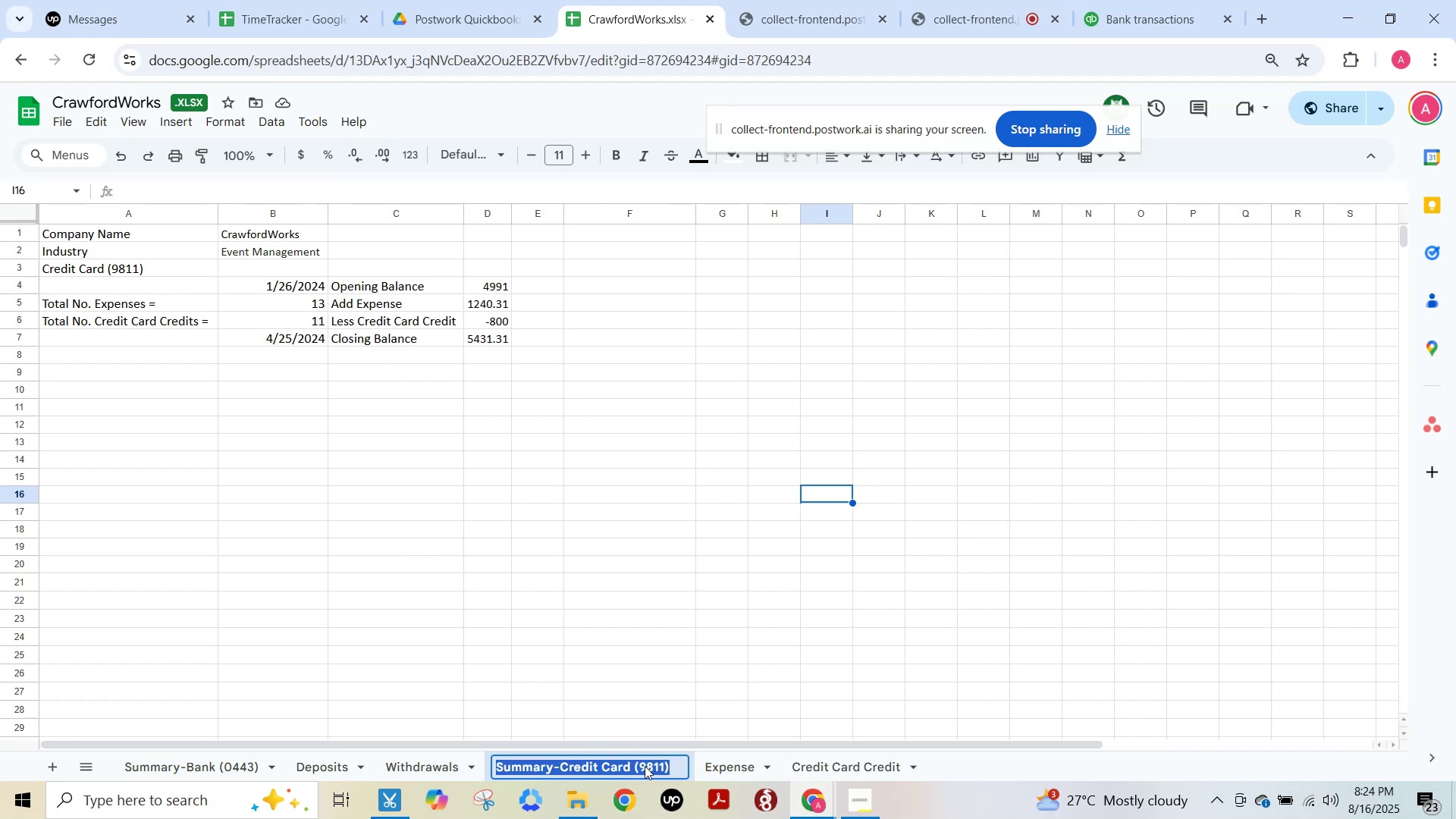 
double_click([645, 766])
 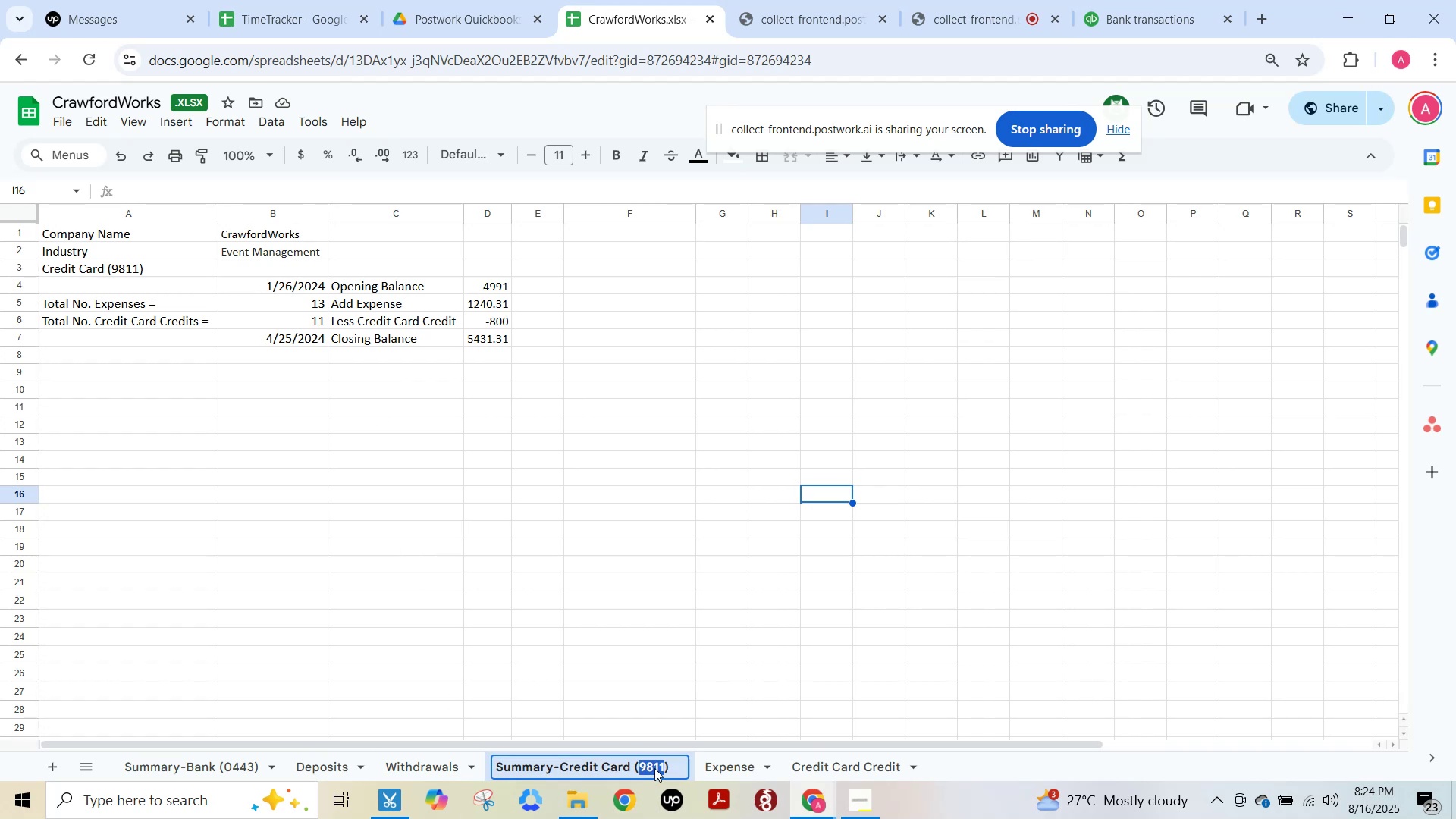 
key(Control+C)
 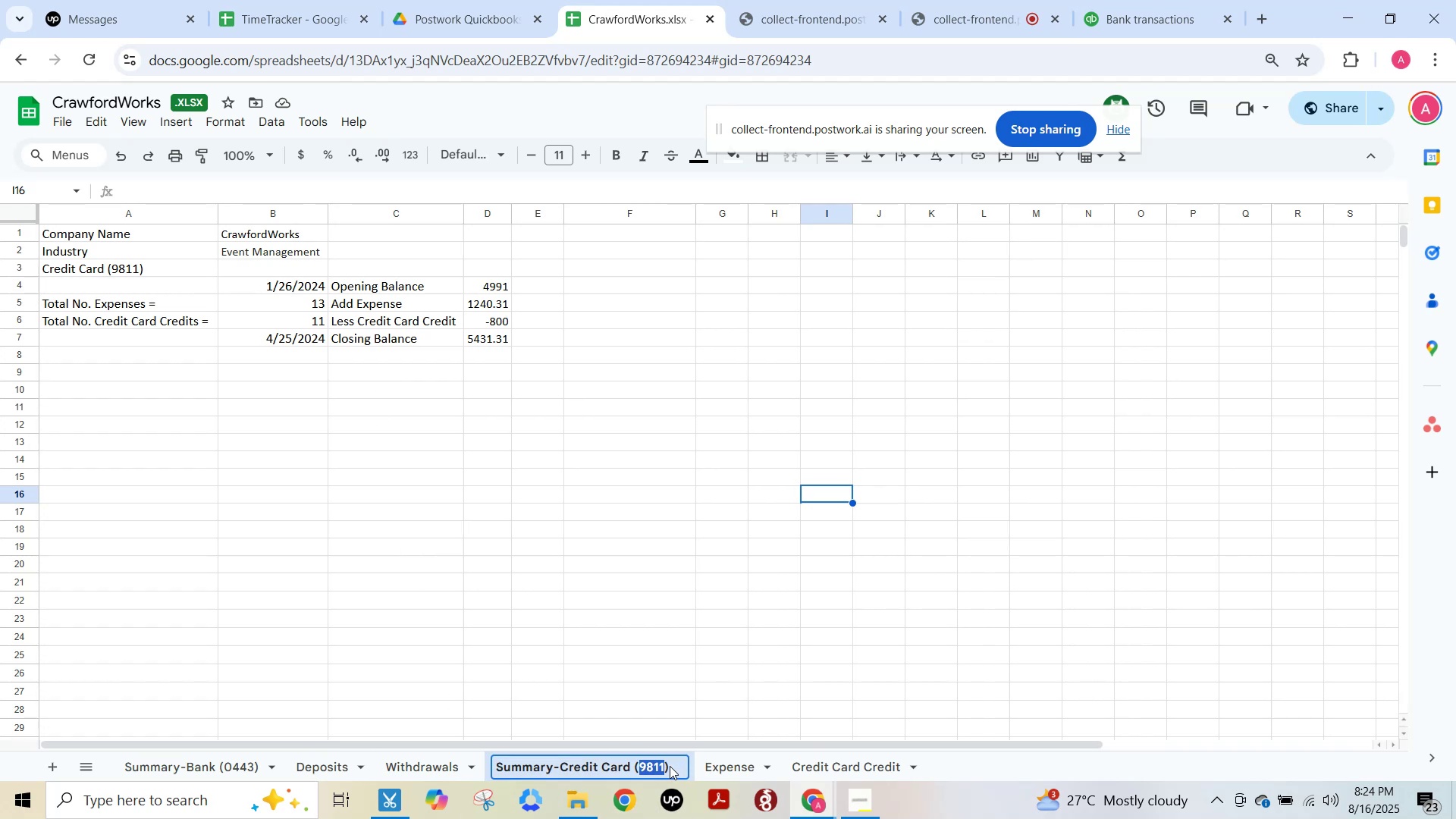 
key(Alt+AltLeft)
 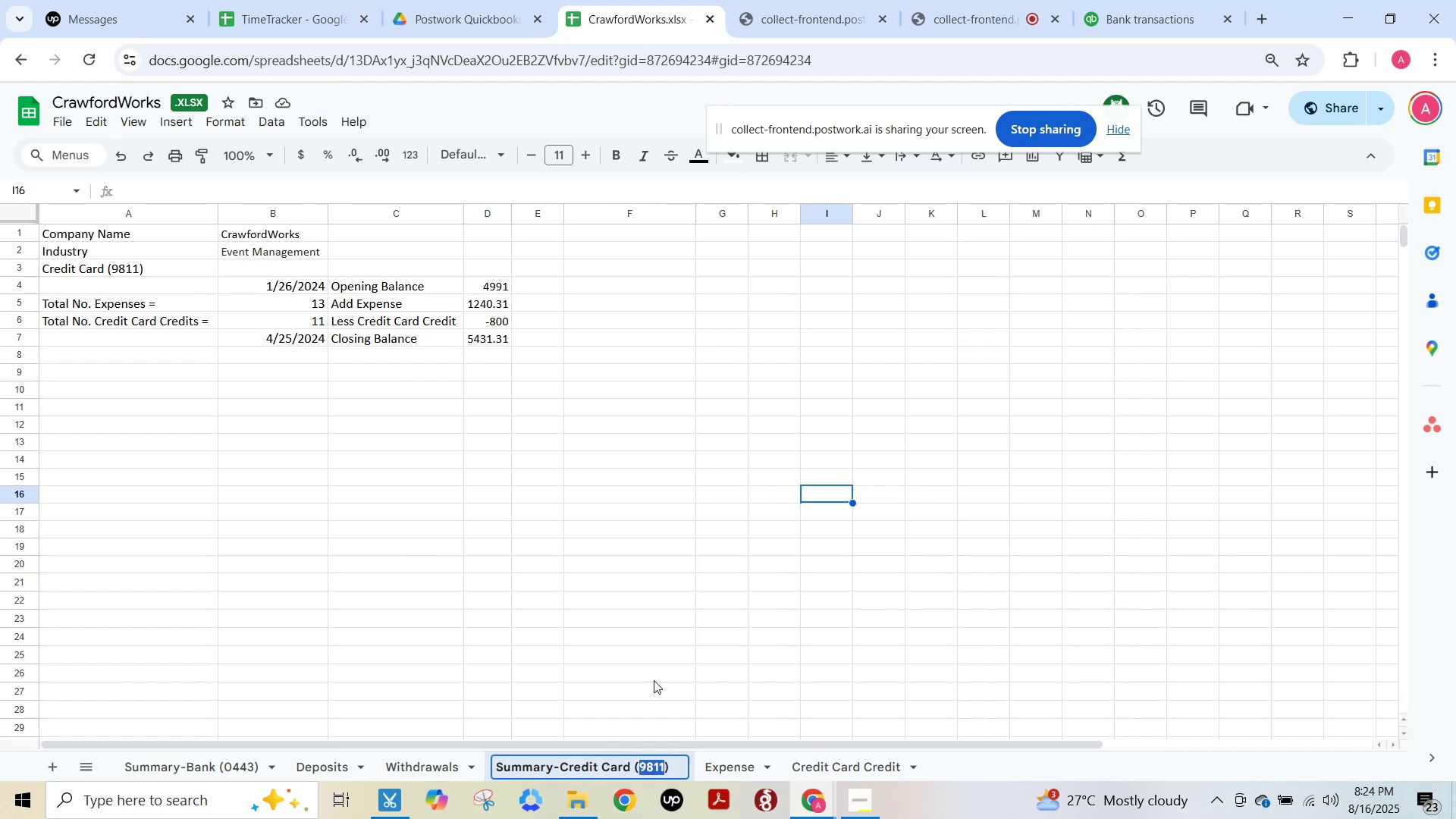 
key(Alt+Tab)
 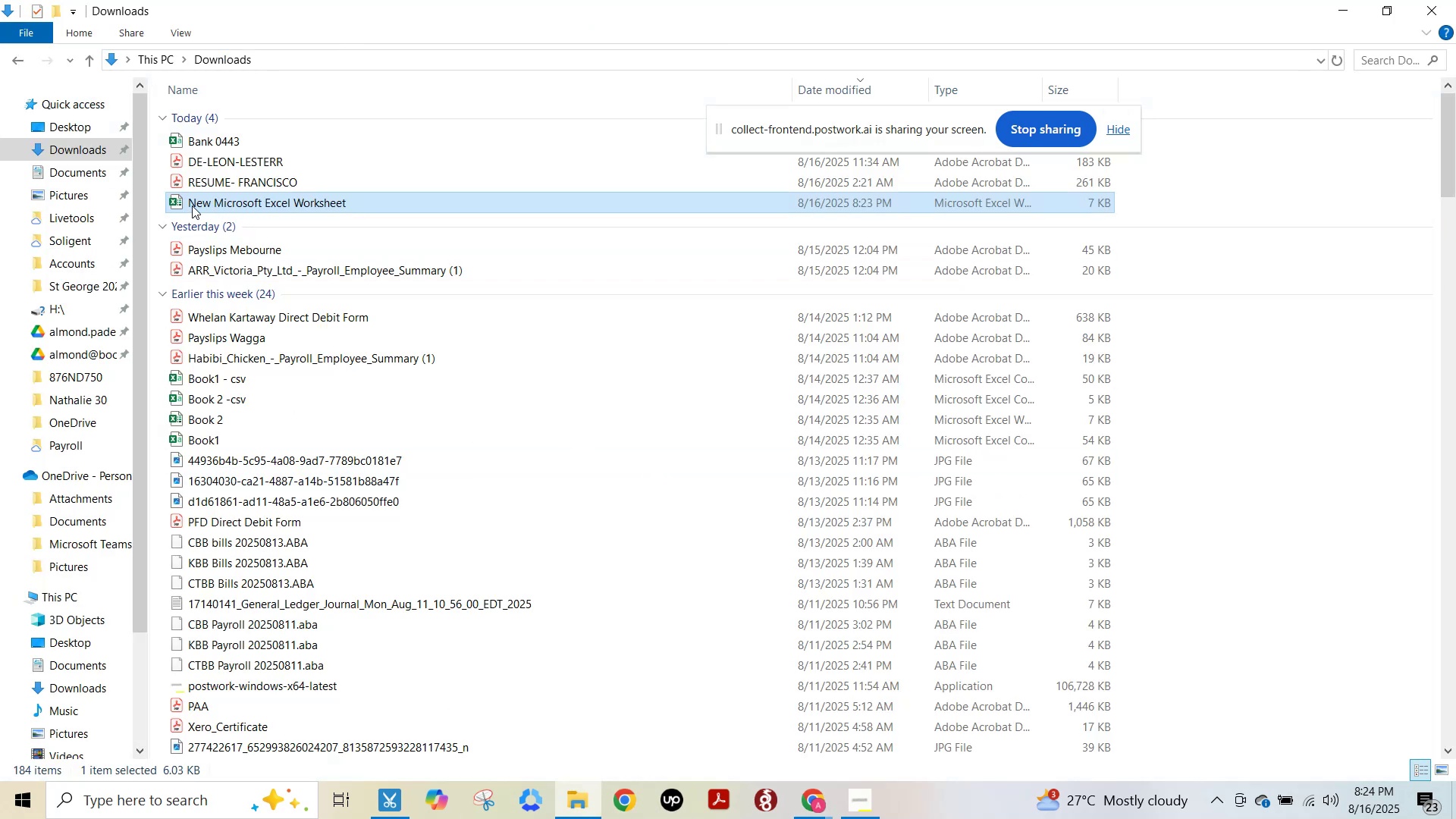 
left_click([198, 205])
 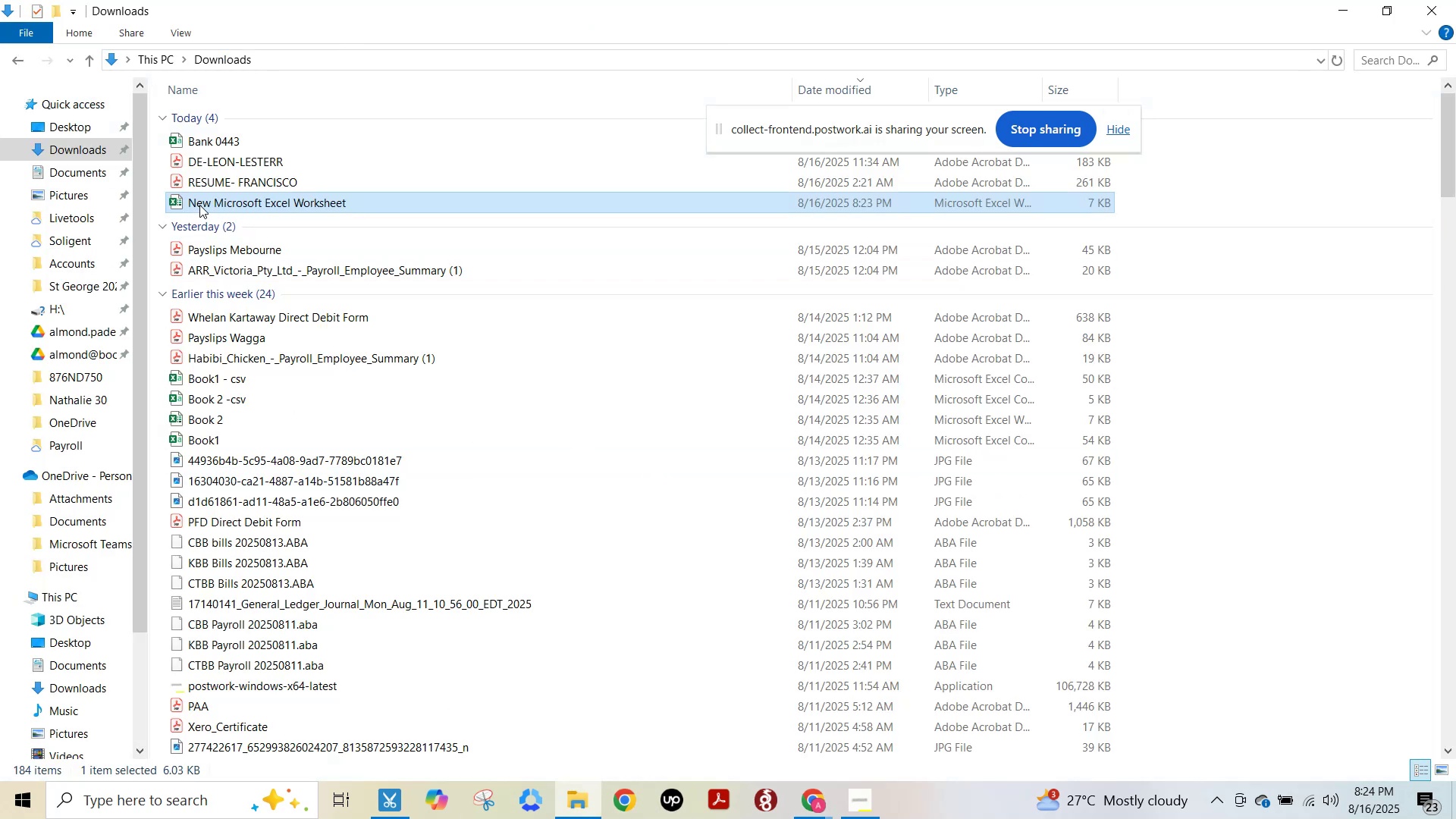 
key(F2)
 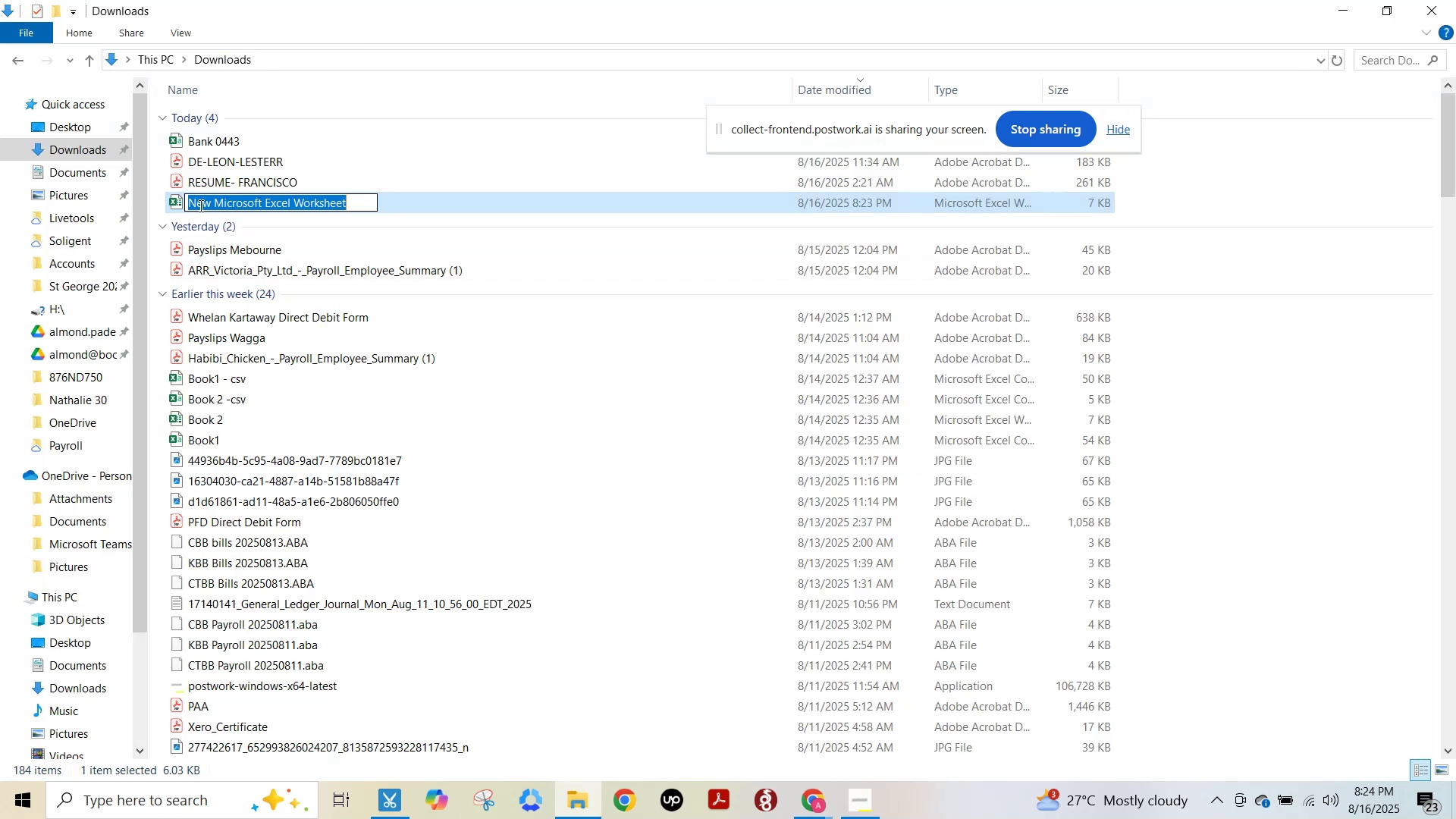 
key(Control+V)
 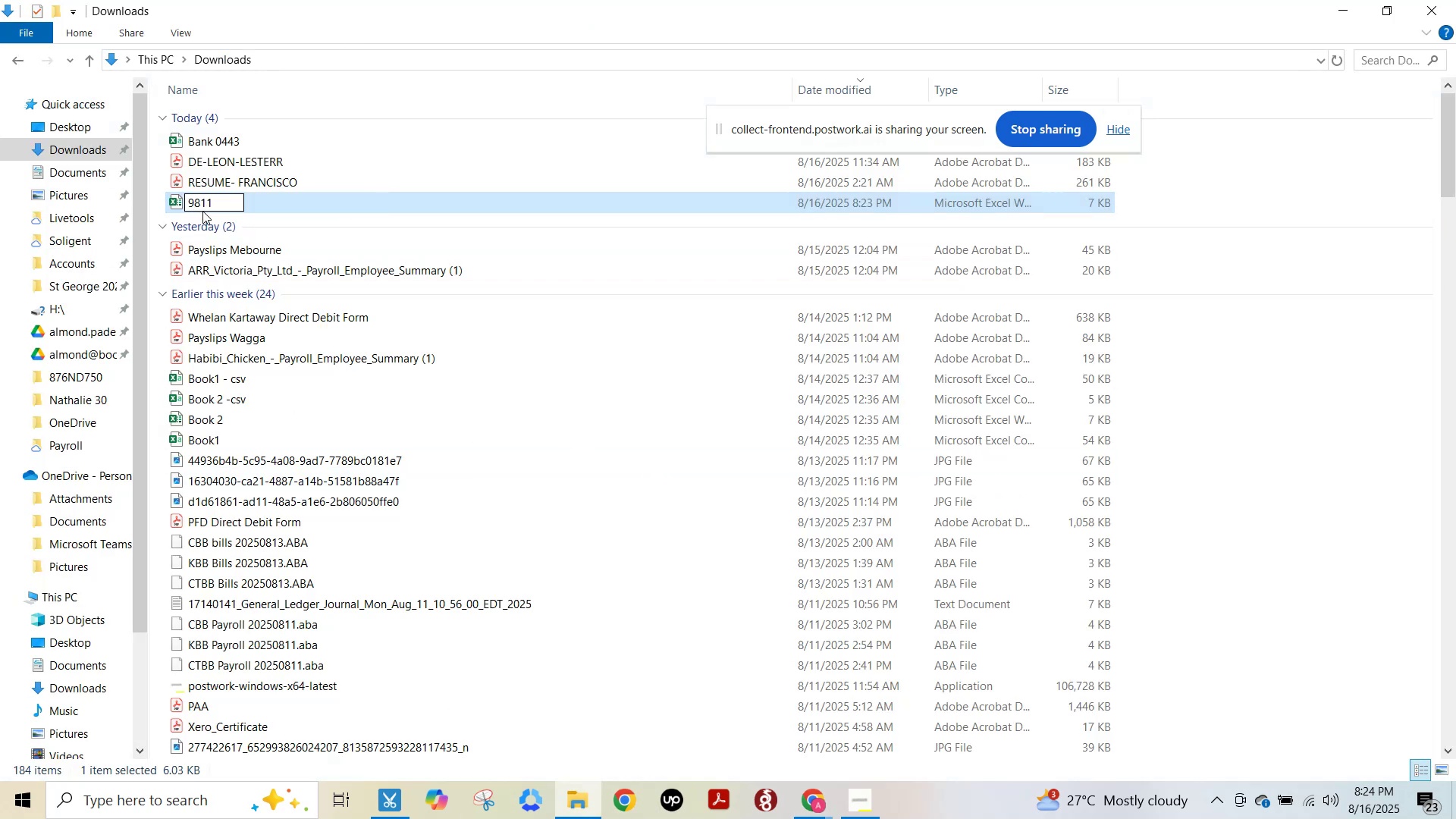 
key(Control+ArrowLeft)
 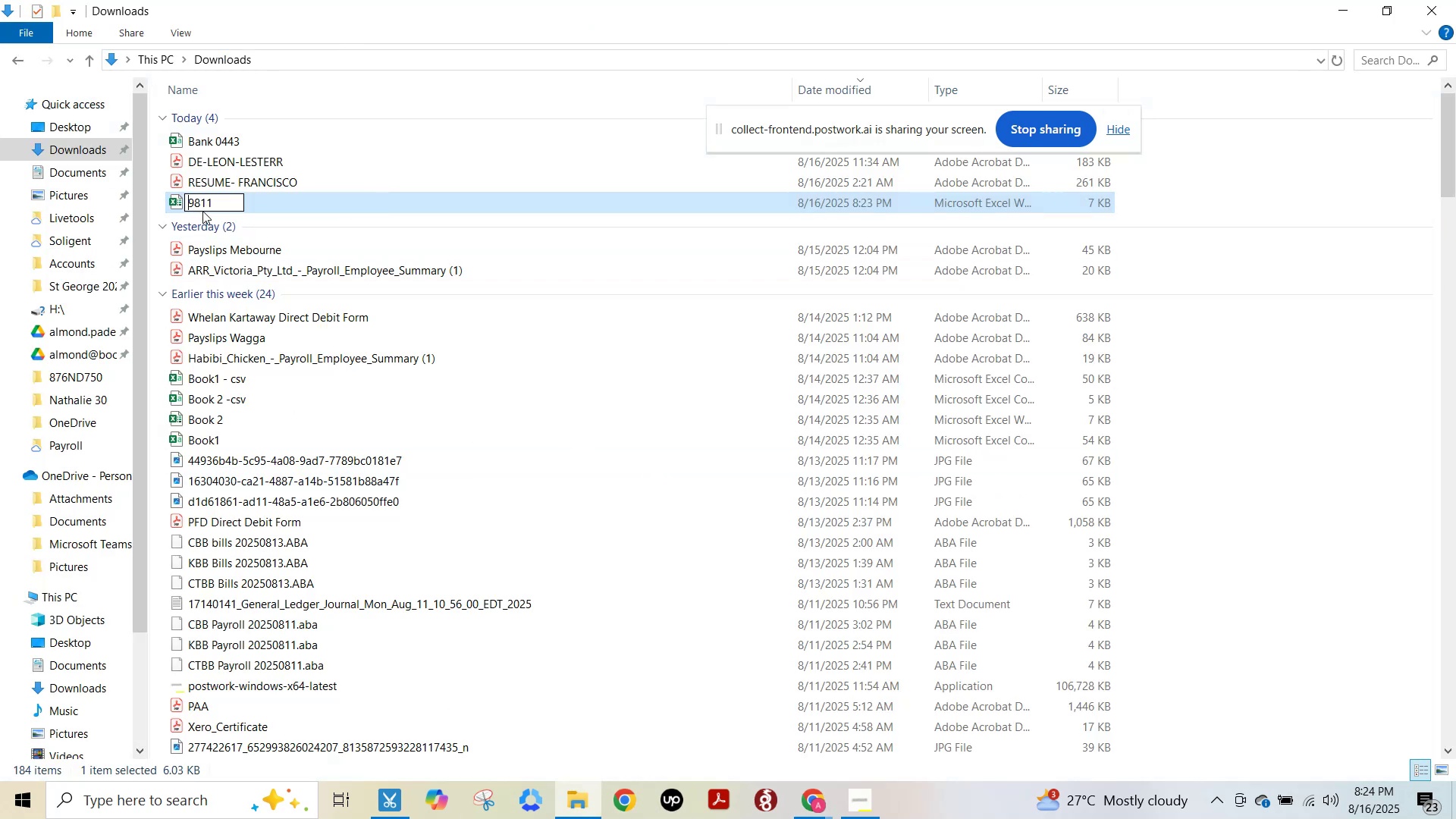 
key(Control+ArrowLeft)
 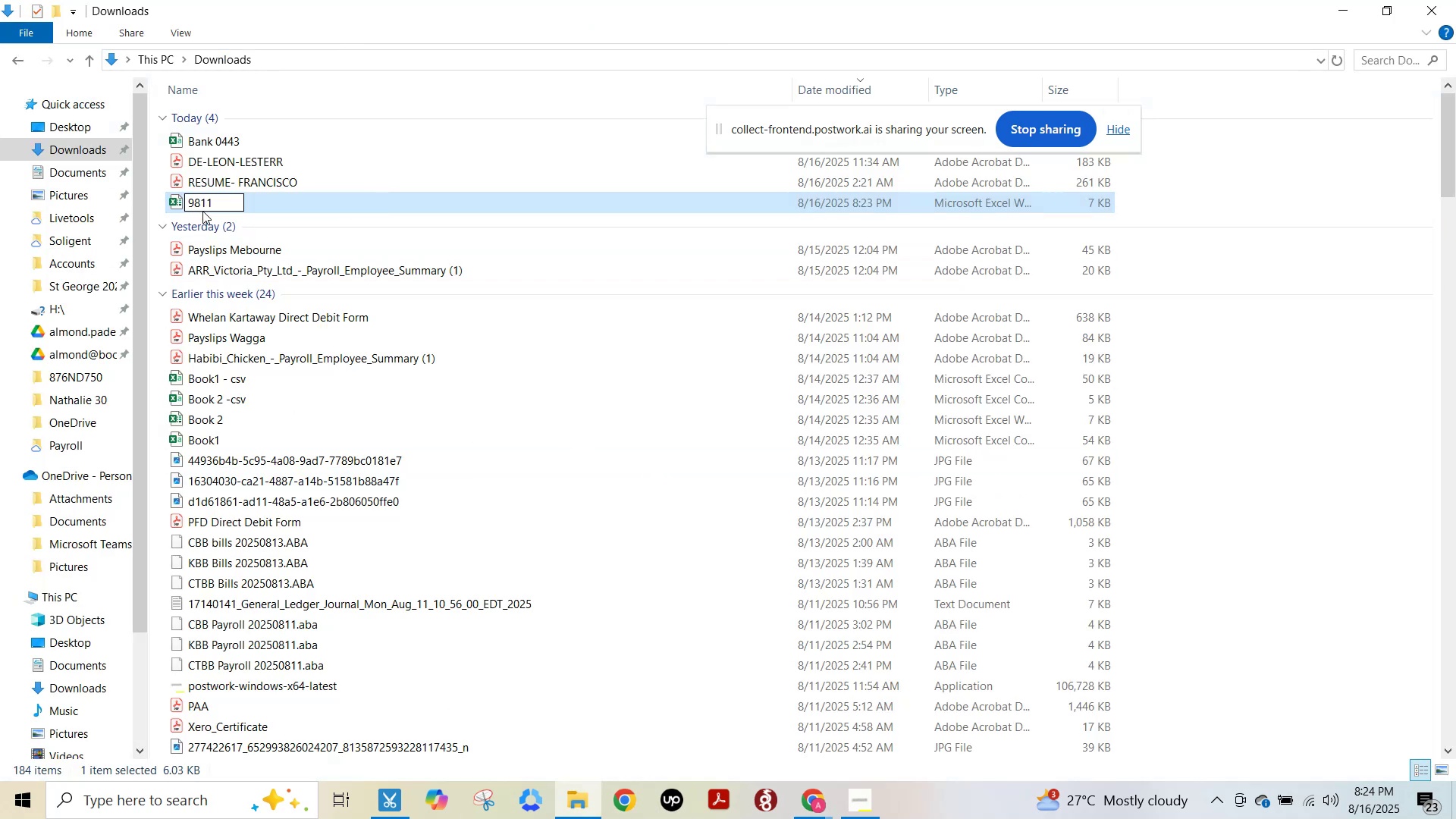 
type(CC )
 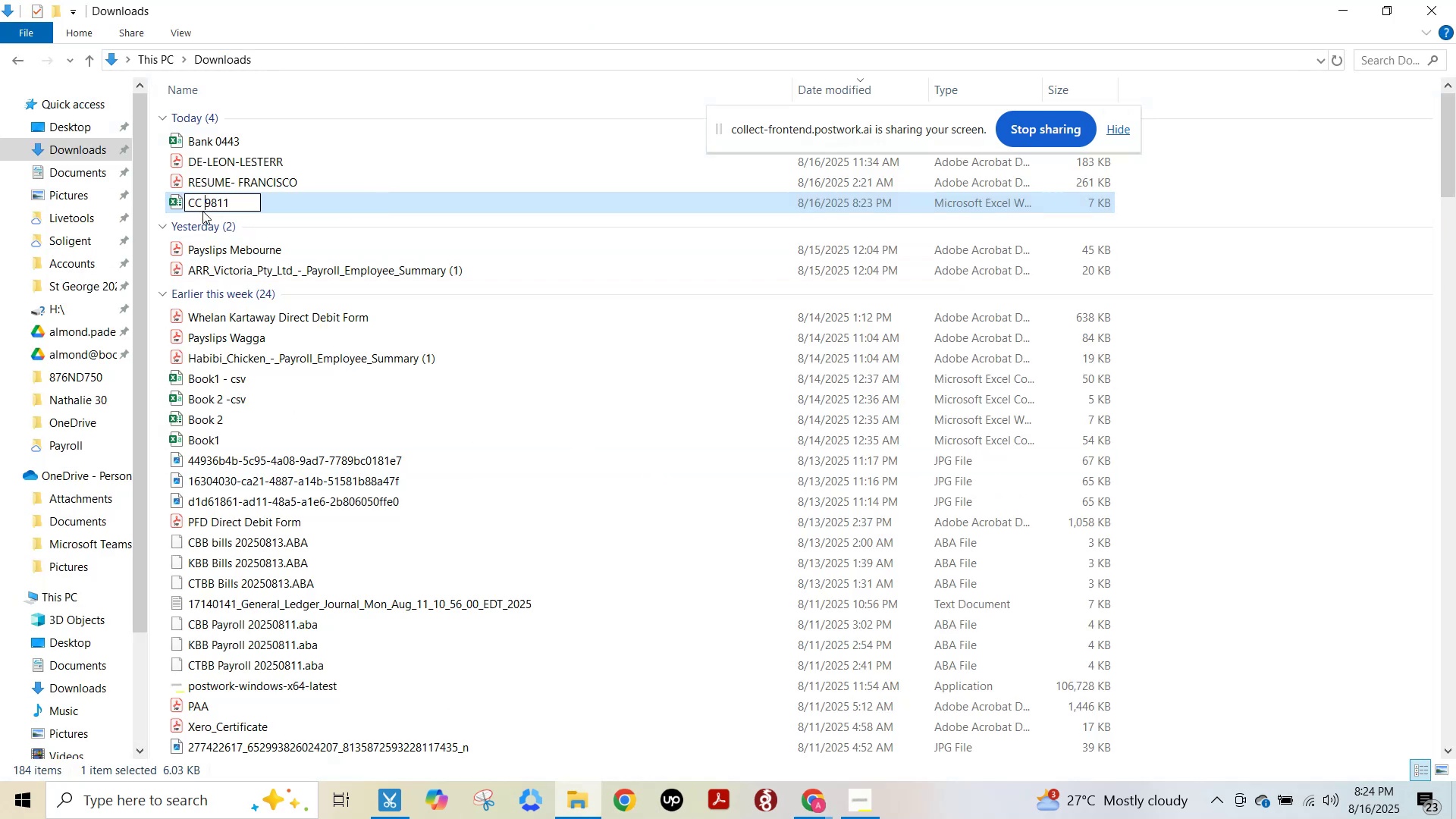 
key(Enter)
 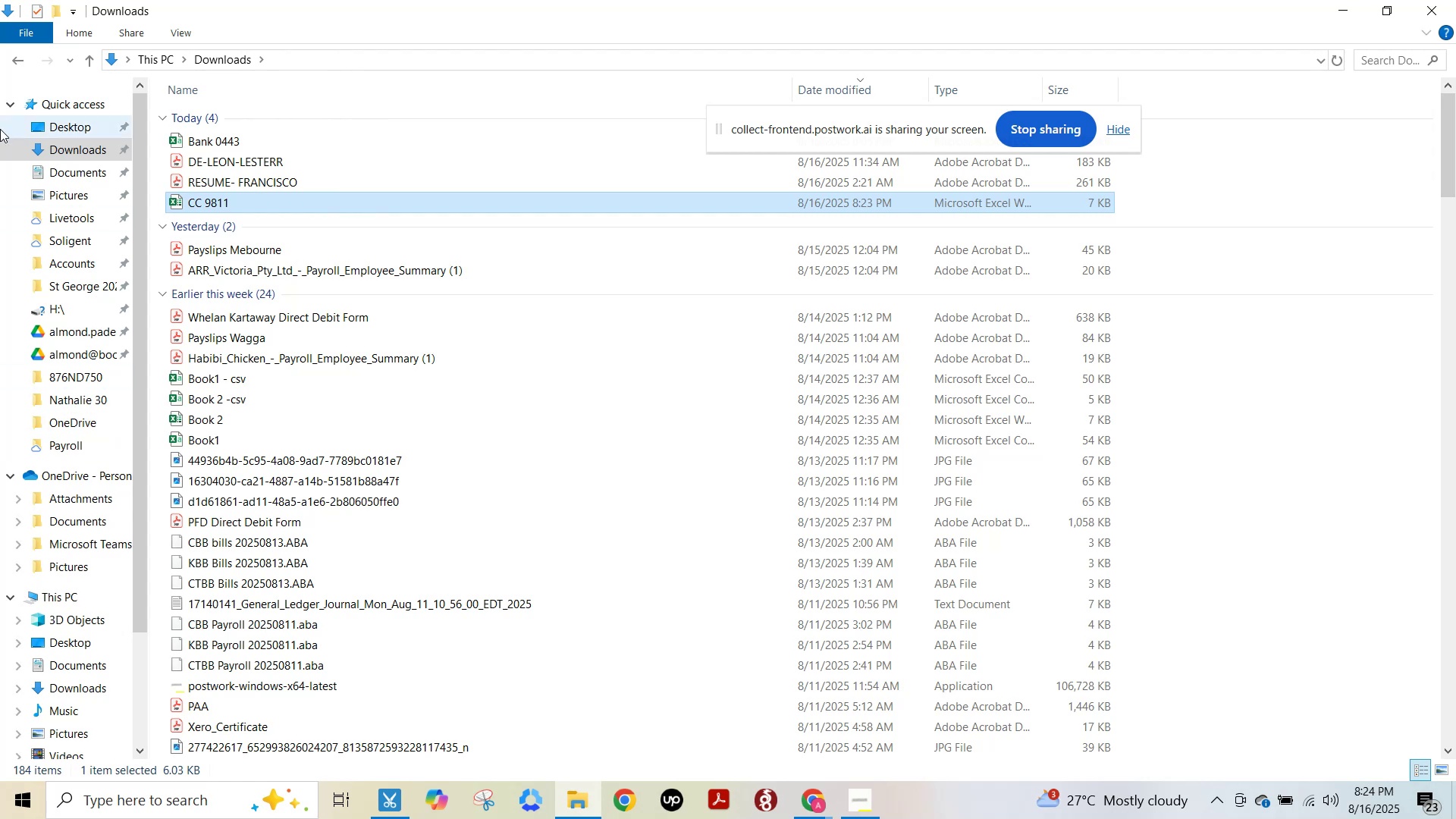 
key(NumpadEnter)
 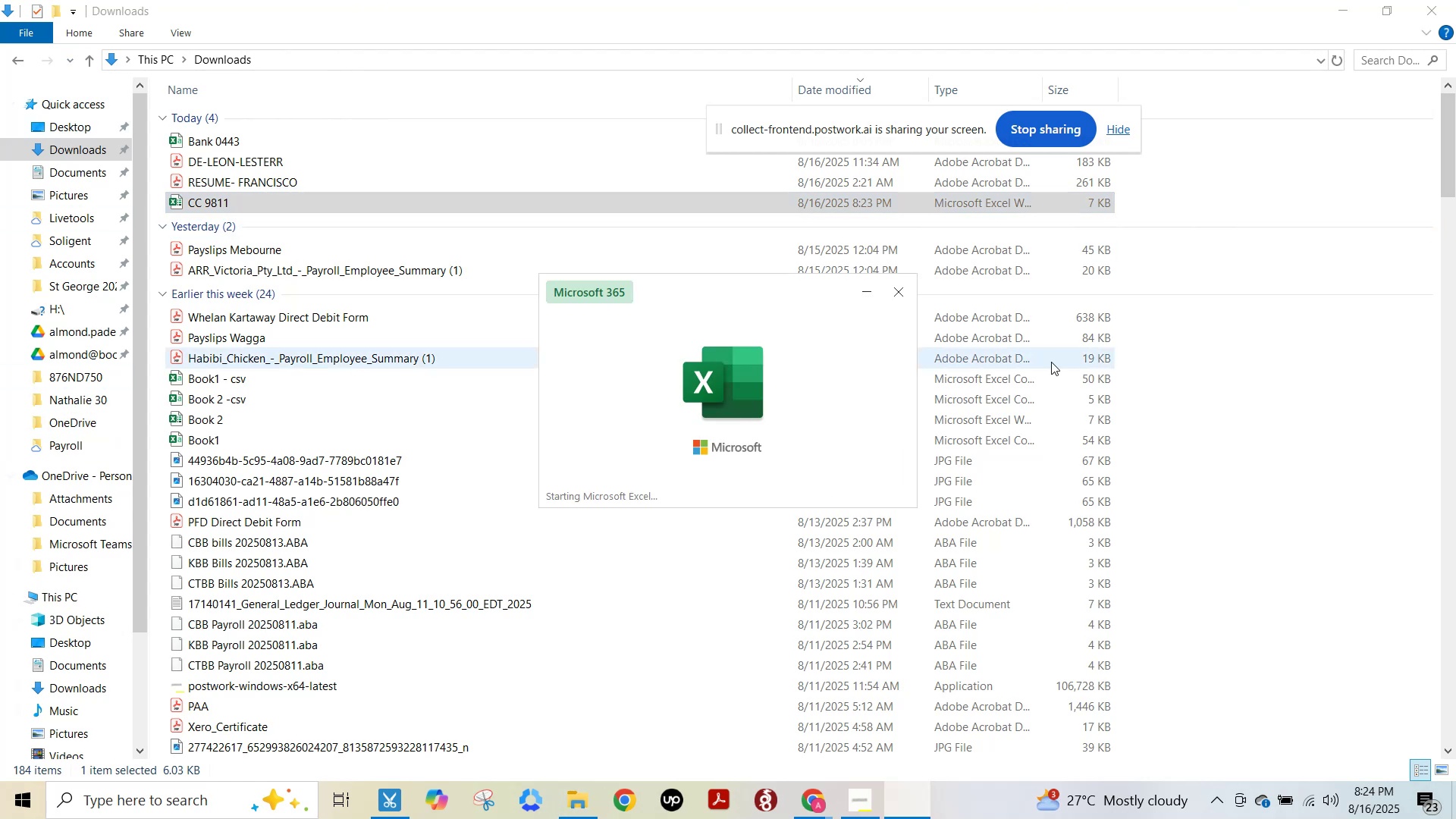 
key(Alt+AltLeft)
 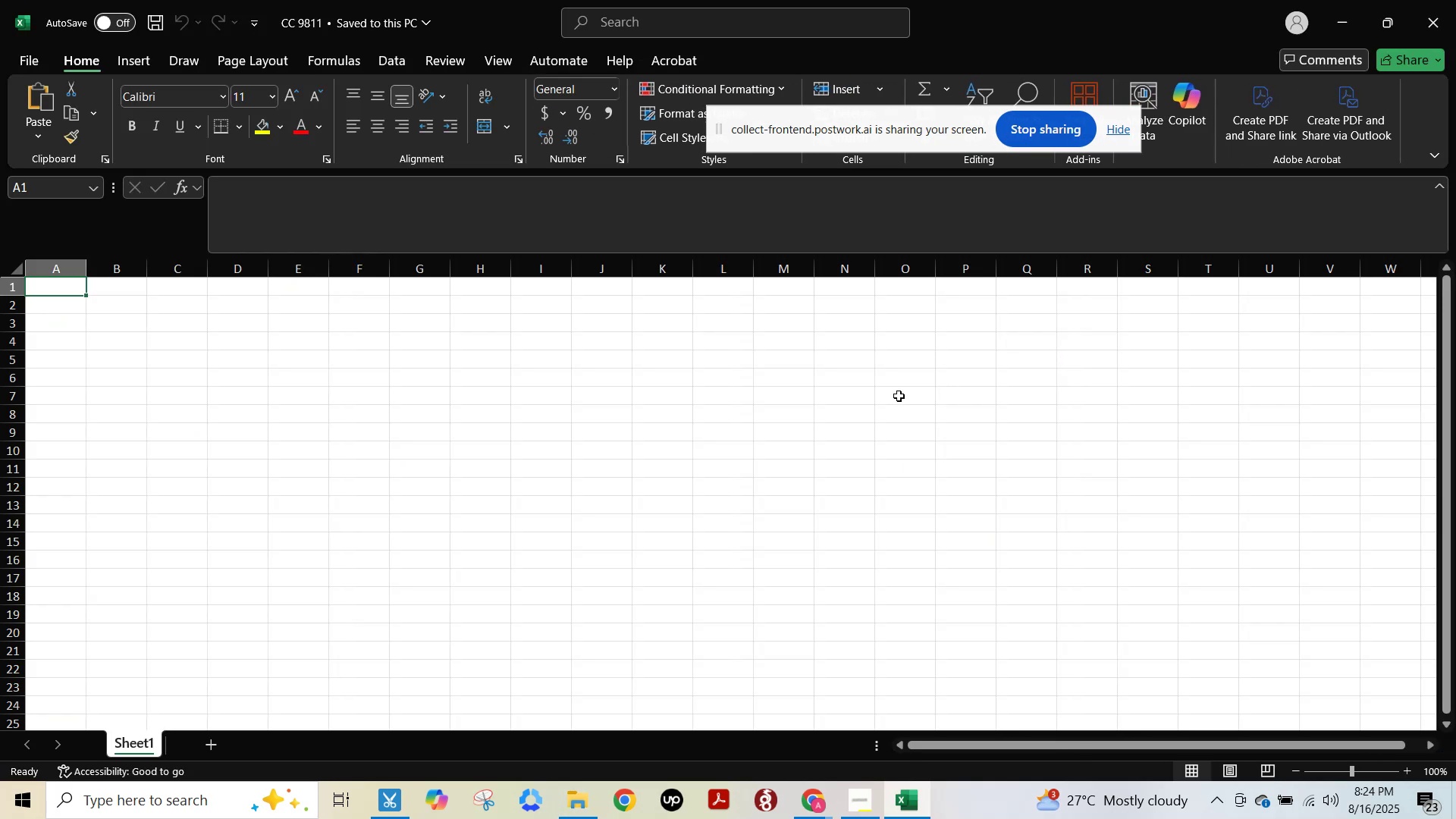 
key(Alt+Tab)
 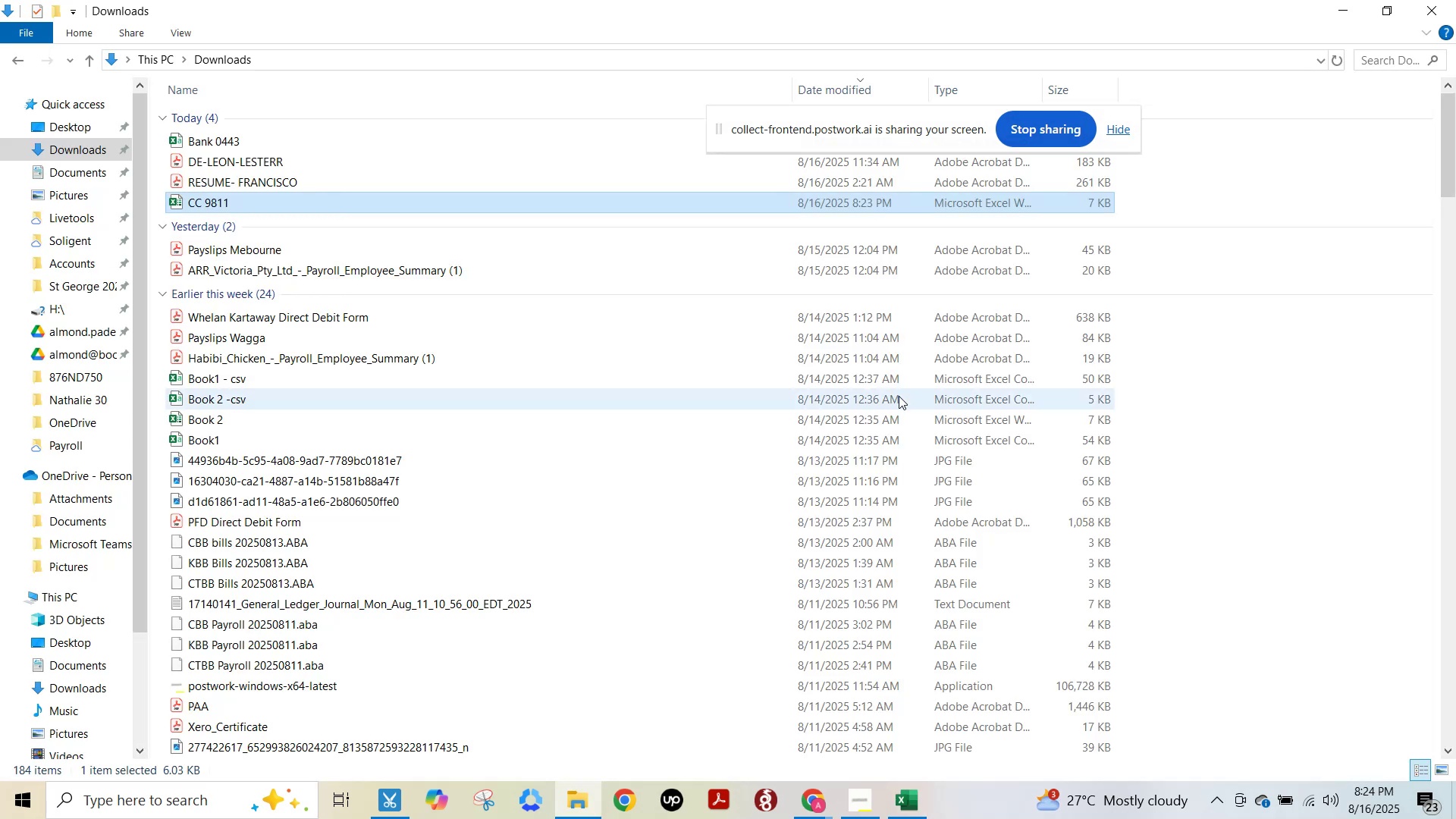 
key(Alt+Tab)
 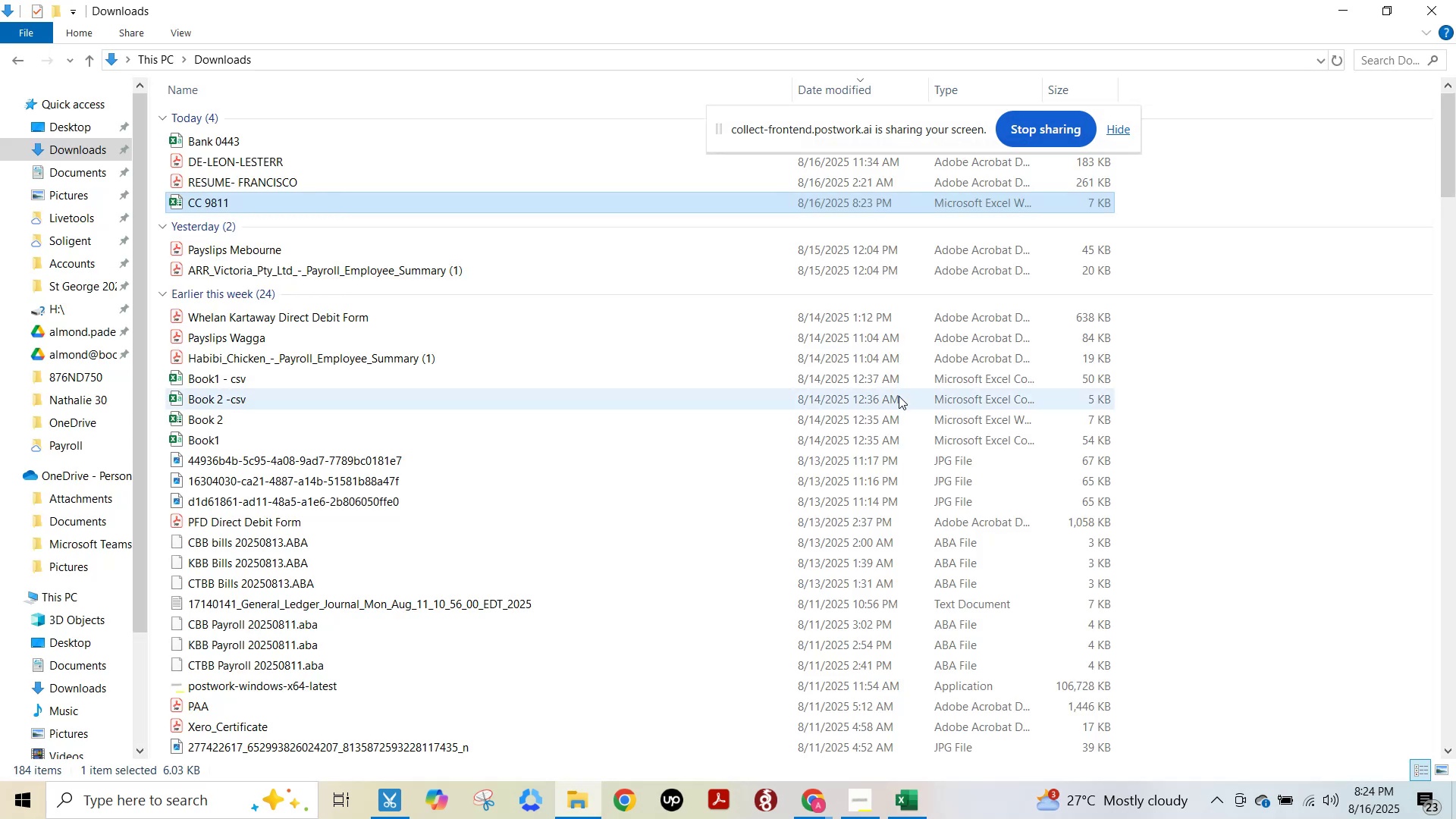 
key(Alt+Tab)
 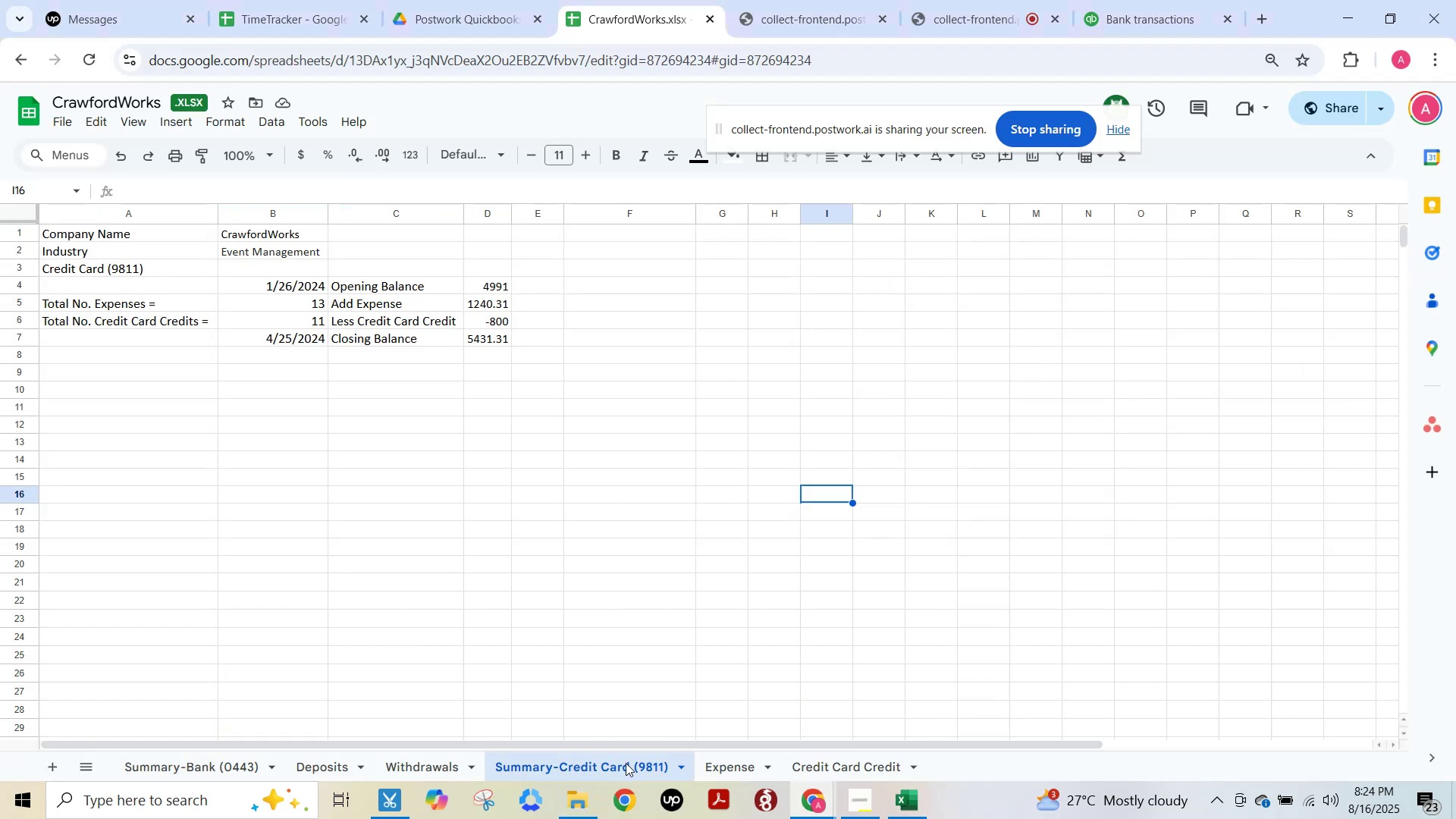 
left_click([723, 773])
 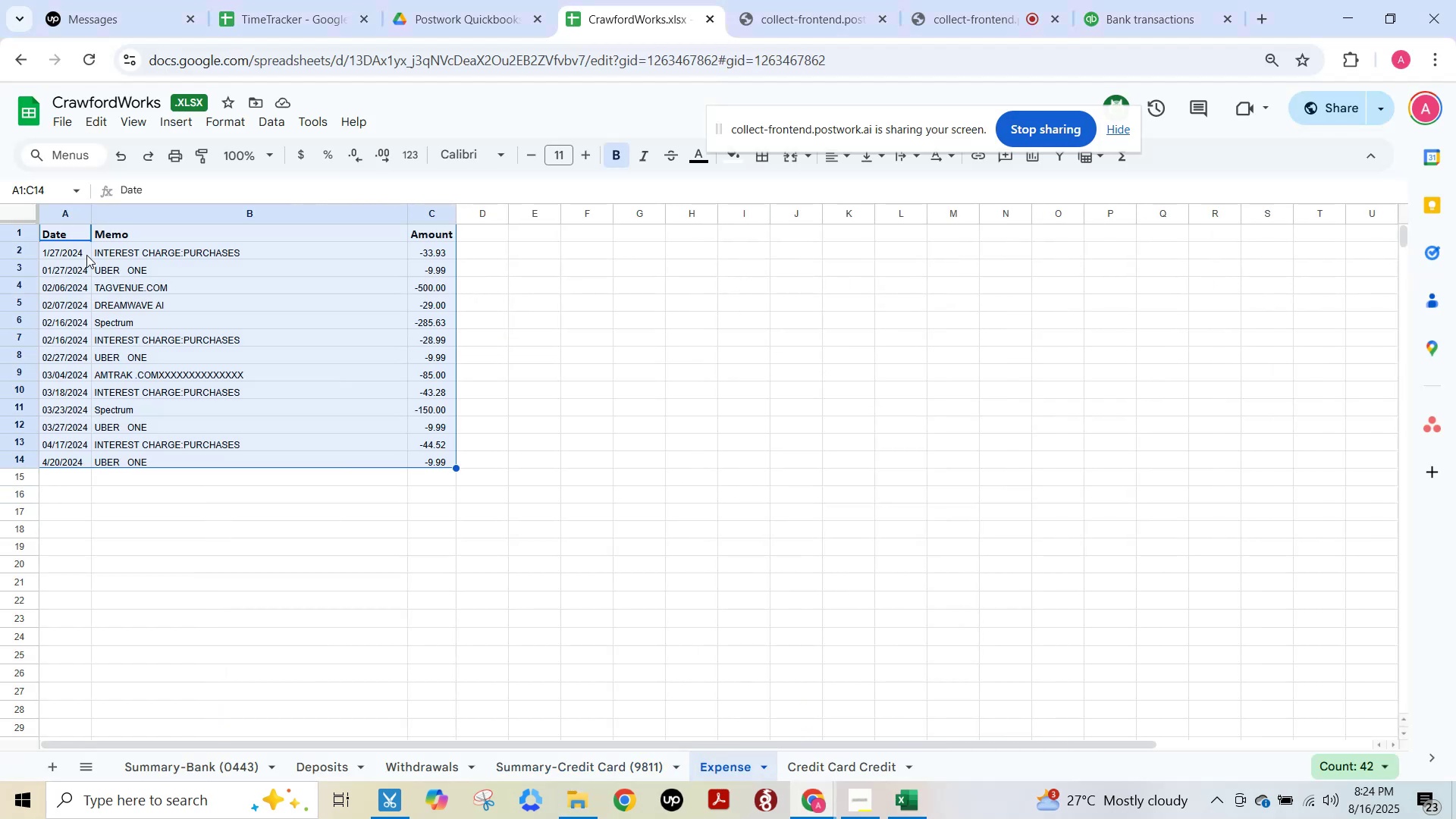 
key(Control+C)
 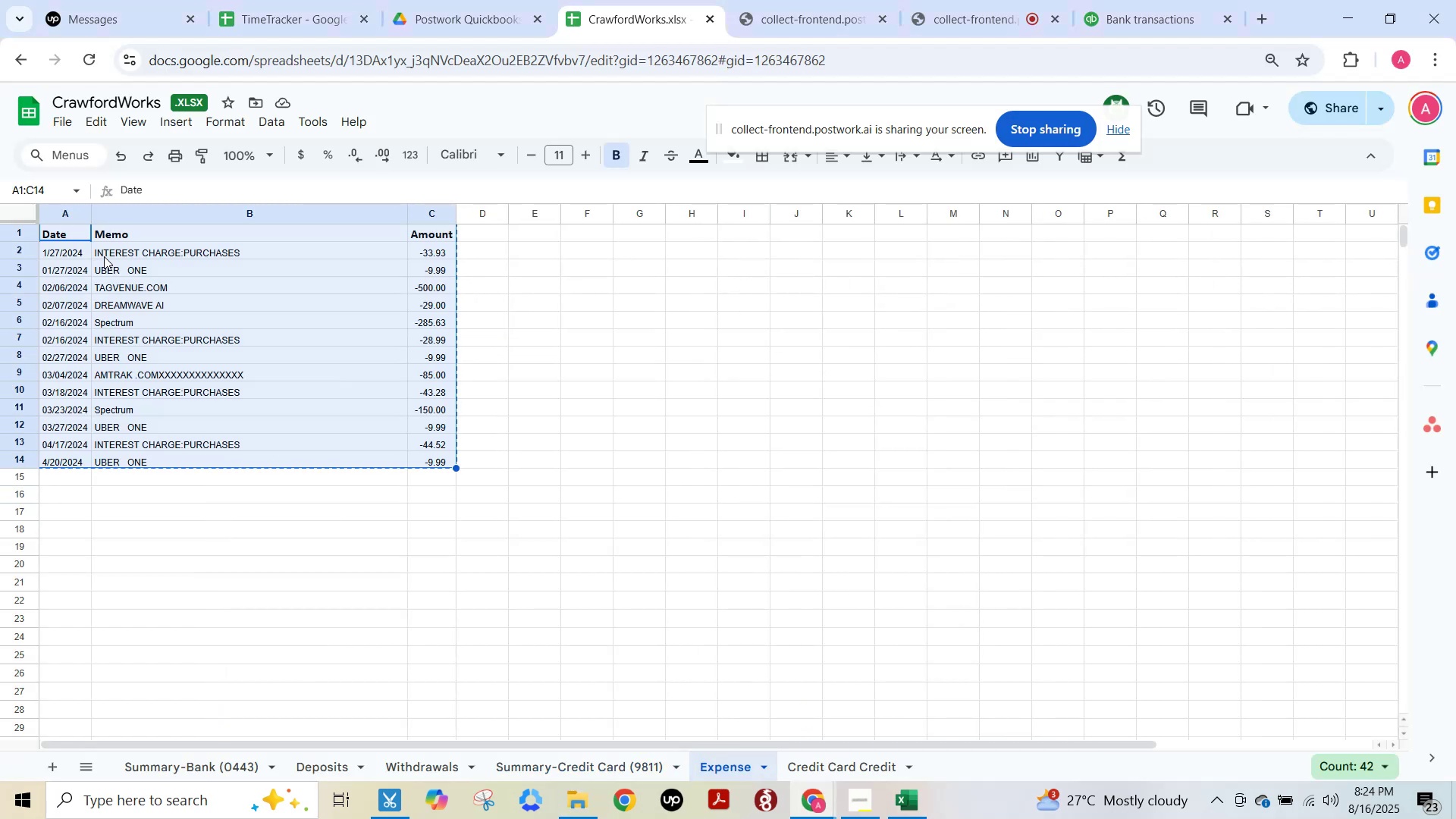 
key(Alt+AltLeft)
 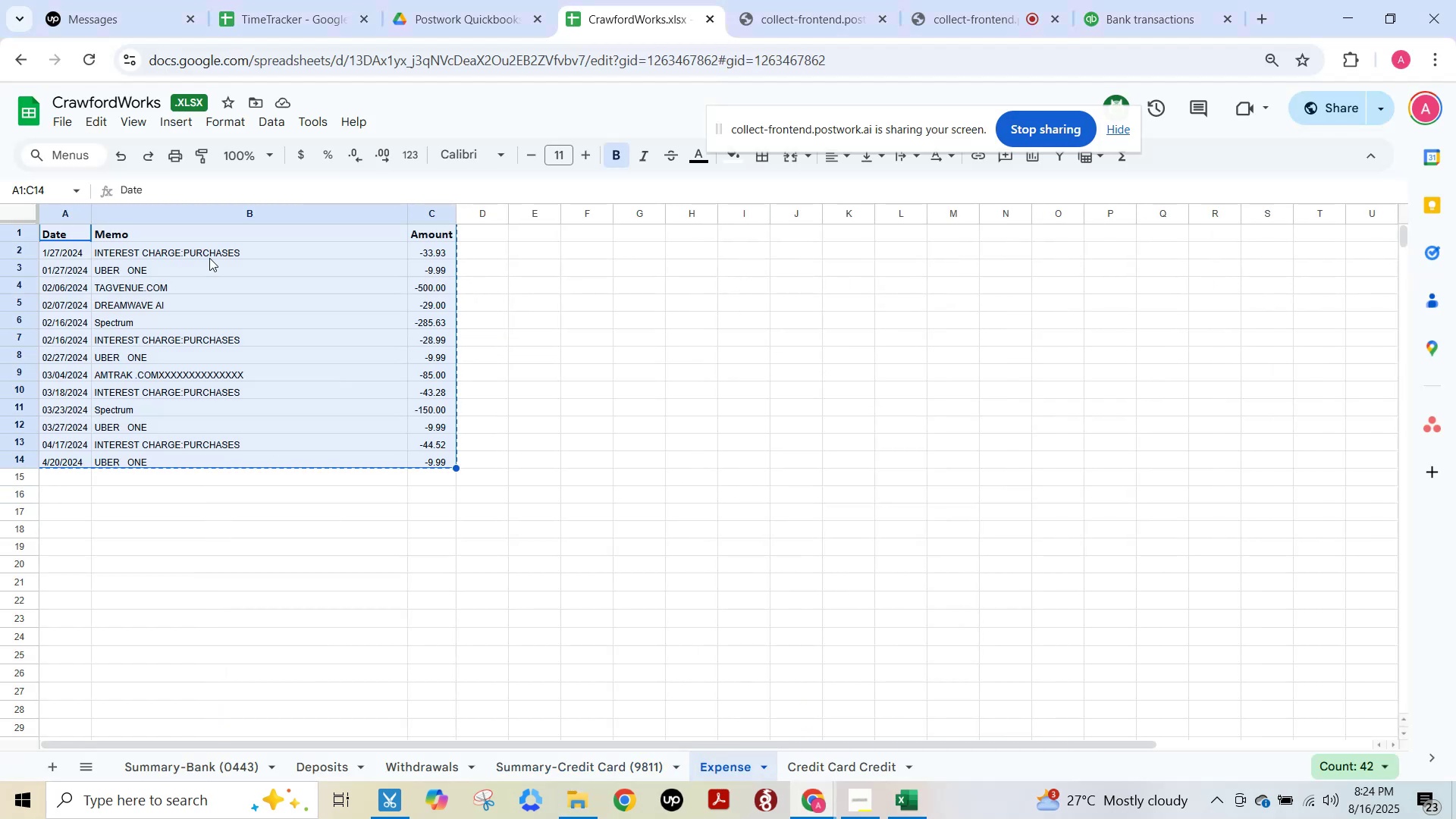 
key(Alt+Tab)
 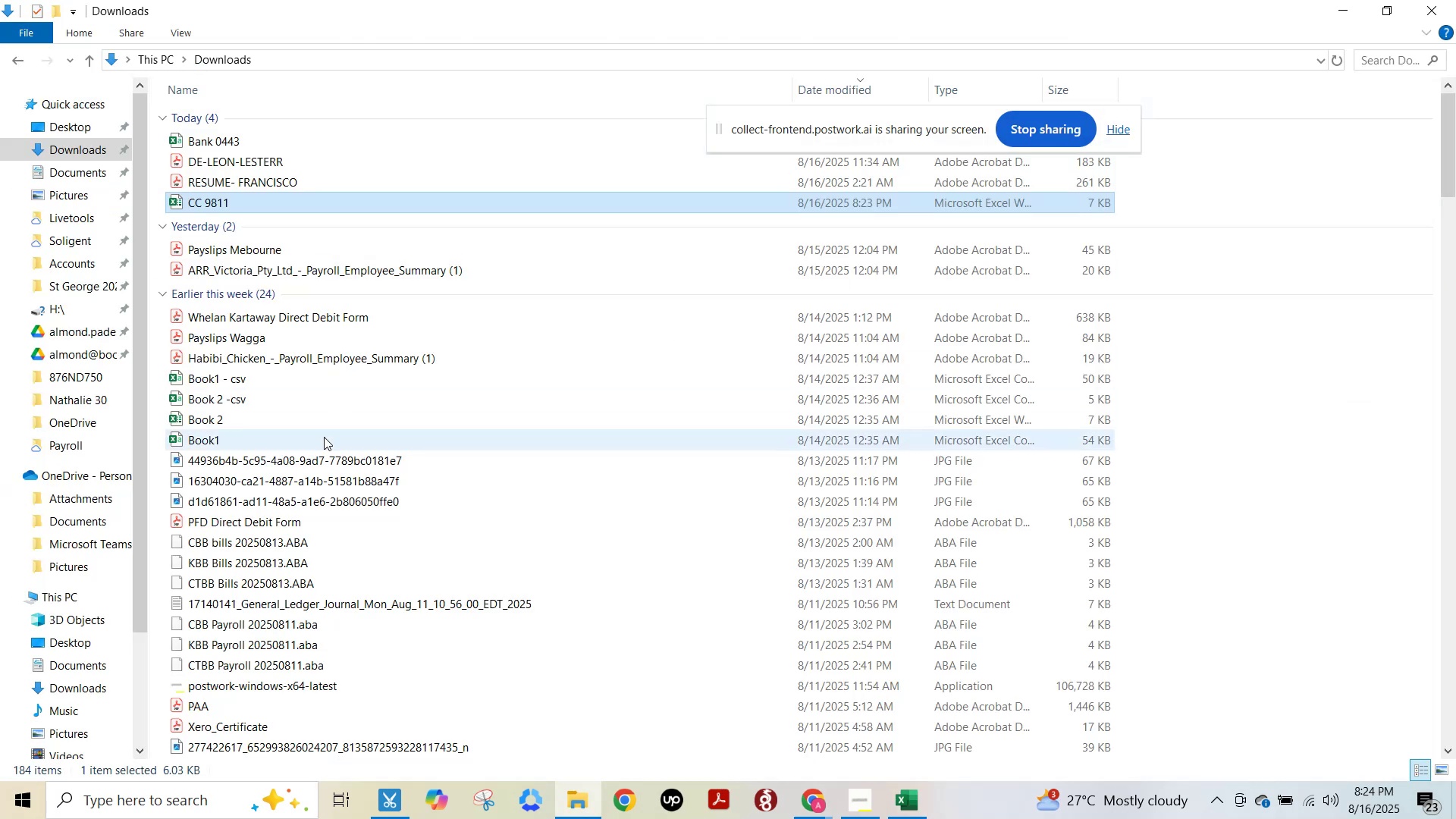 
key(Alt+Tab)
 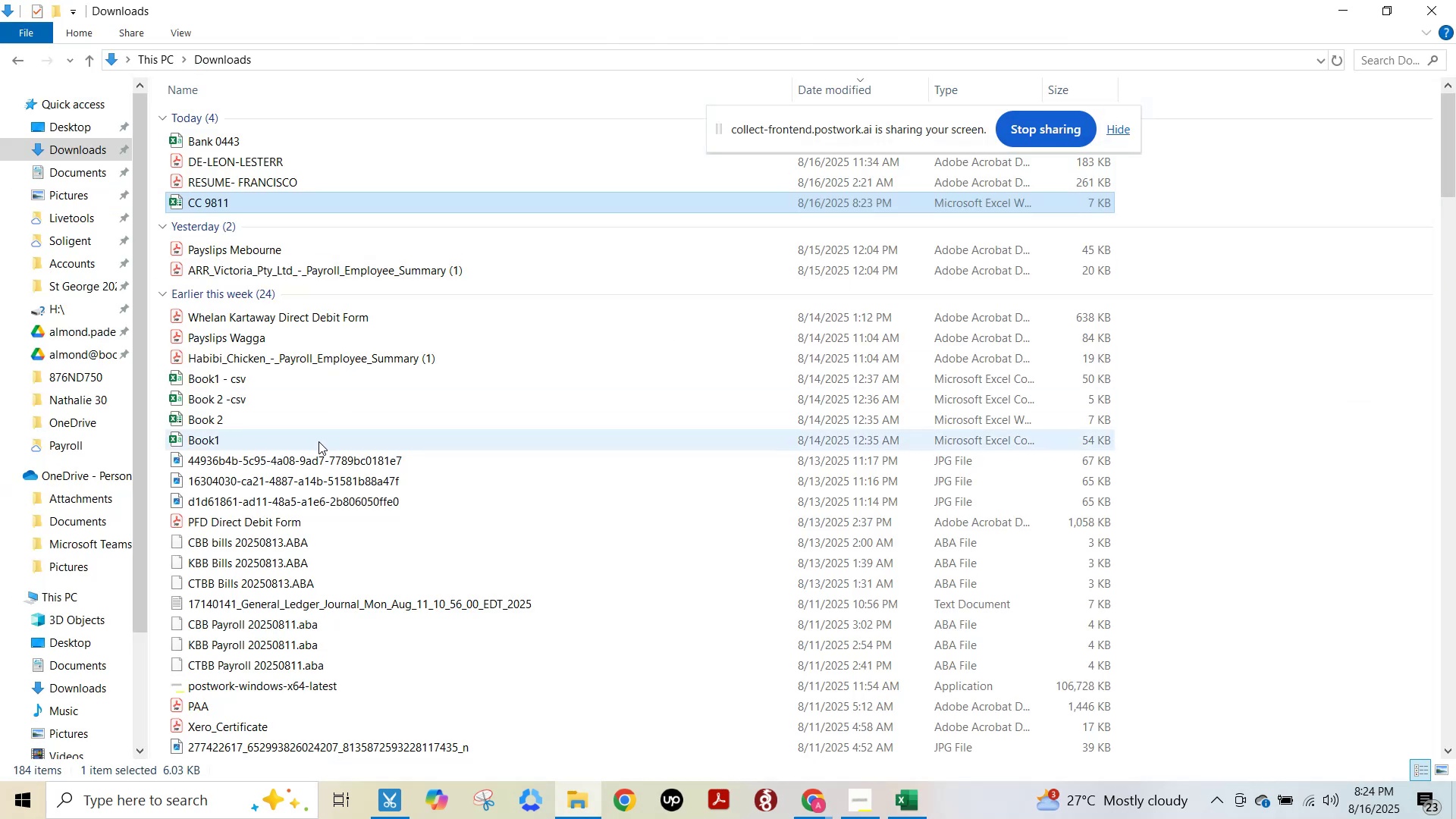 
key(Alt+Tab)
 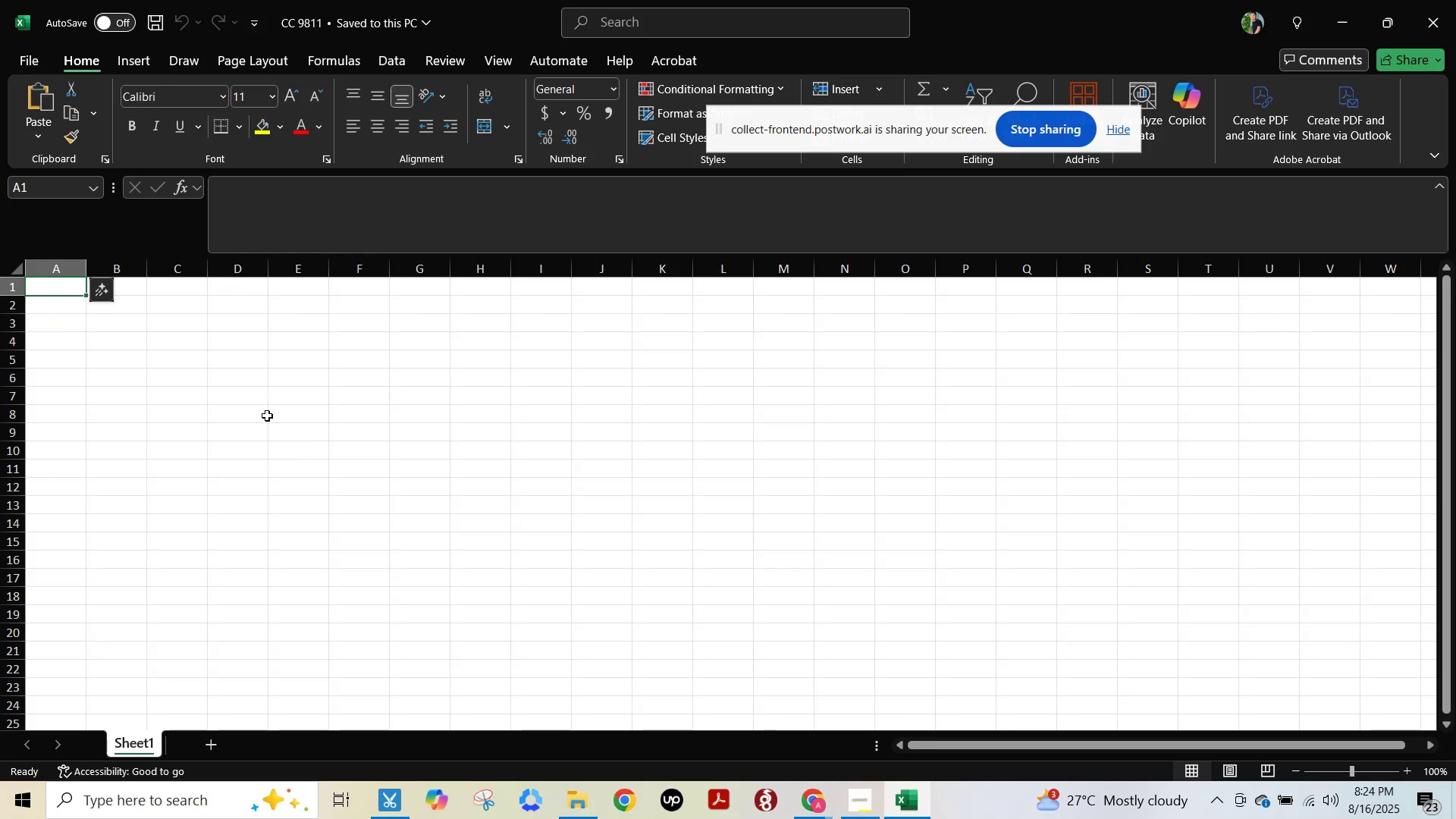 
key(Control+V)
 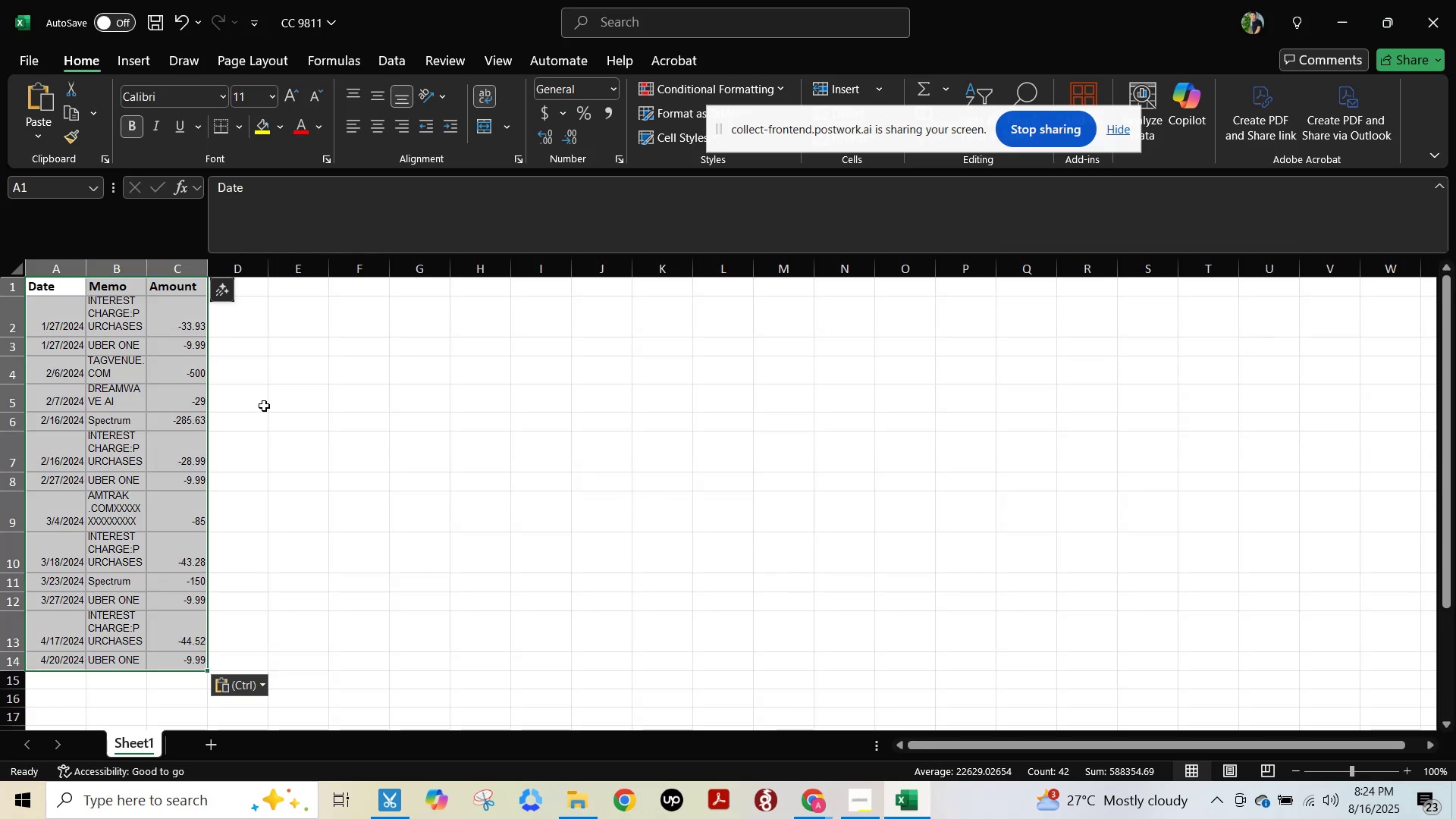 
key(Alt+AltLeft)
 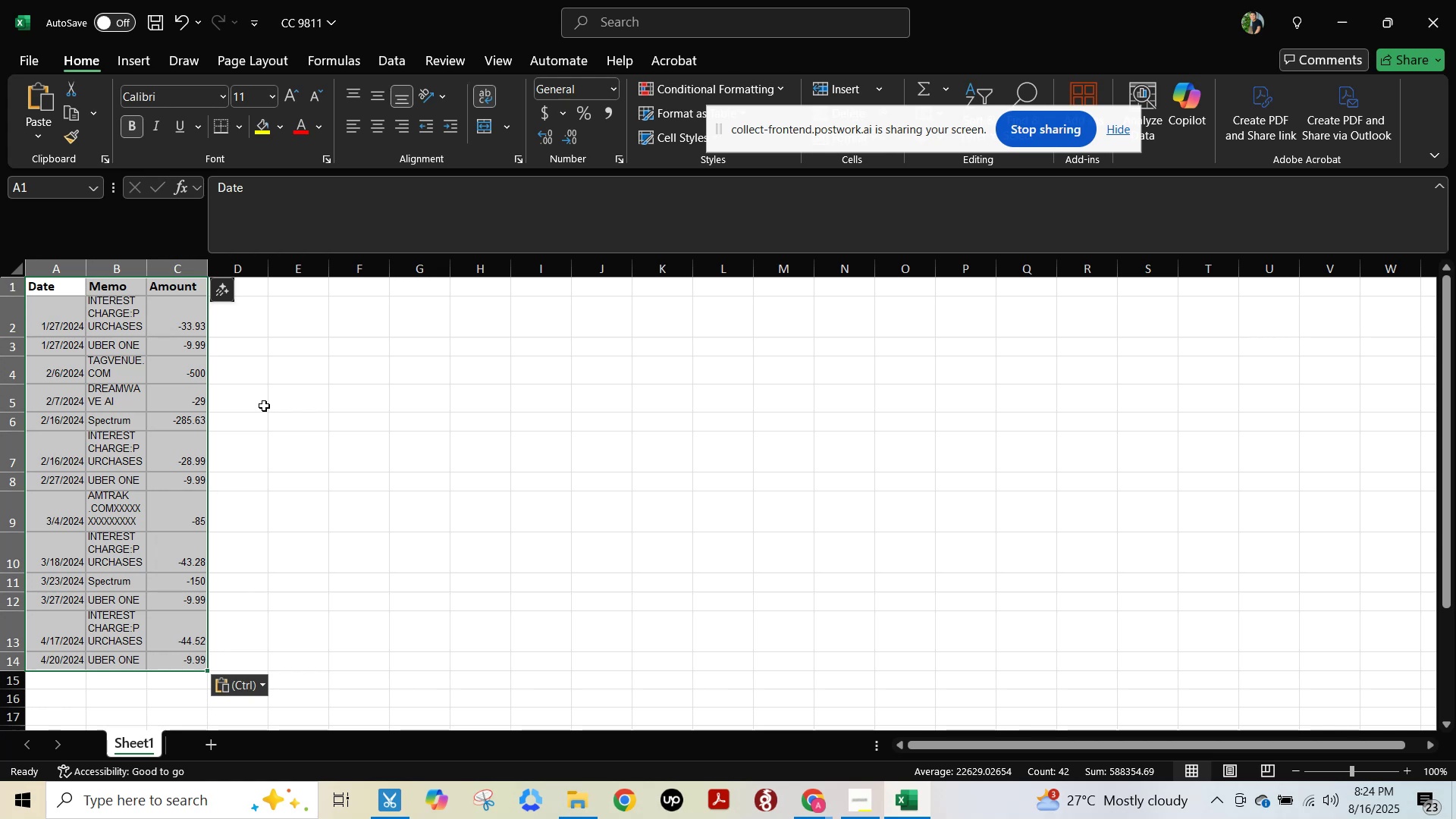 
key(Alt+Tab)
 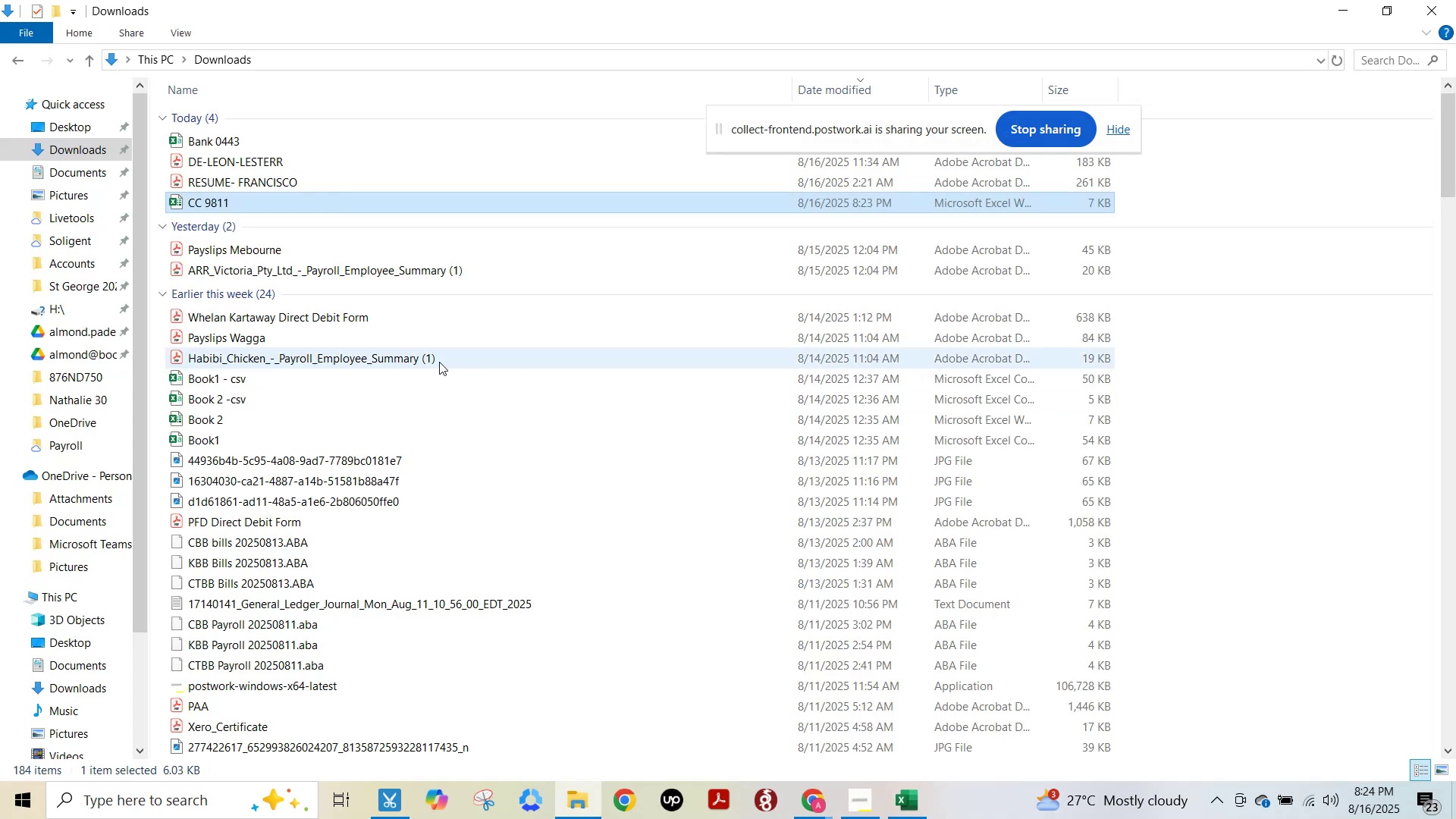 
key(Alt+Tab)
 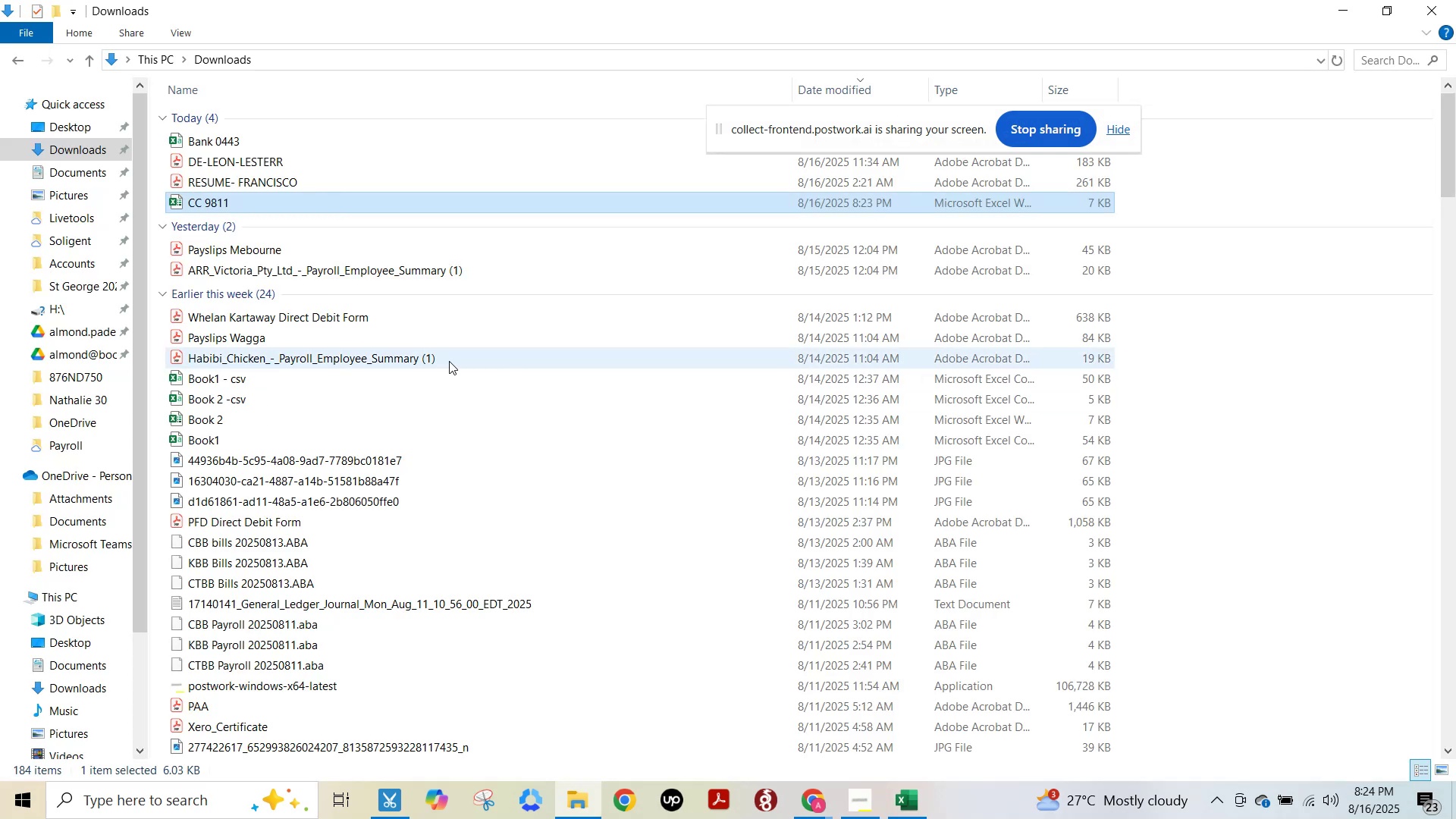 
key(Alt+Tab)
 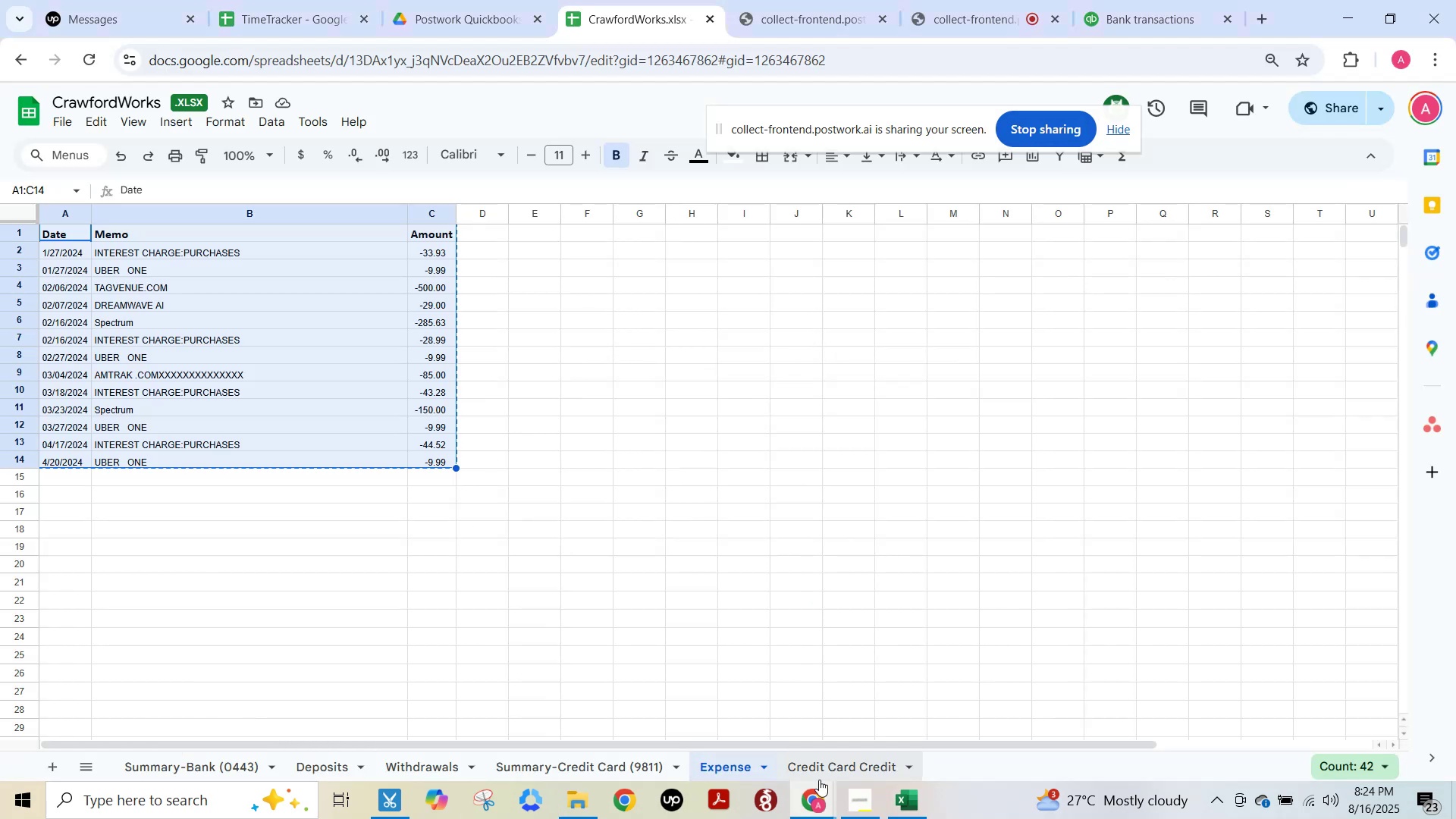 
left_click([843, 769])
 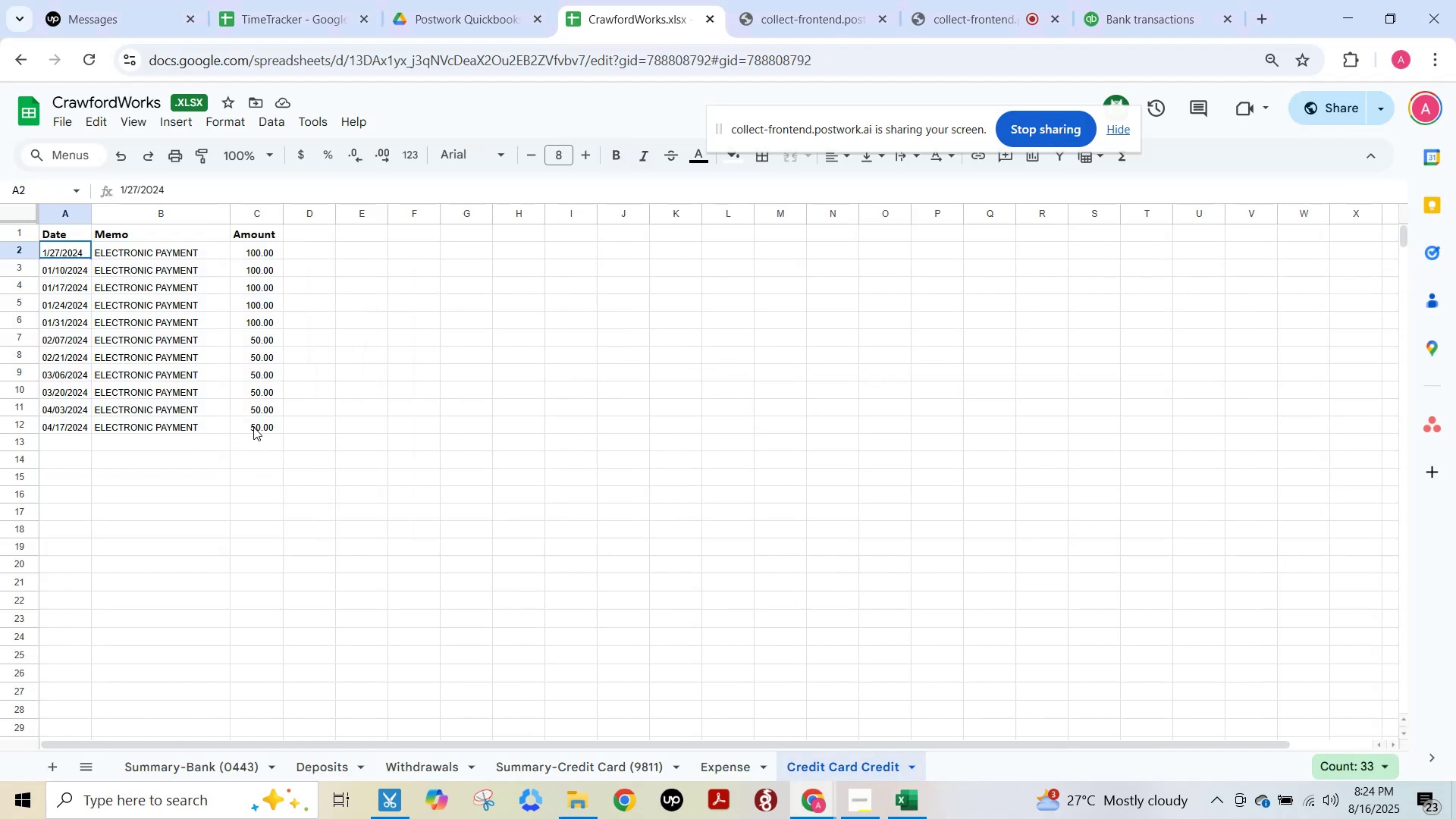 
key(Control+C)
 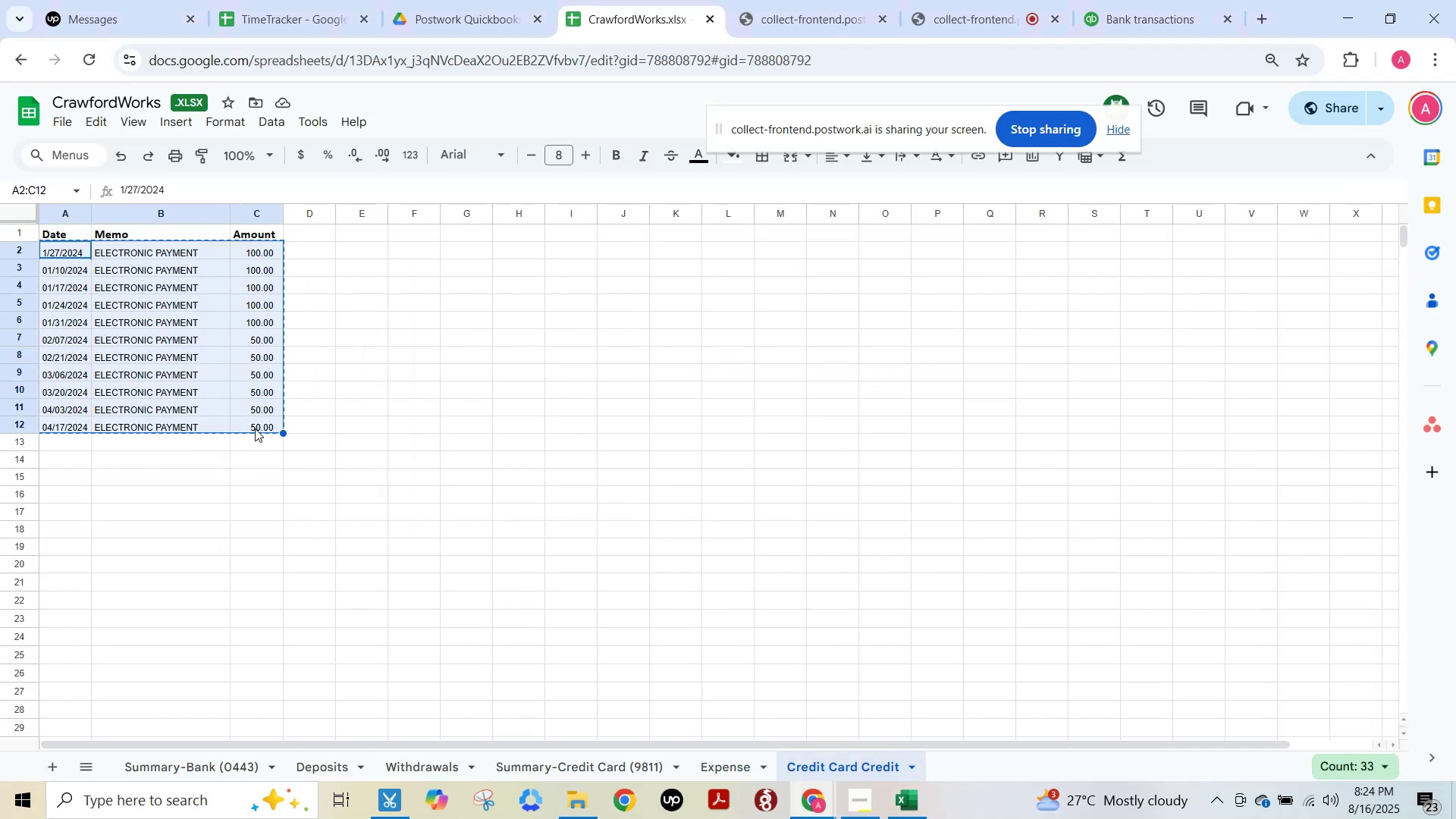 
key(Alt+AltLeft)
 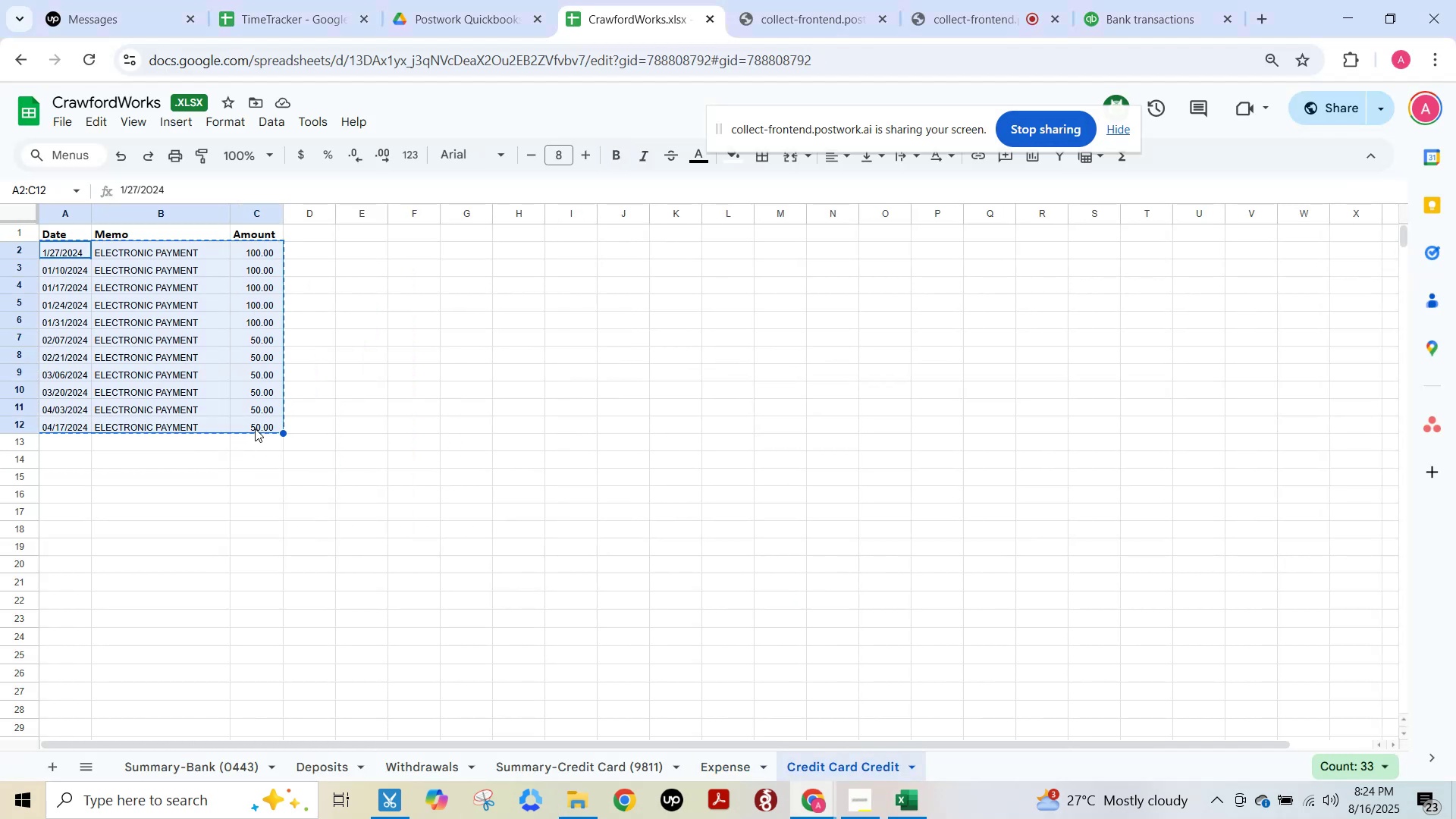 
key(Alt+Tab)
 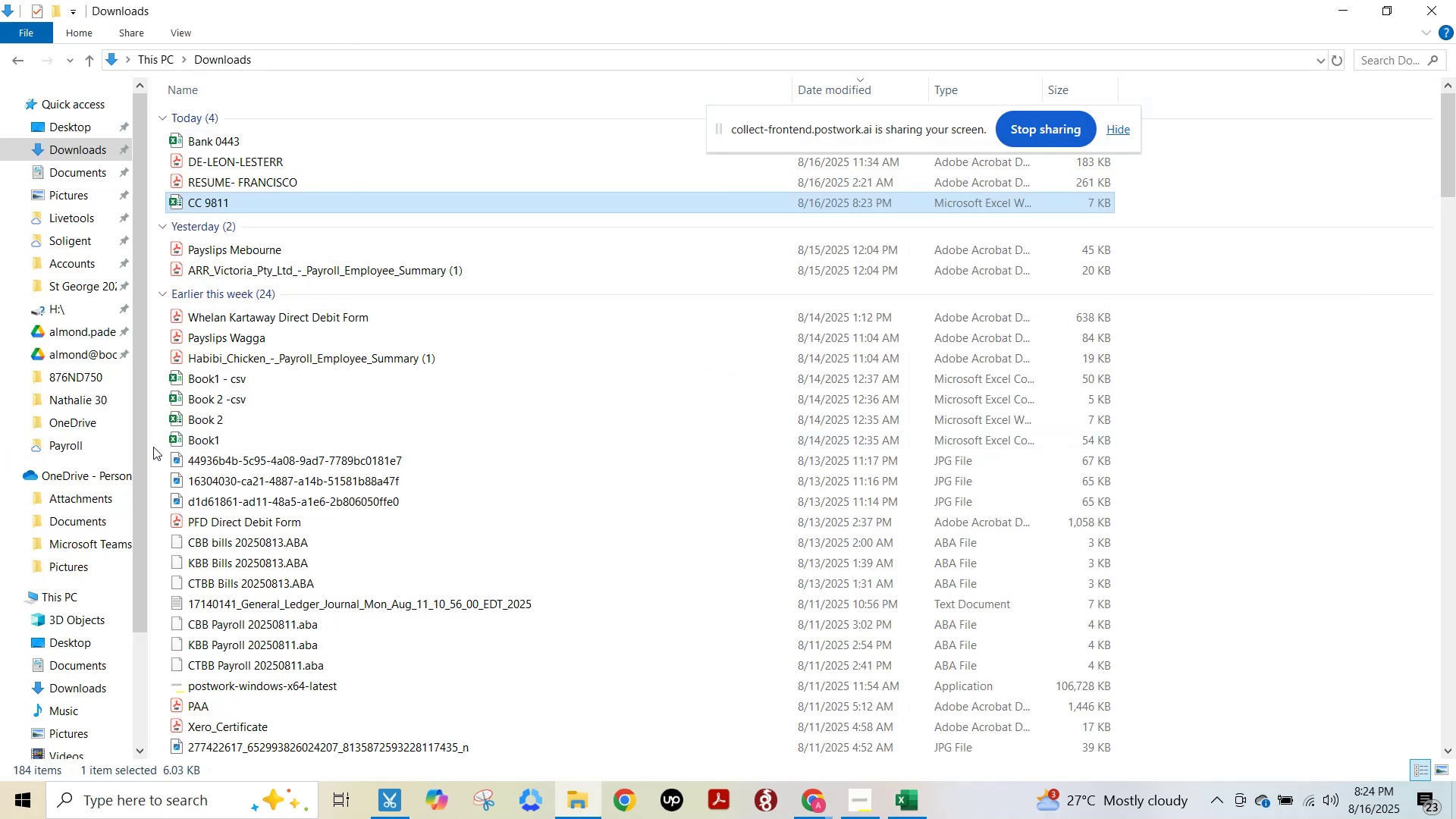 
key(Alt+Tab)
 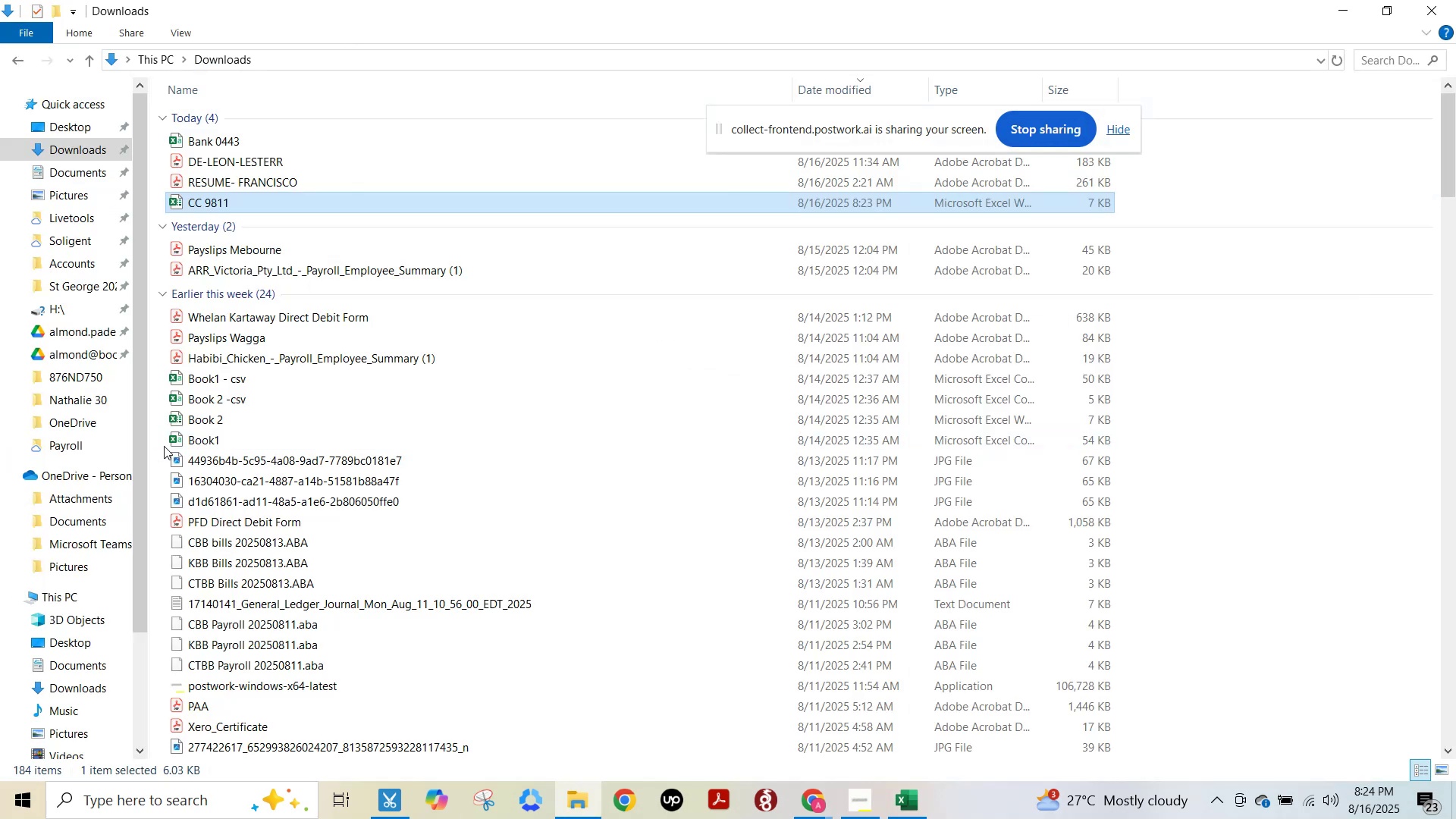 
key(Alt+Tab)
 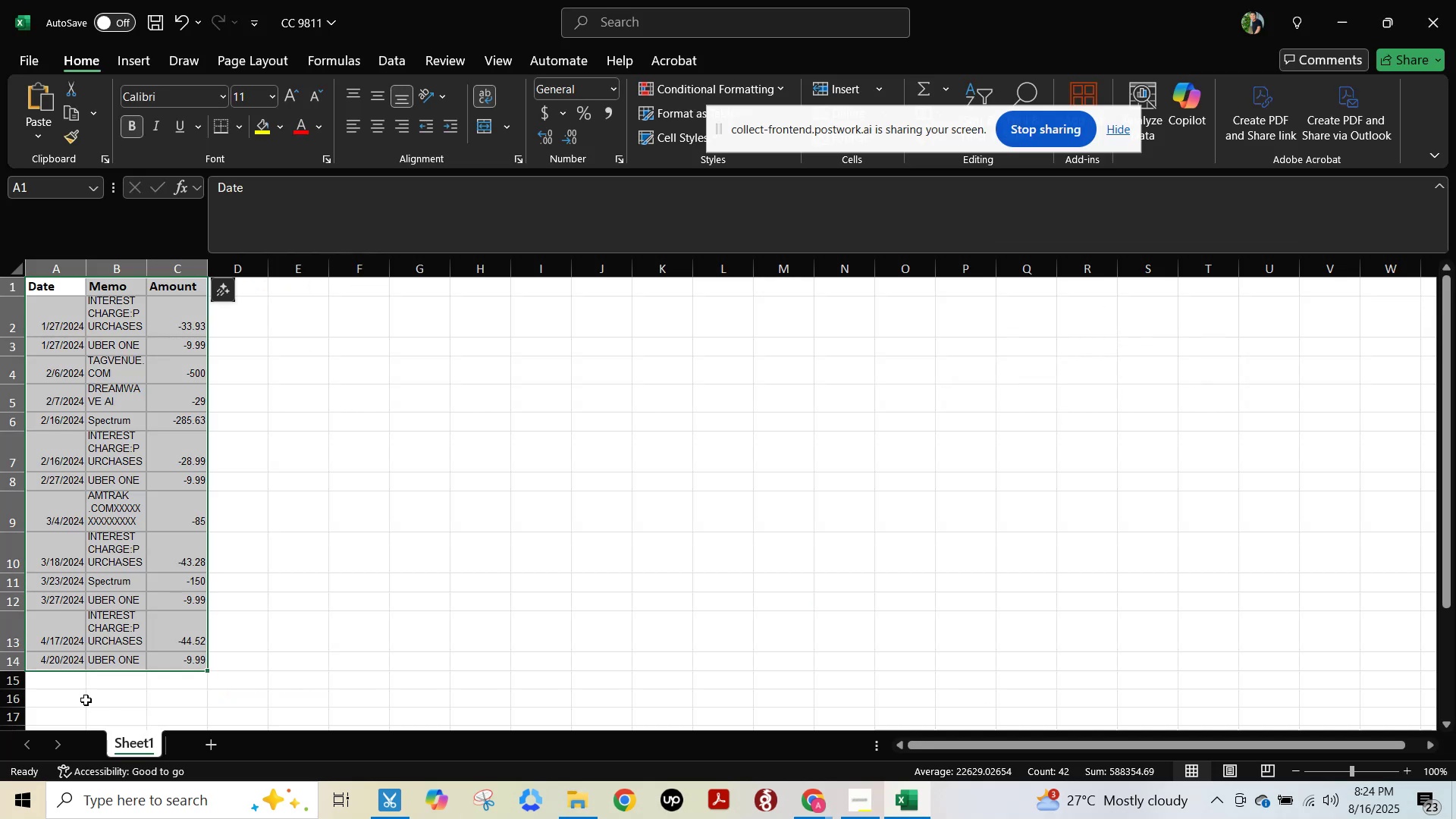 
hold_key(key=ControlLeft, duration=0.46)
left_click([74, 673])
 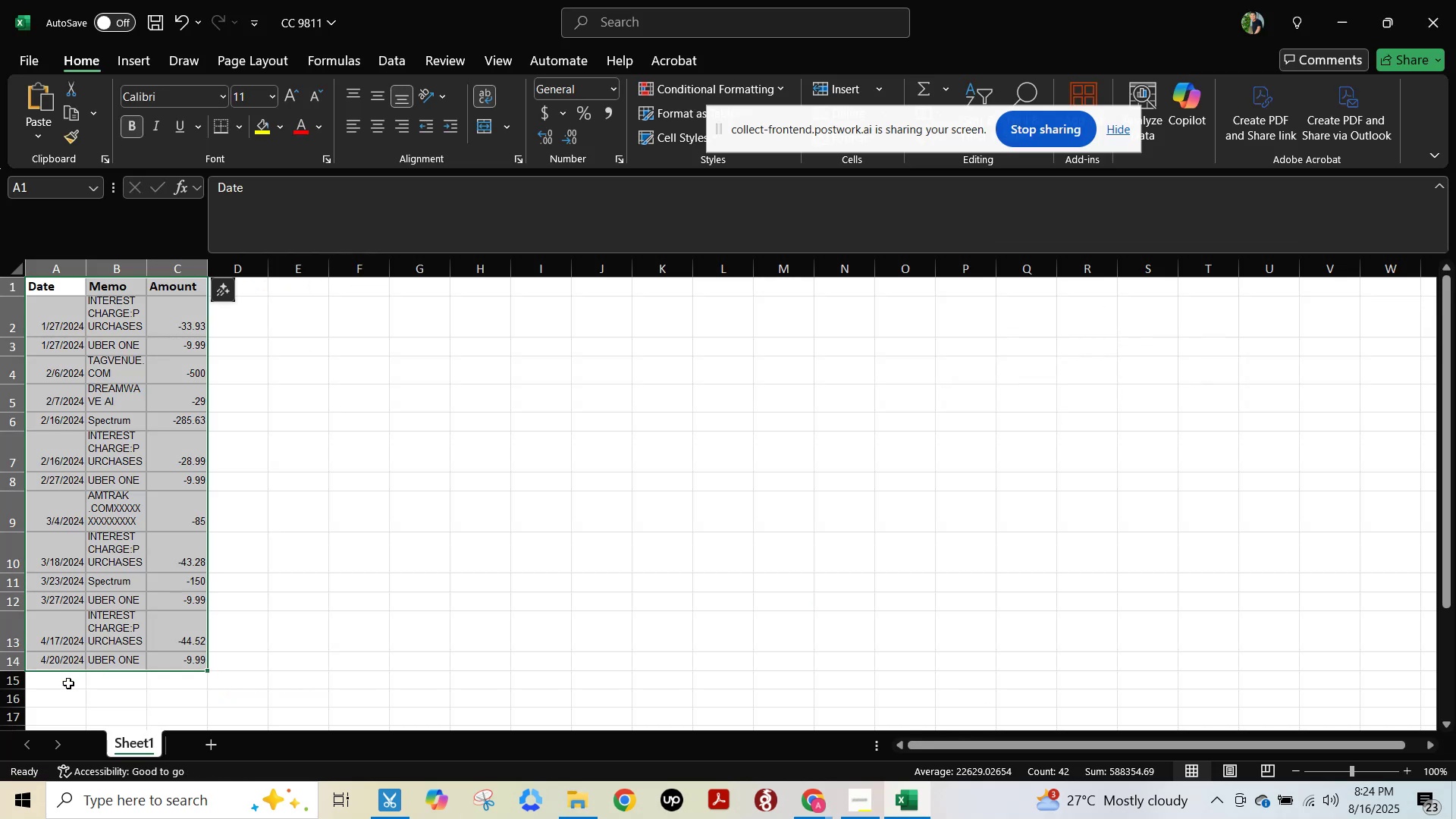 
left_click([68, 683])
 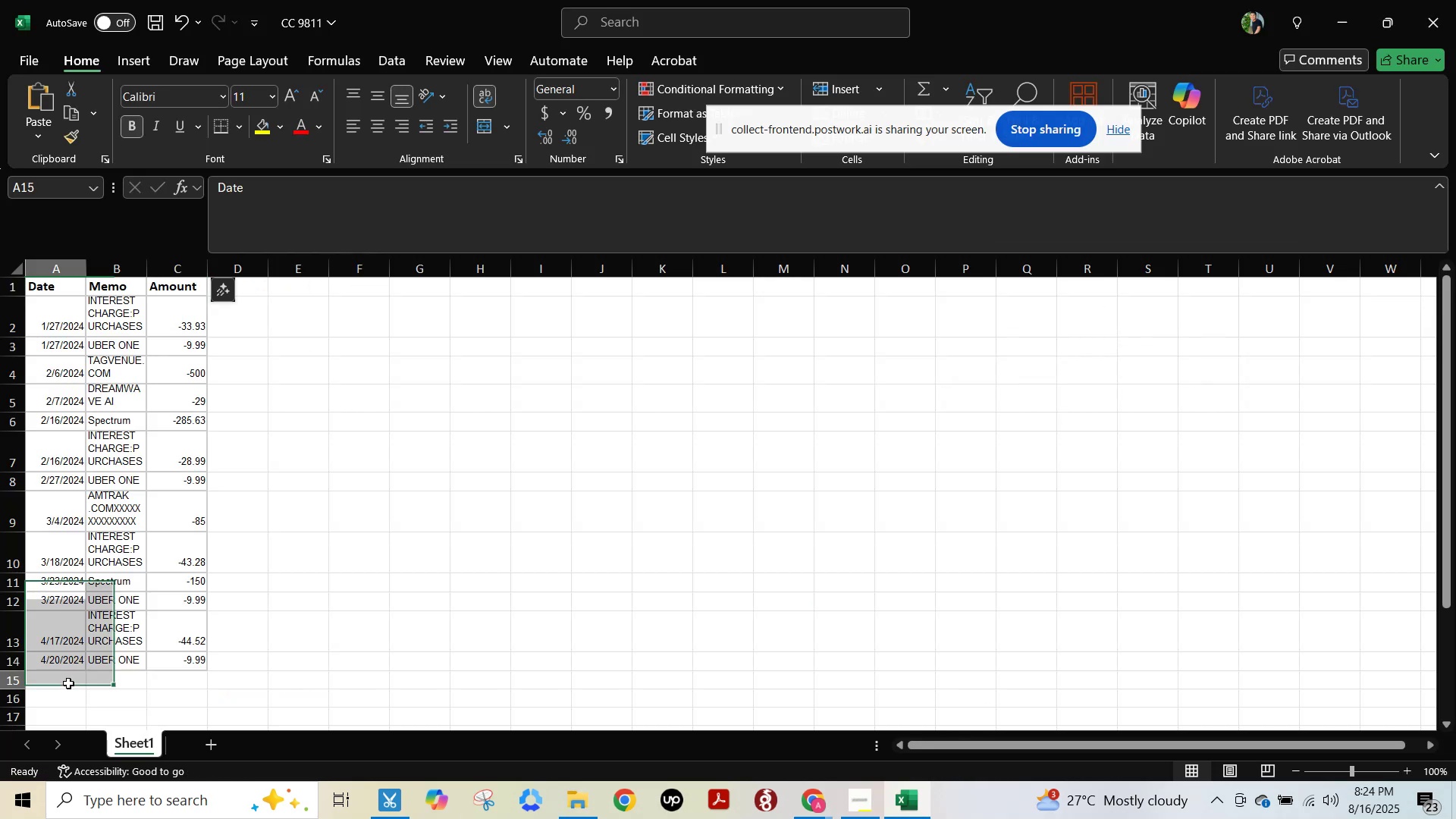 
key(Control+V)
 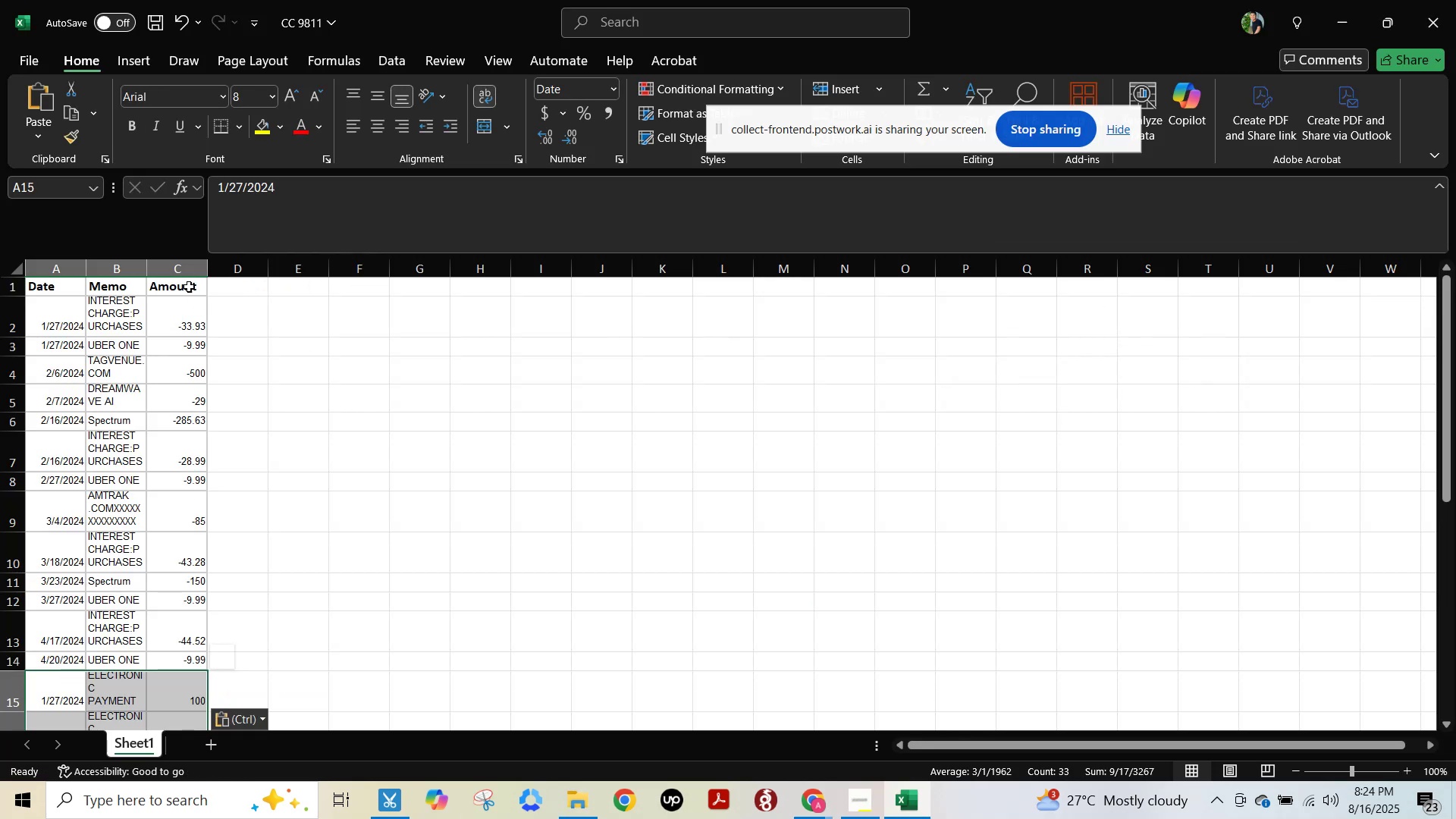 
left_click([182, 271])
 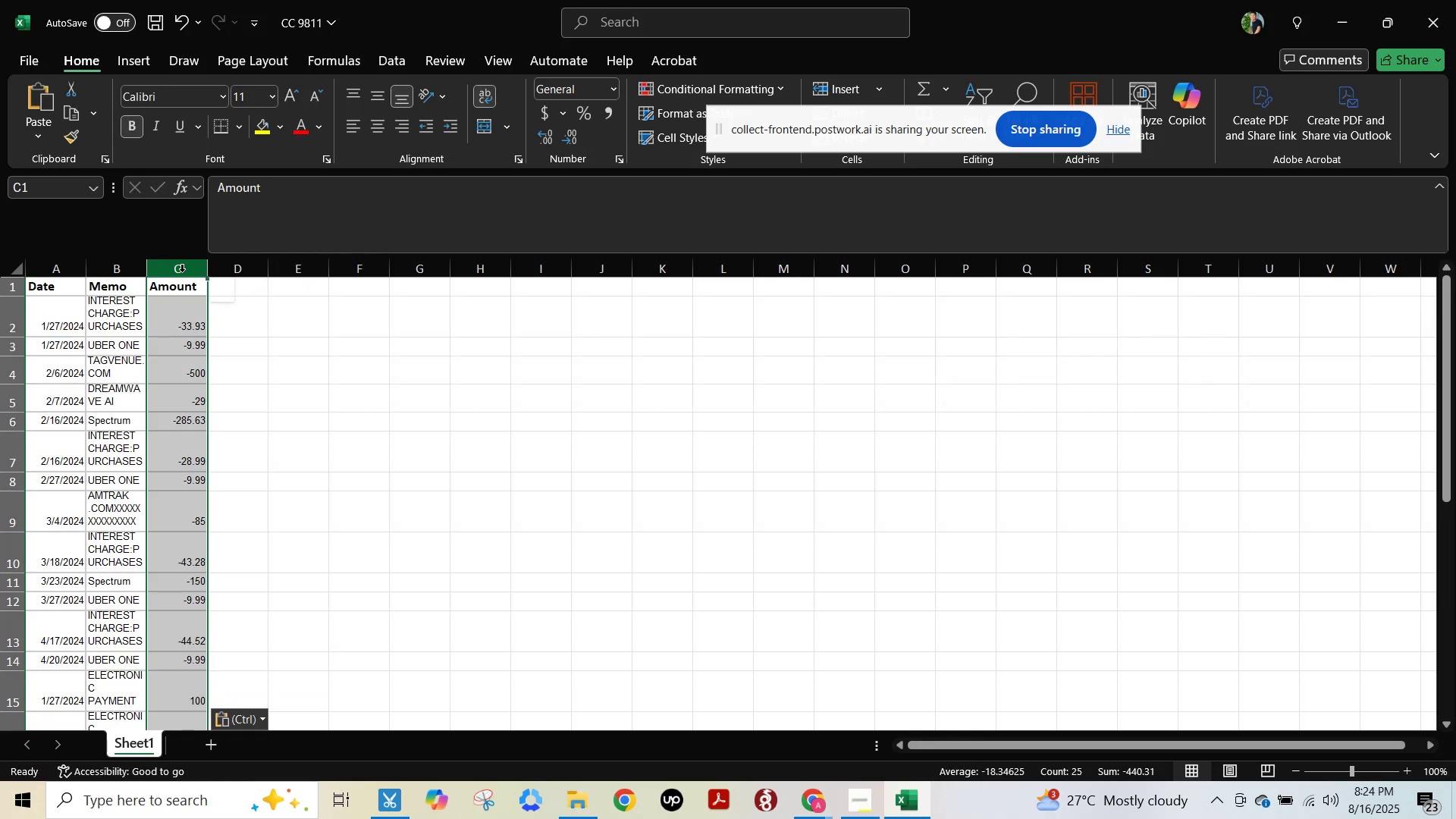 
key(Control+S)
 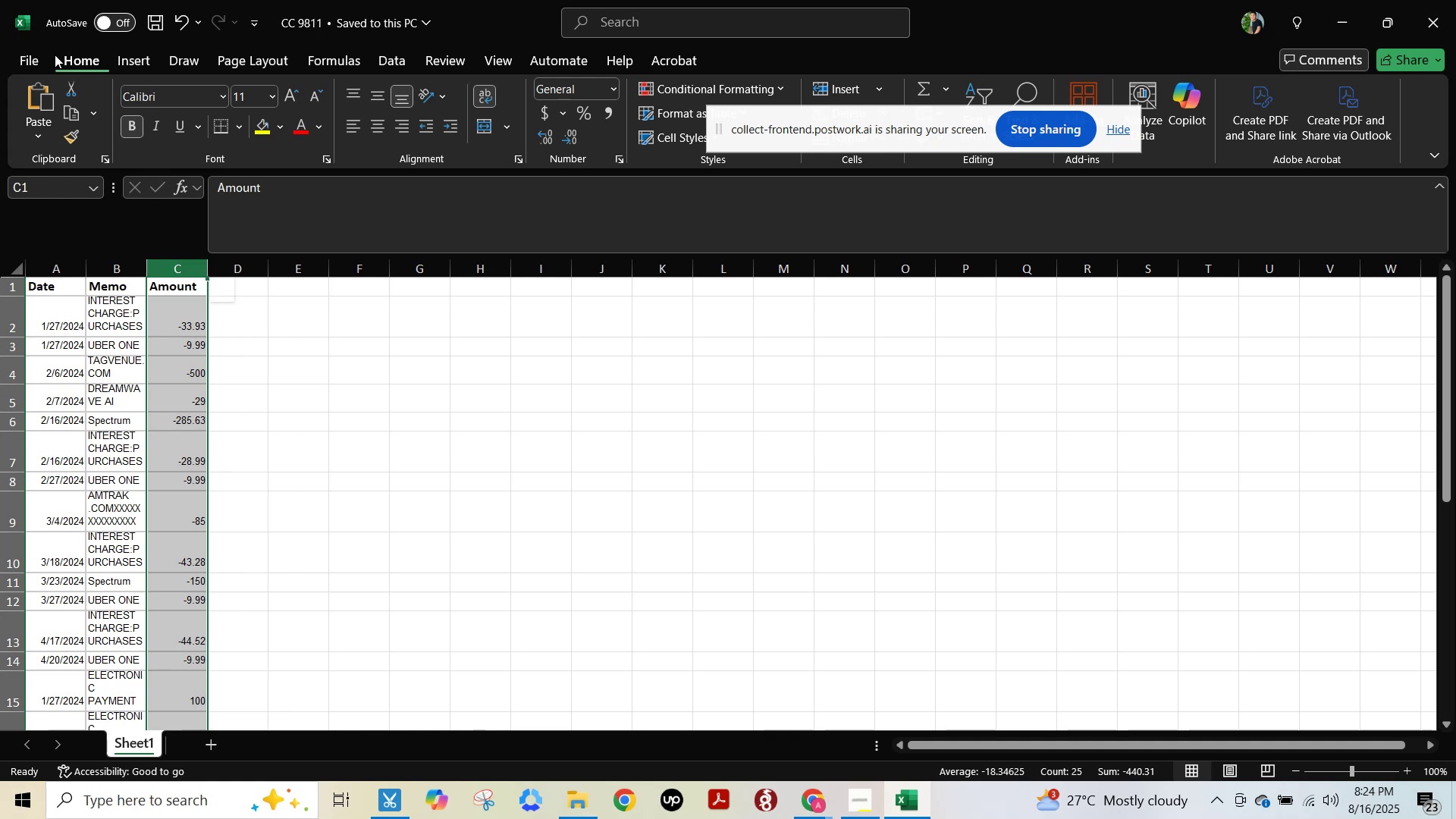 
left_click([36, 61])
 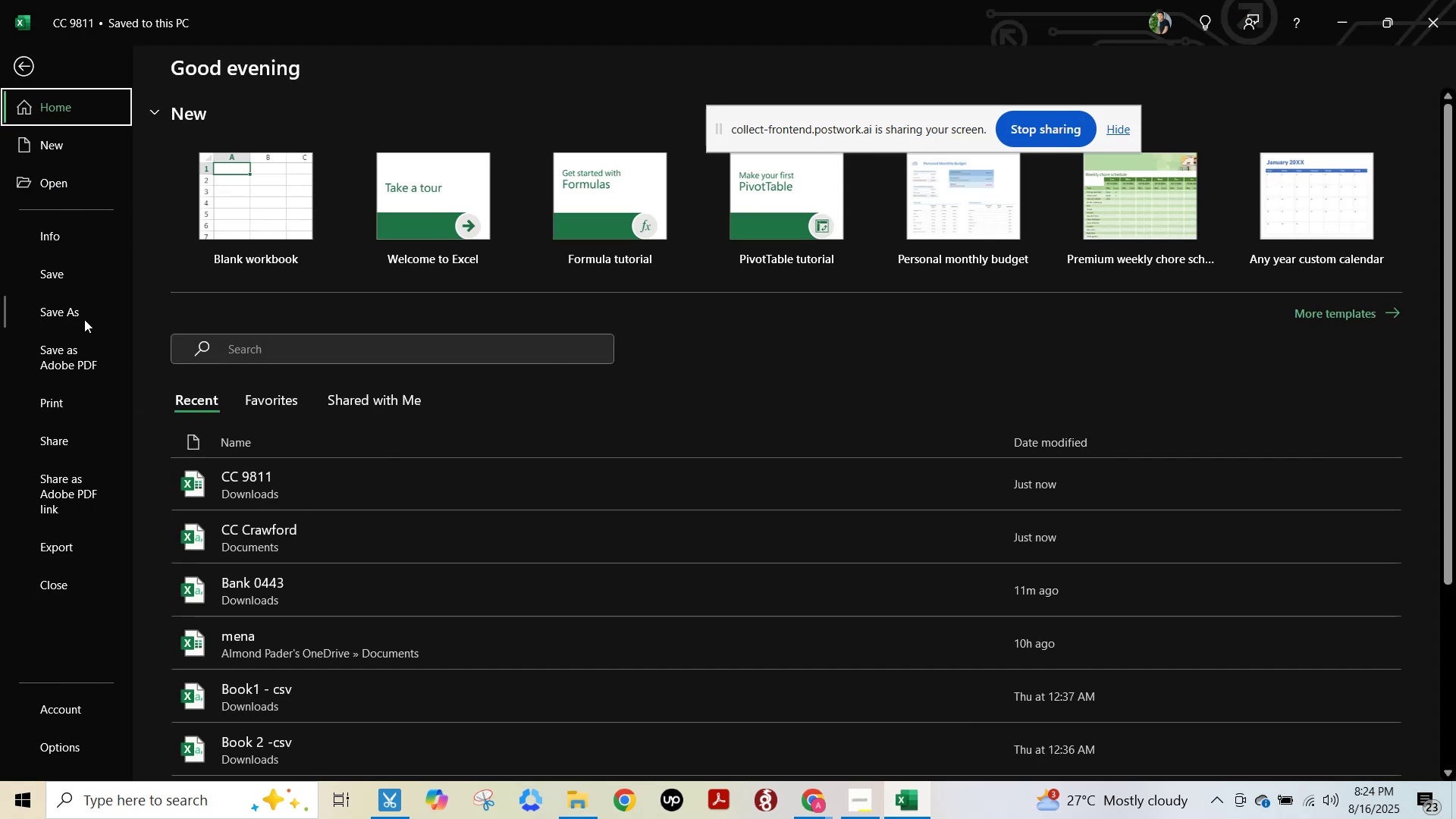 
double_click([81, 318])
 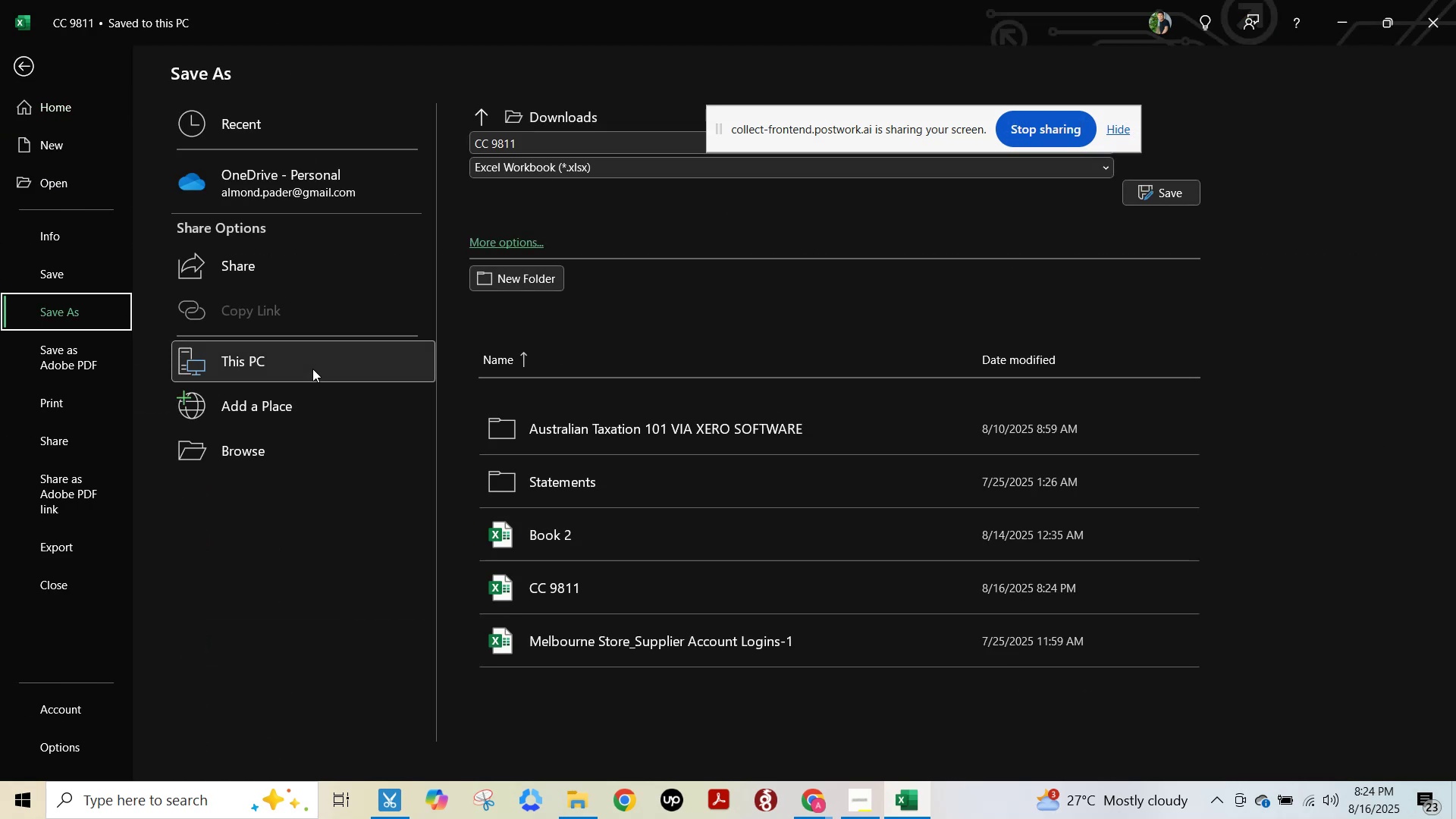 
double_click([312, 369])
 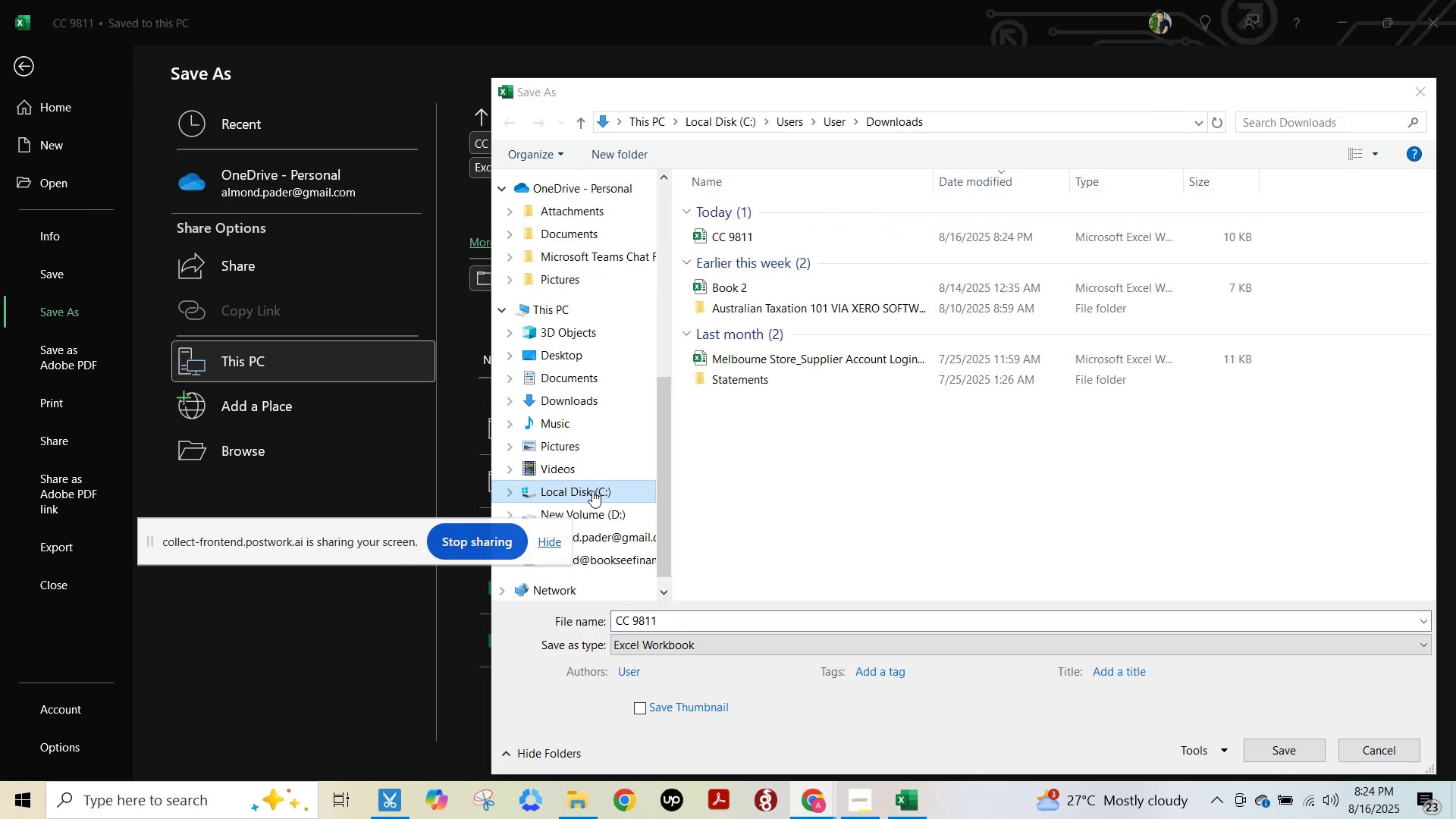 
wait(6.76)
 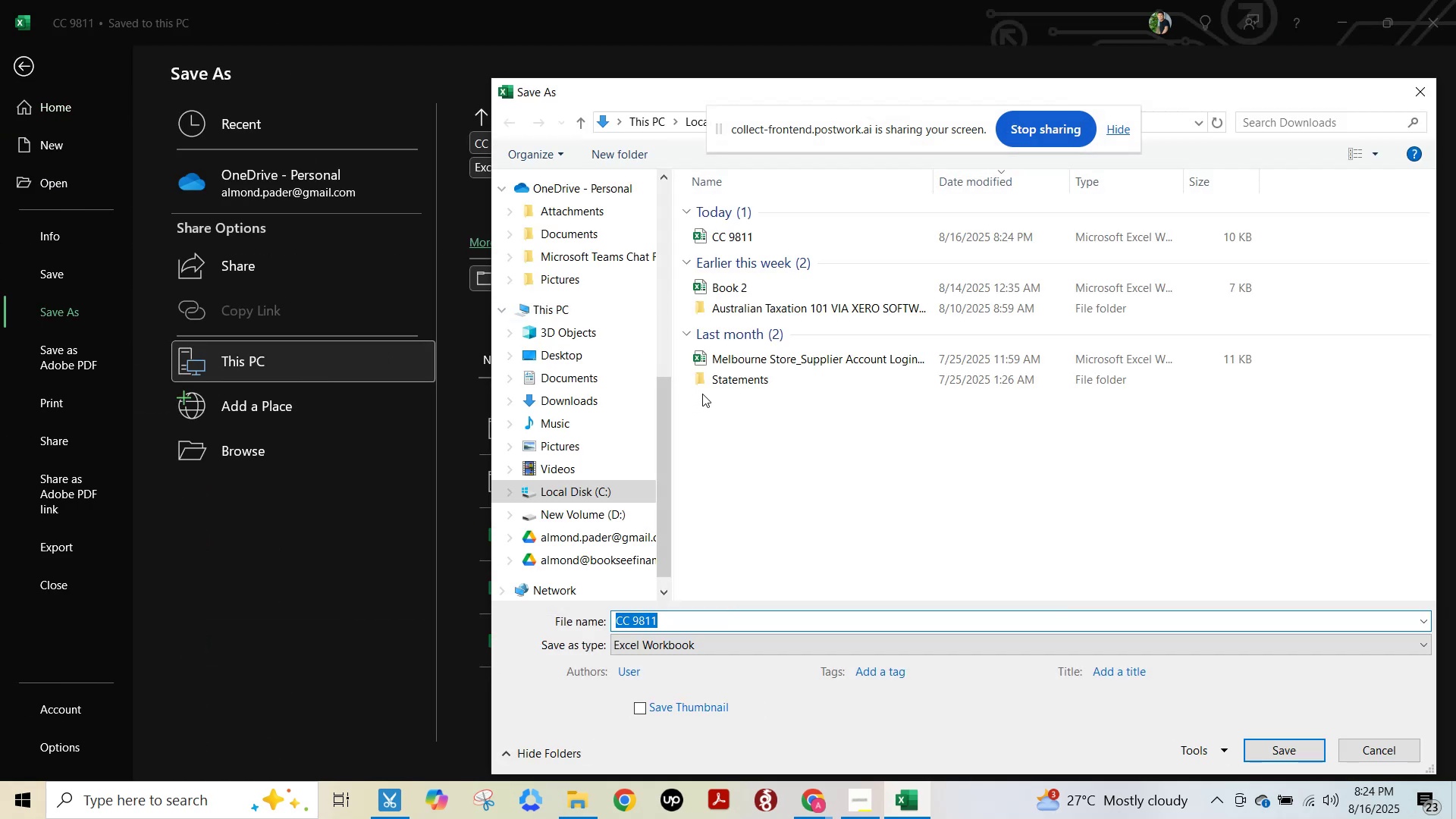 
key(F15)
 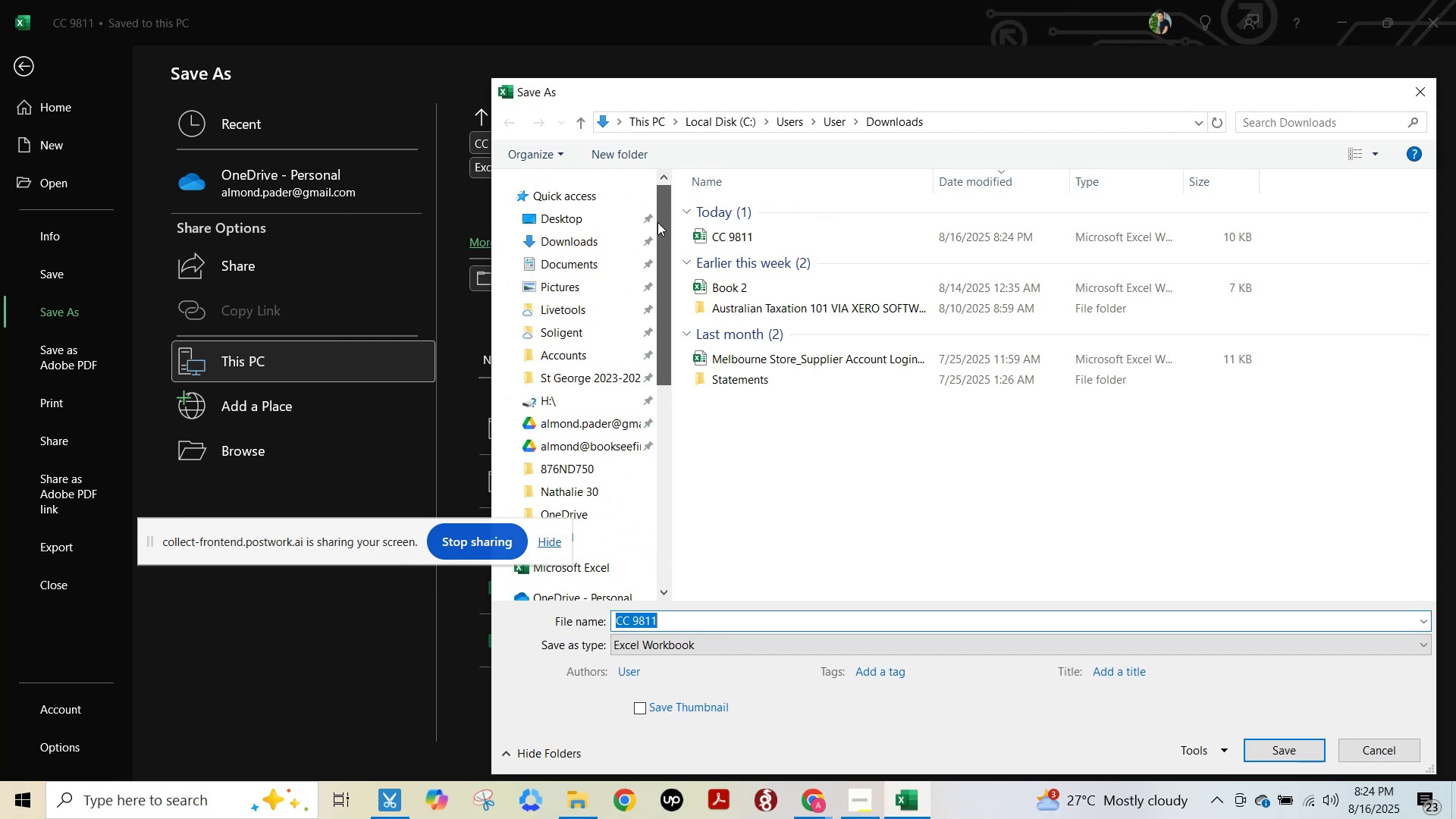 
left_click([593, 246])
 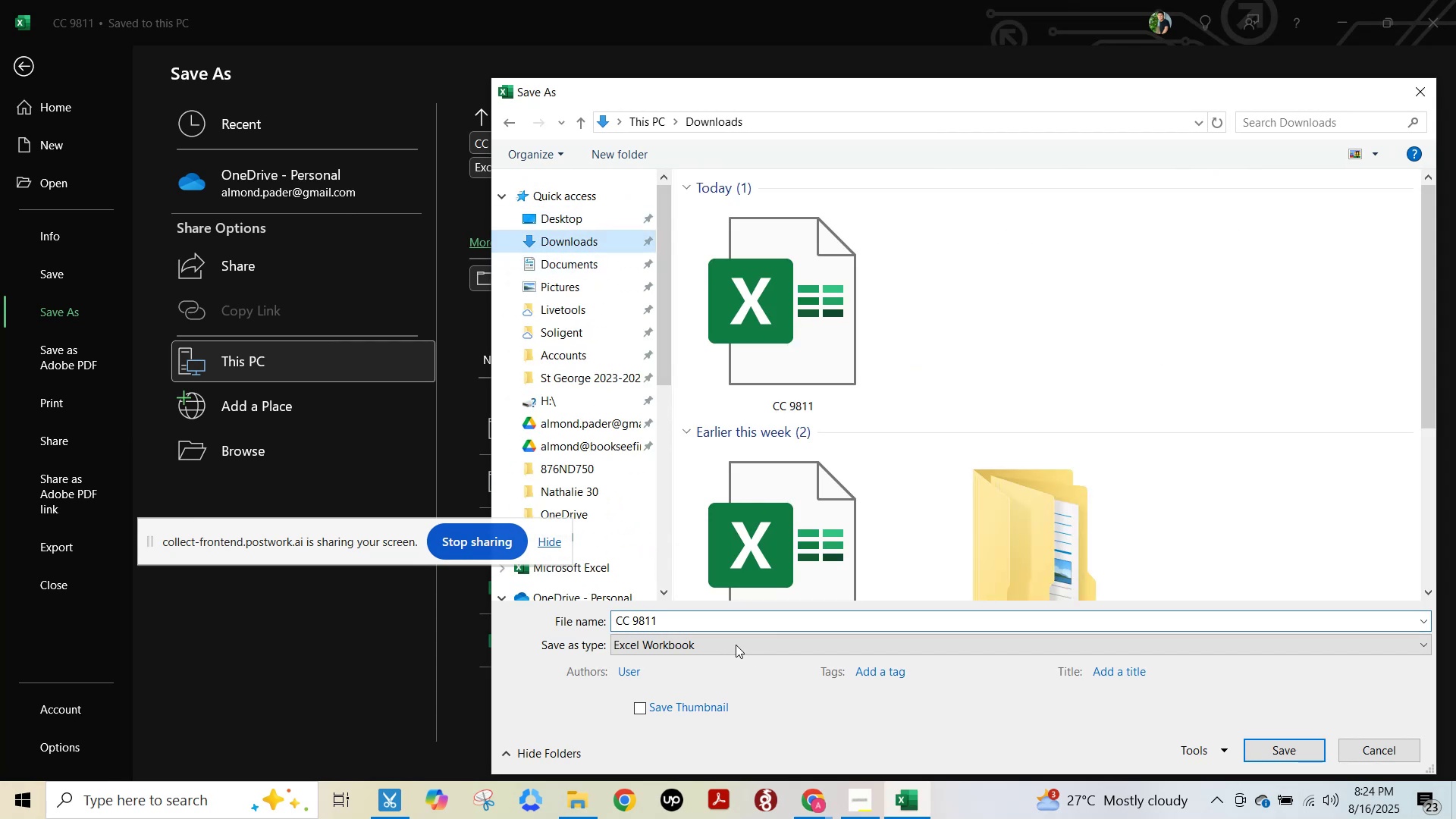 
left_click([733, 642])
 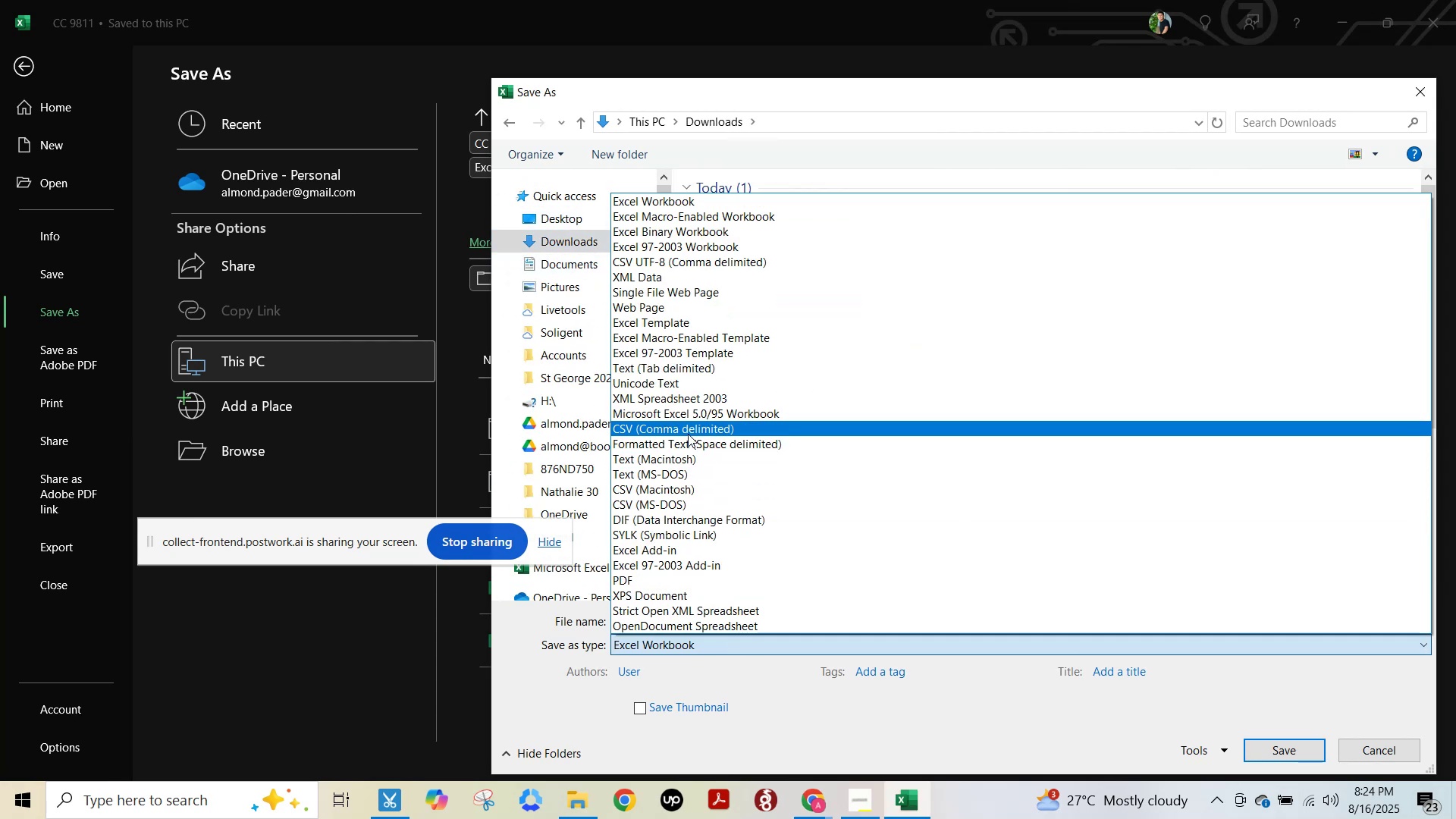 
left_click([688, 434])
 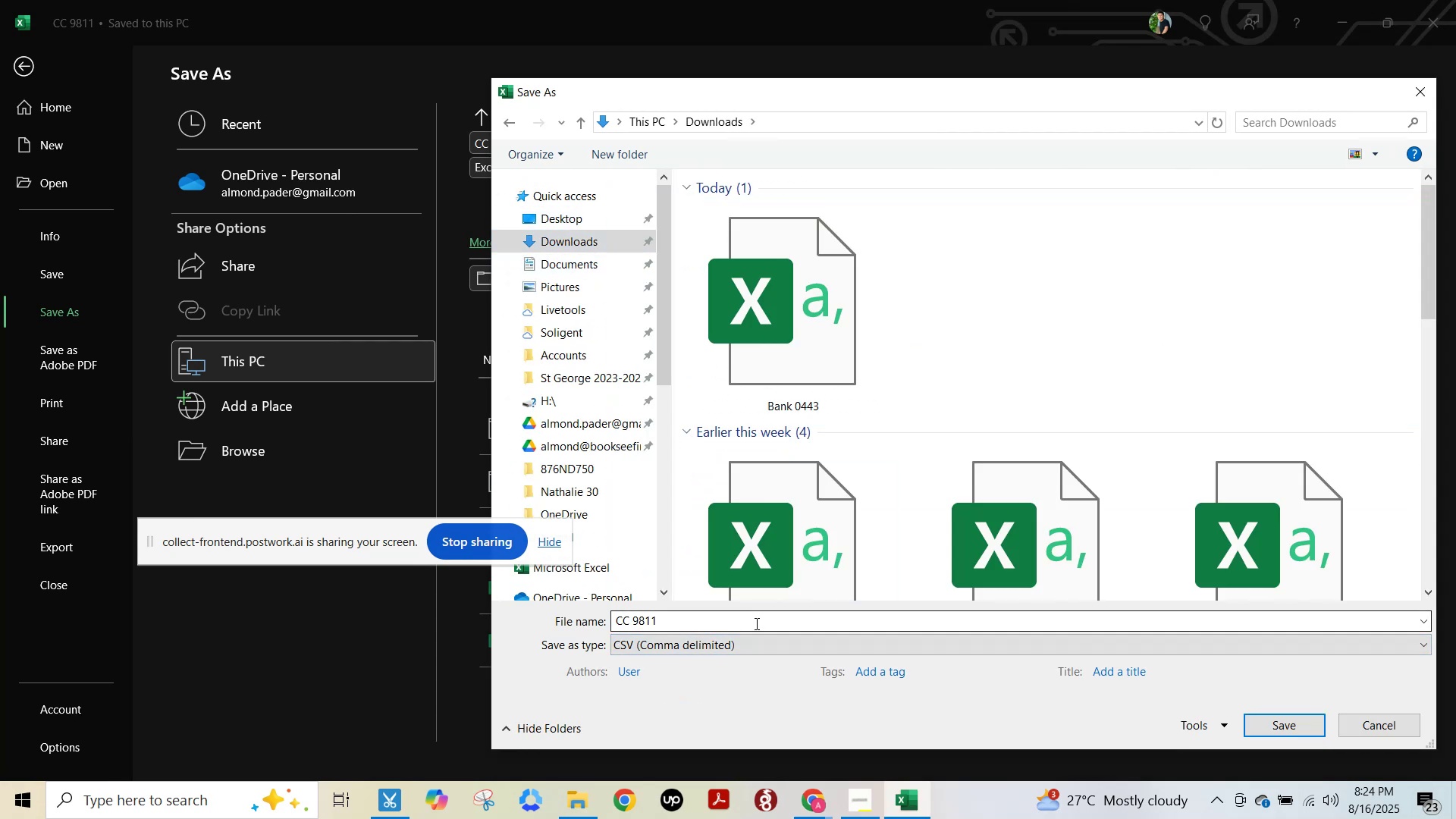 
left_click([755, 623])
 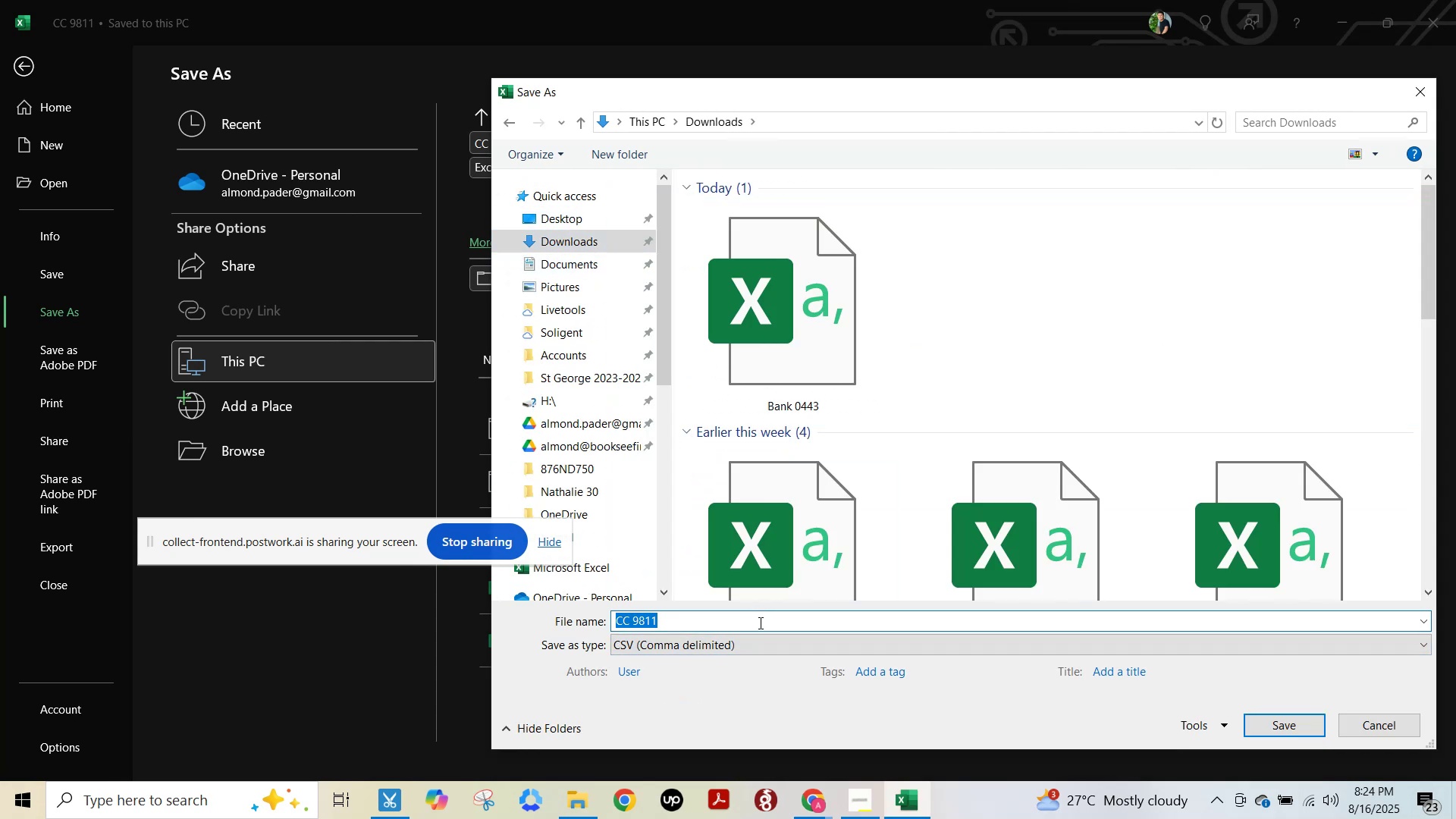 
left_click([760, 623])
 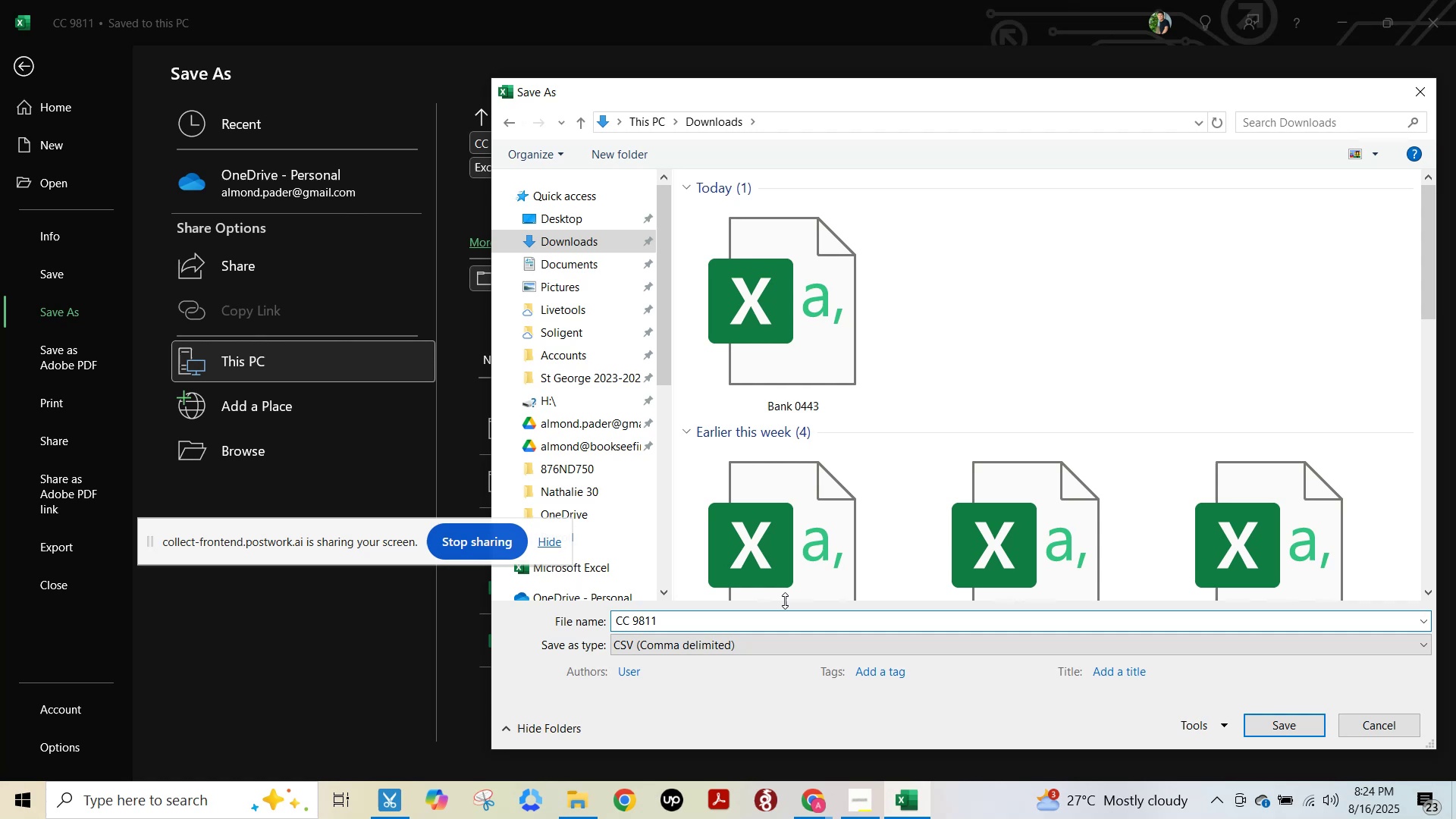 
key(Space)
 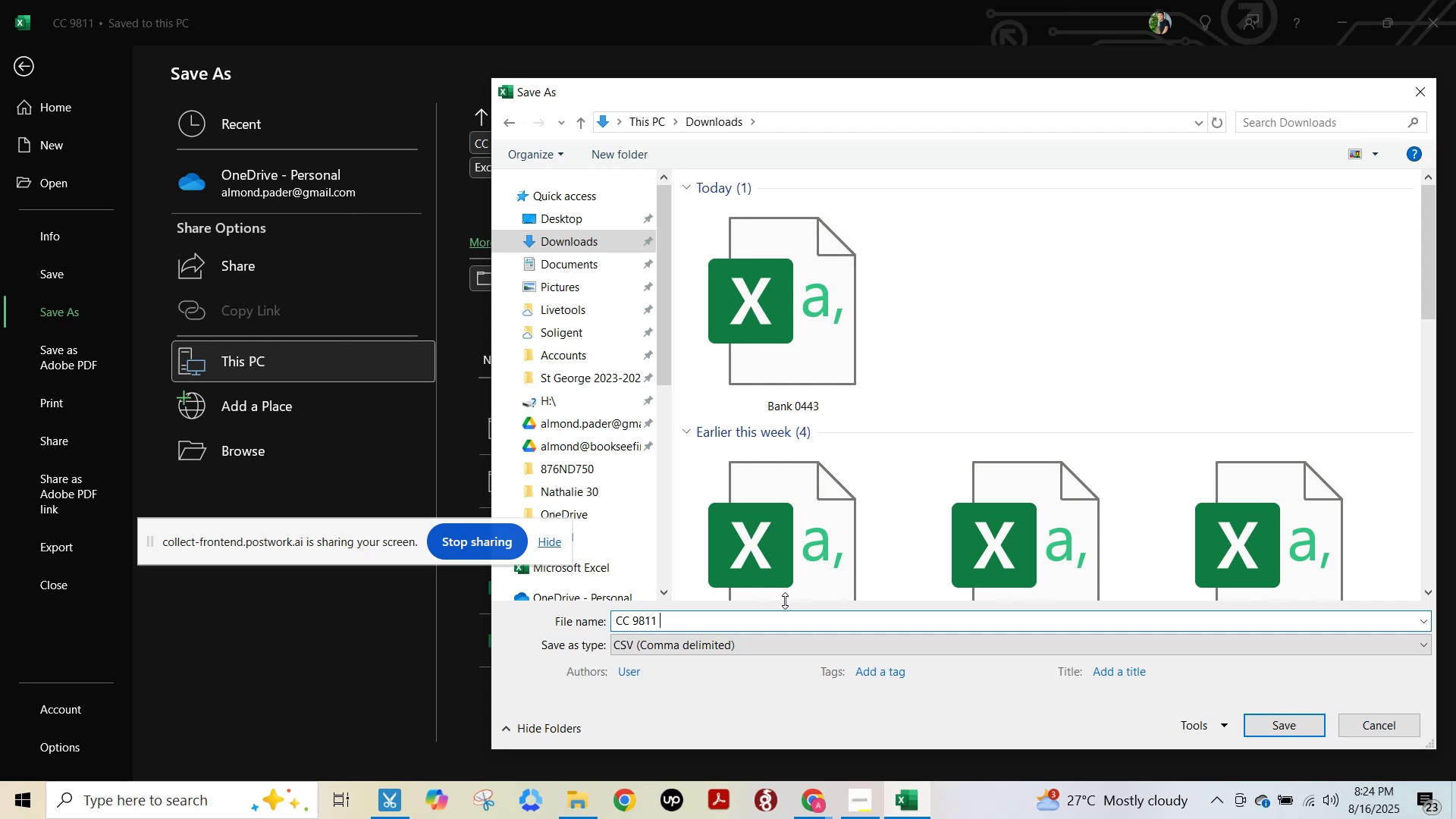 
key(NumpadSubtract)
 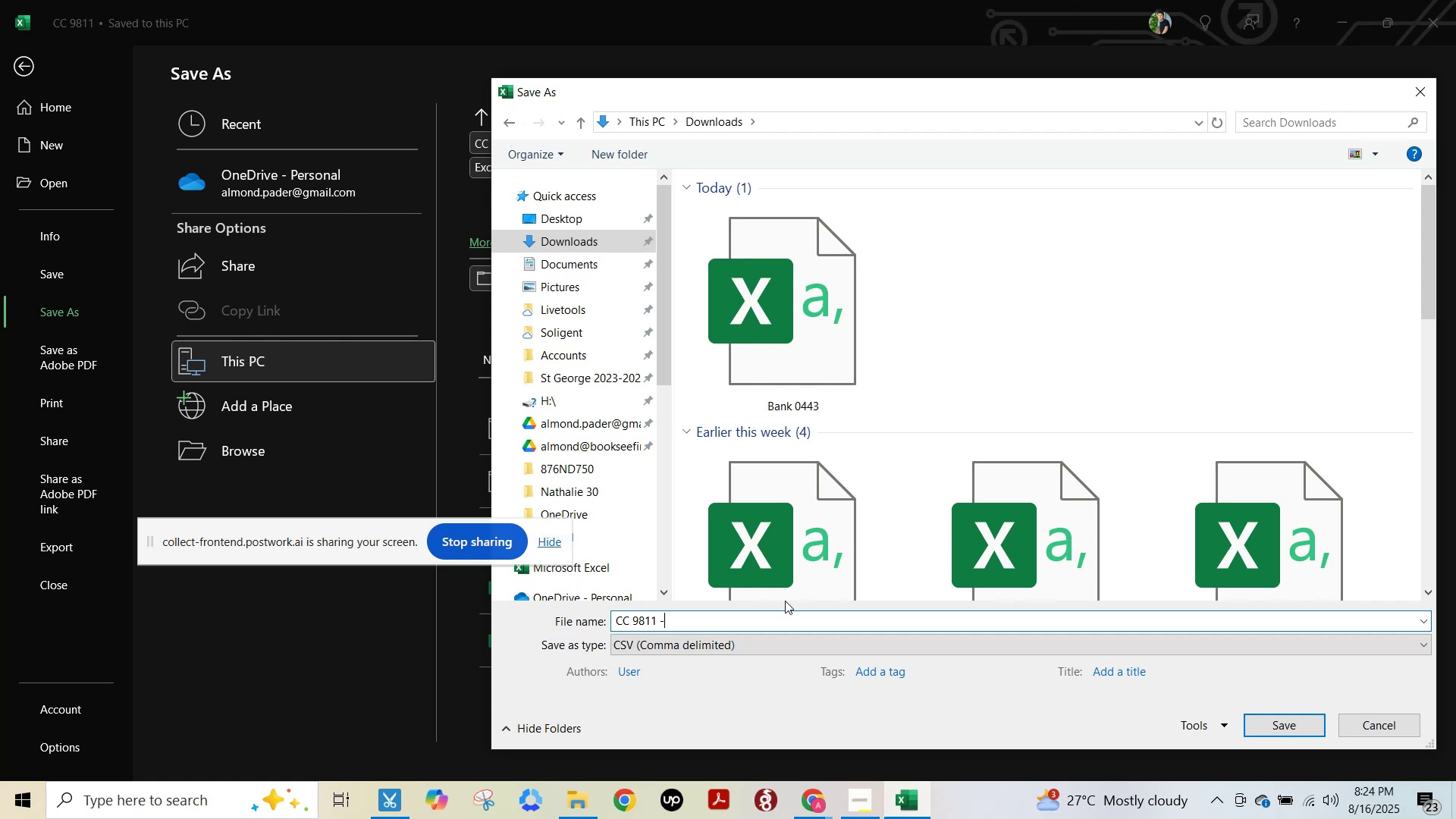 
key(Numpad1)
 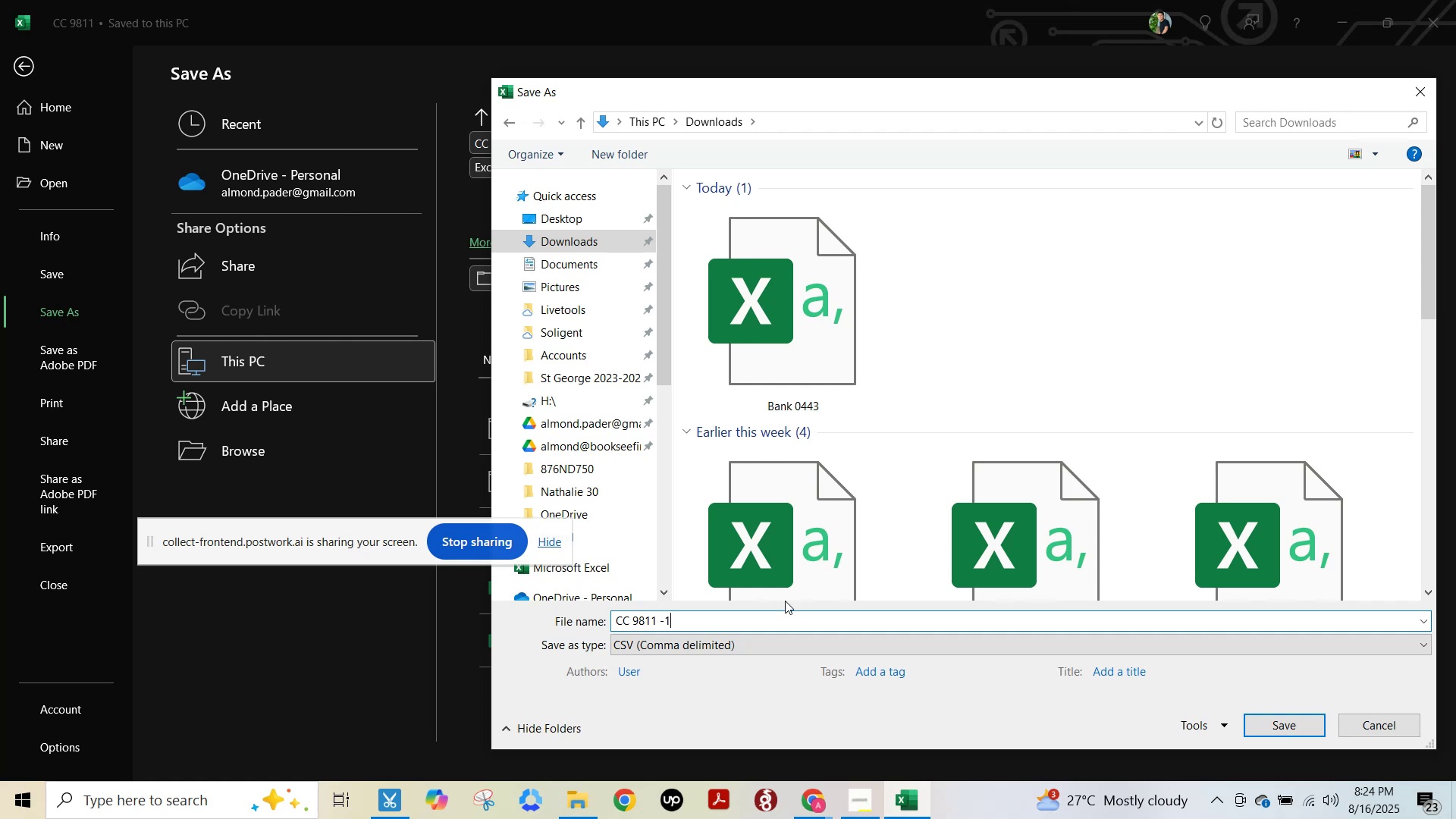 
key(NumpadEnter)
 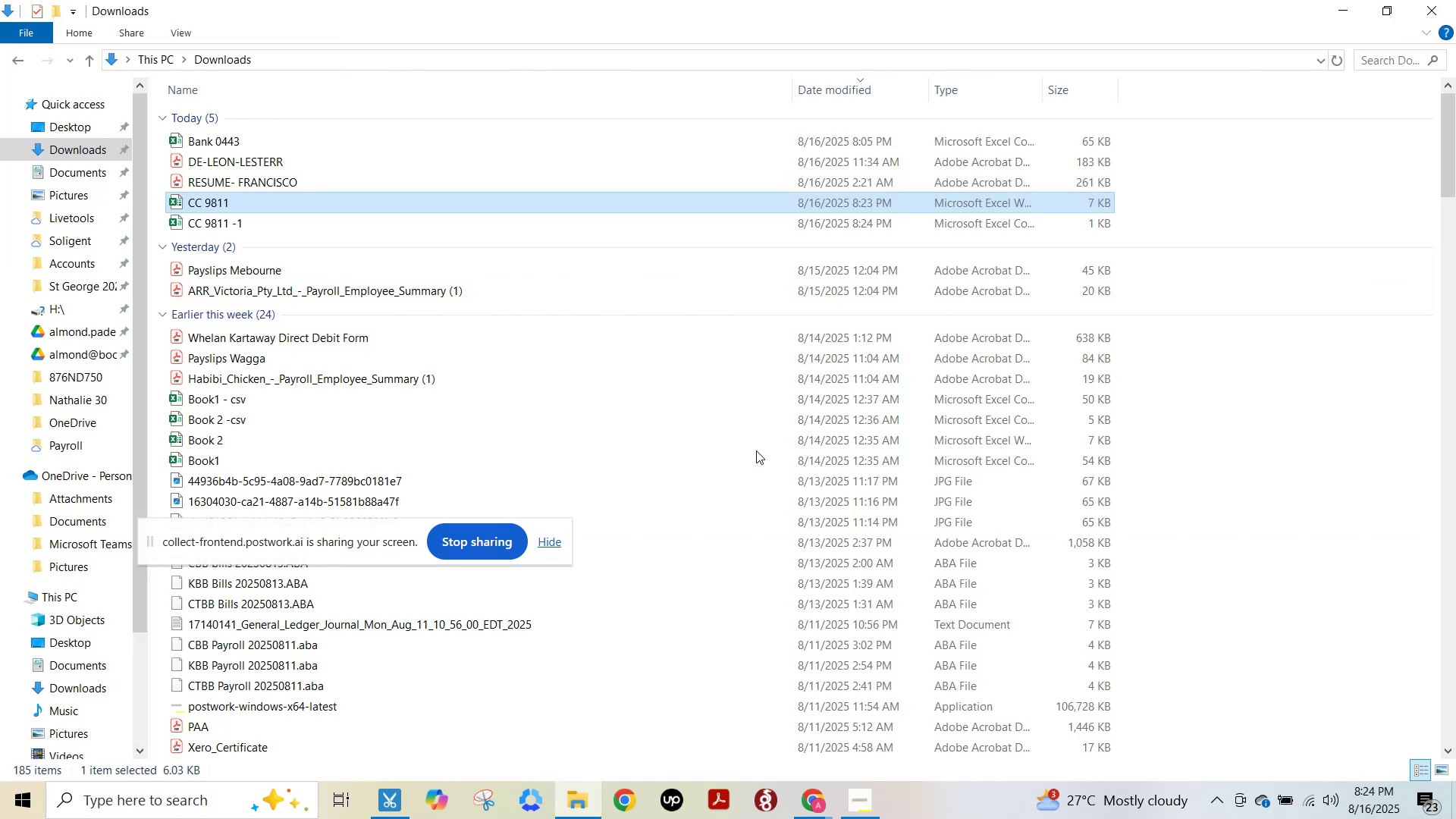 
left_click([1342, 9])
 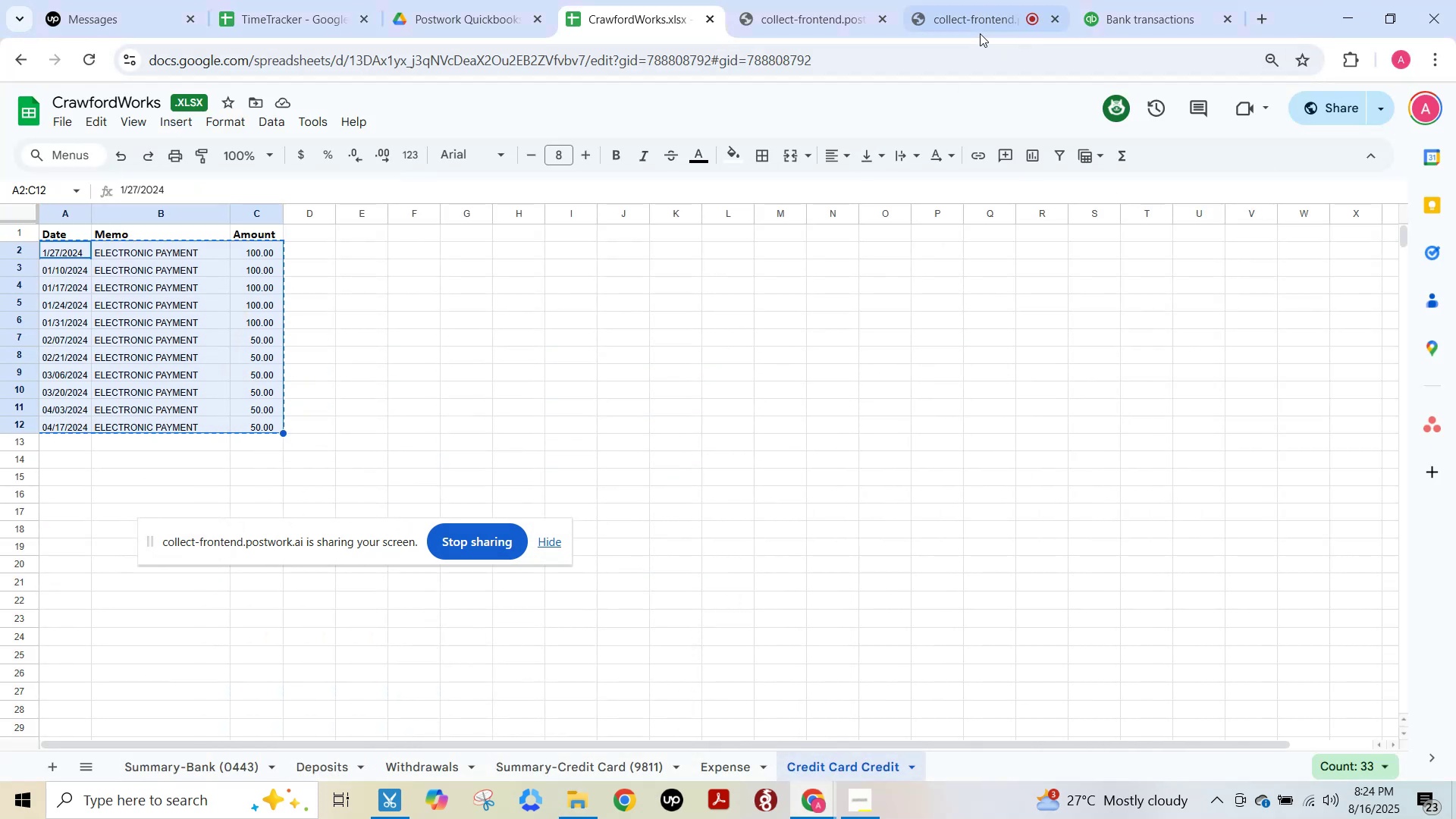 
left_click([1150, 19])
 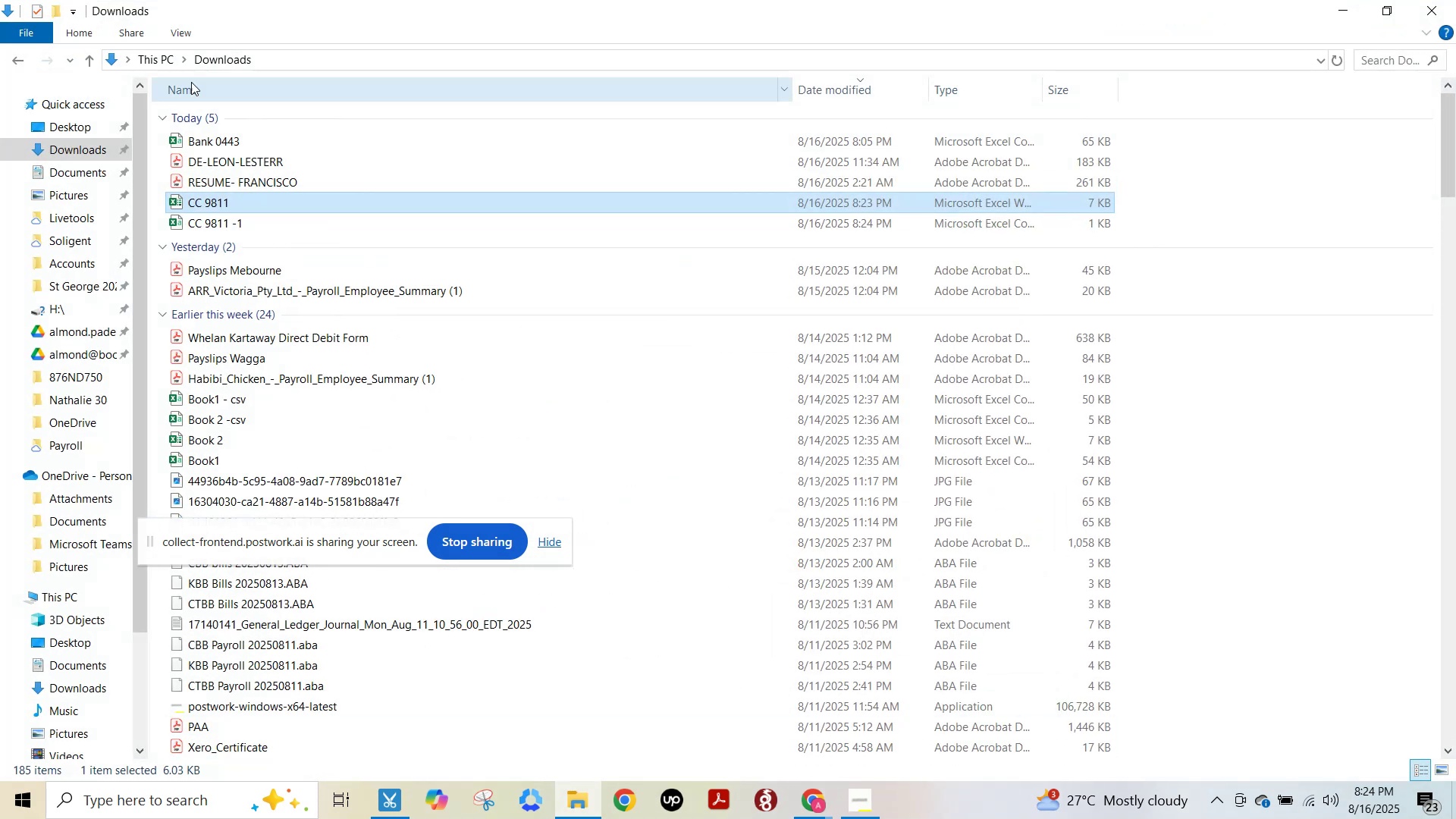 
left_click([72, 149])
 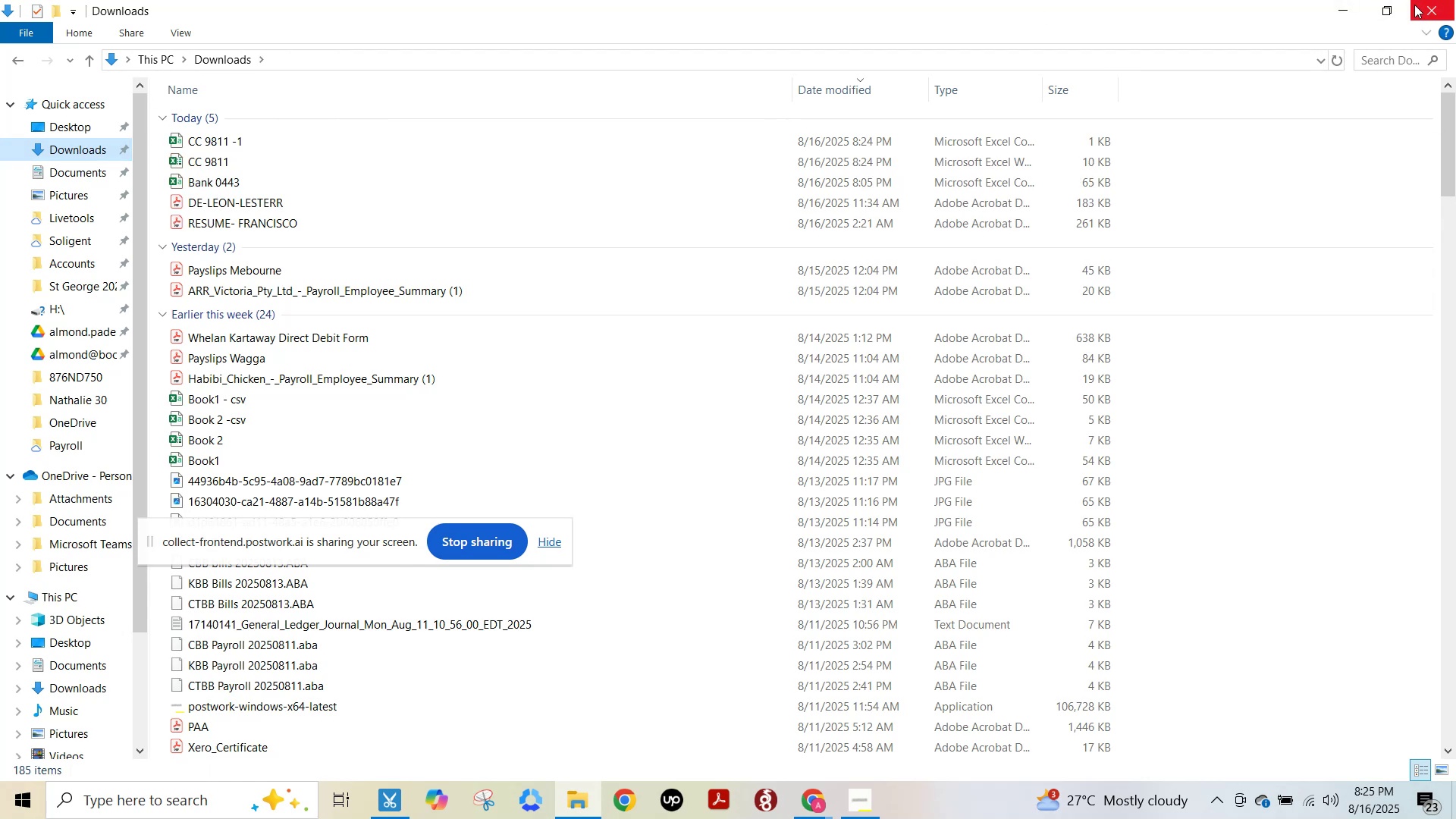 
left_click([1395, 3])
 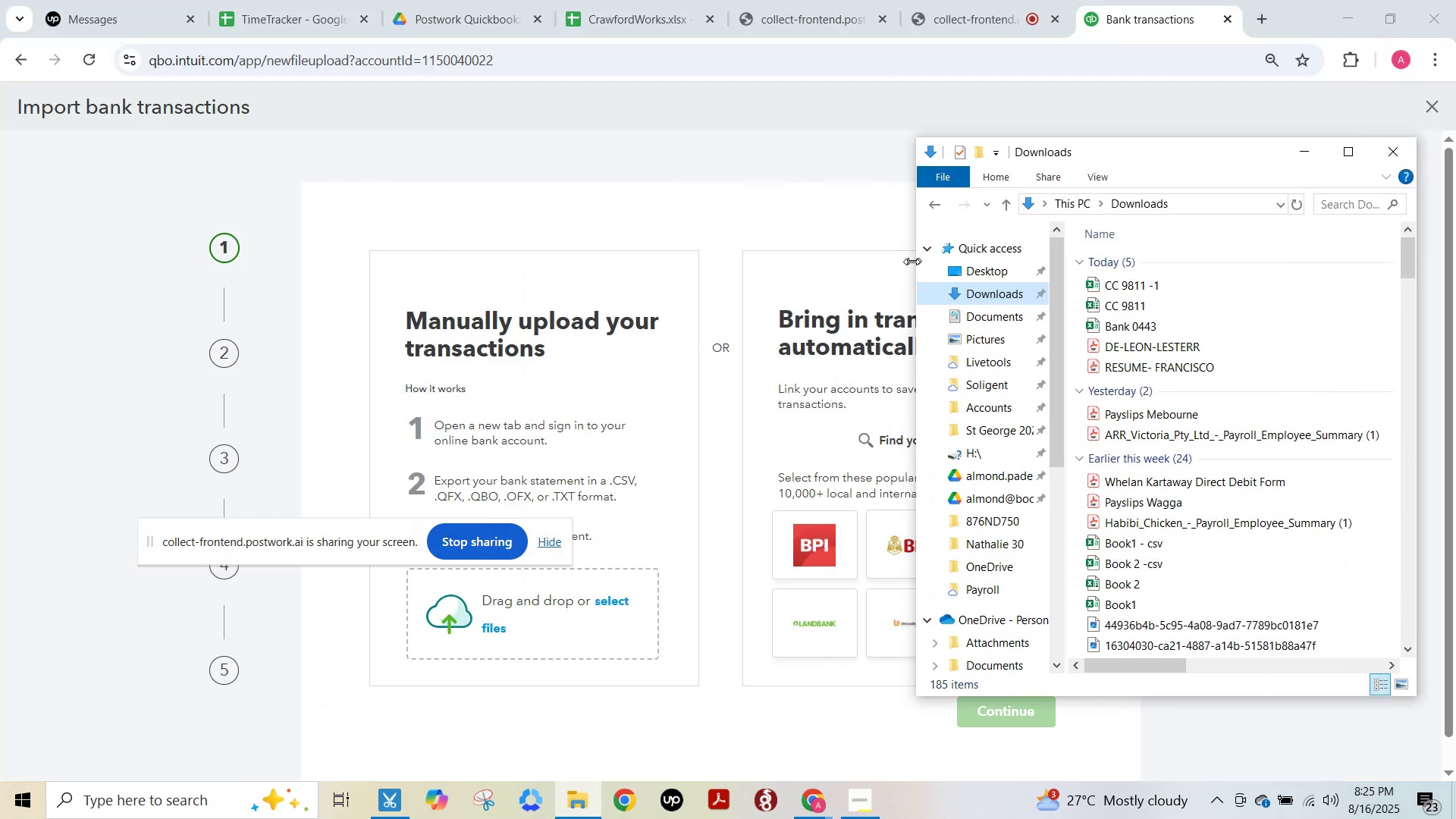 
left_click([1060, 291])
 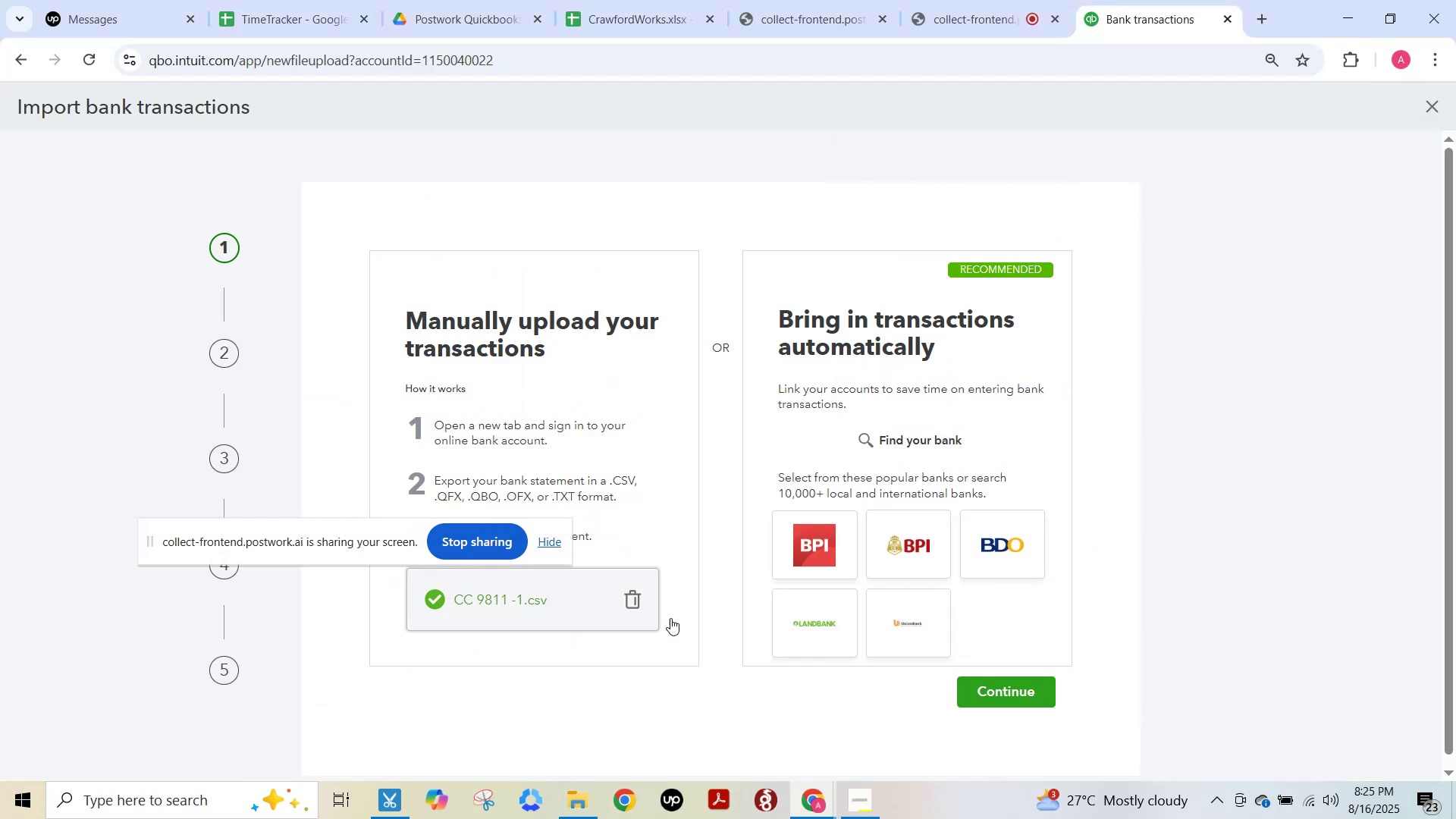 
left_click([992, 689])
 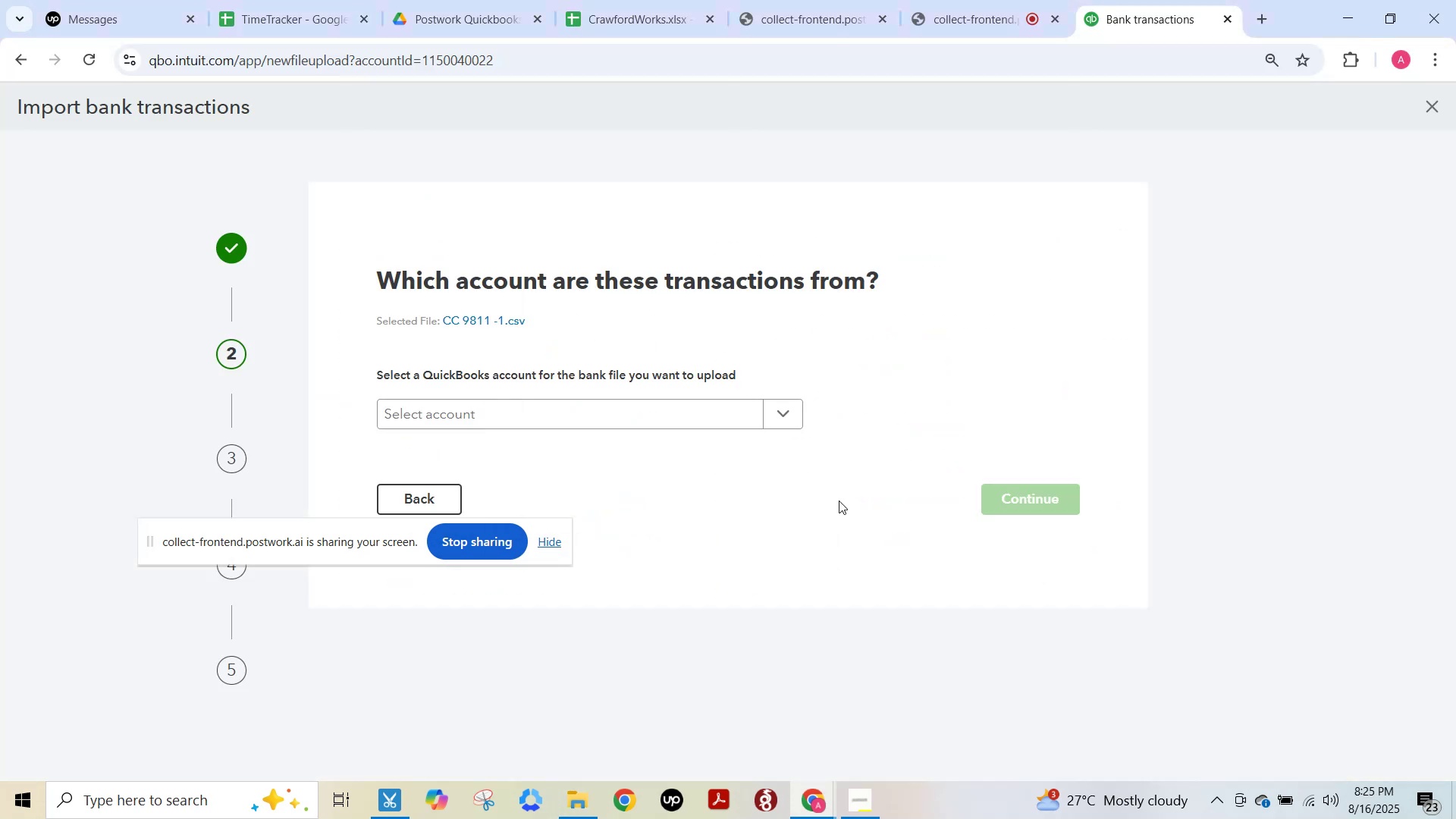 
left_click([795, 419])
 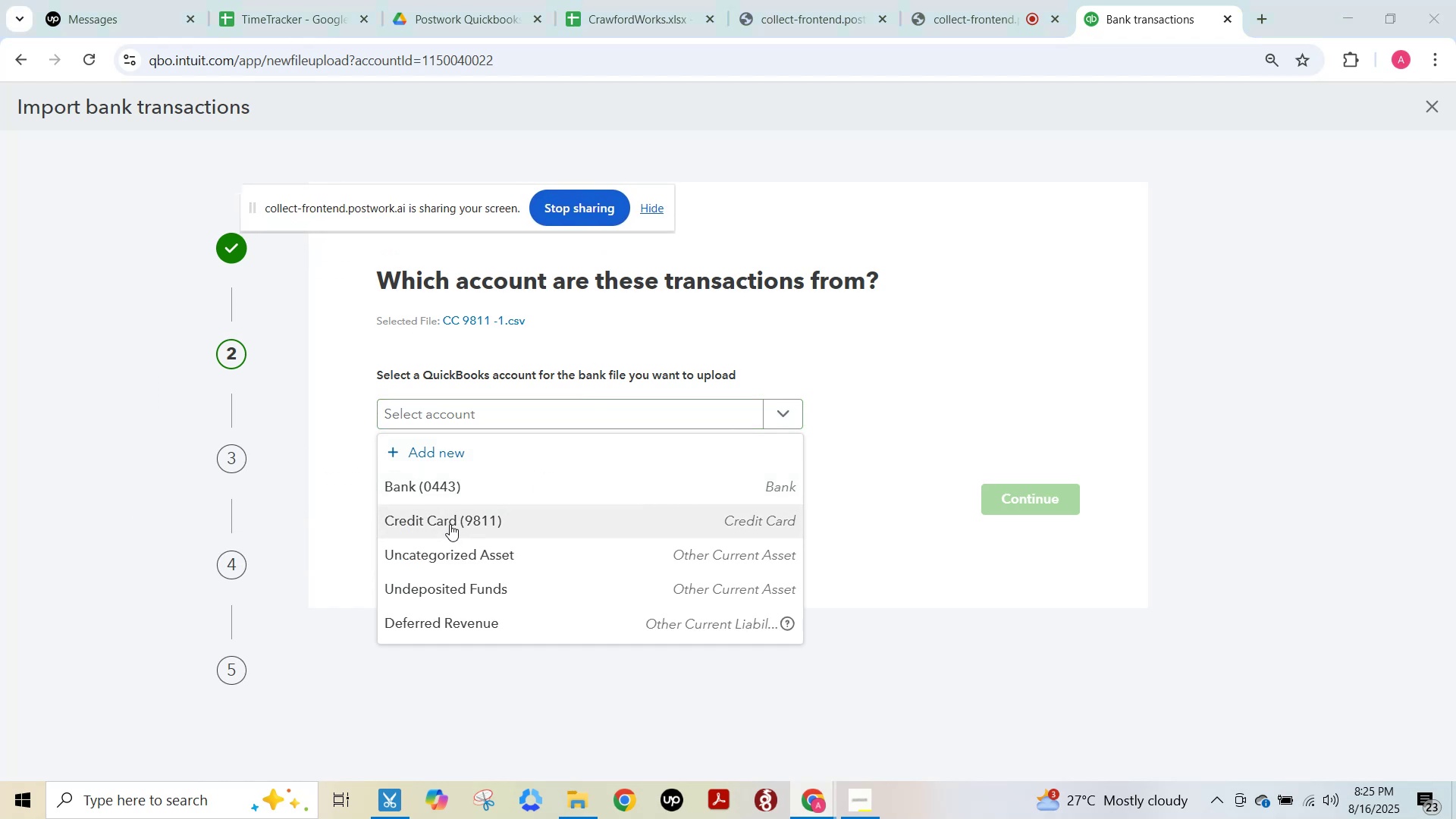 
scroll: coordinate [450, 524], scroll_direction: down, amount: 3.0
 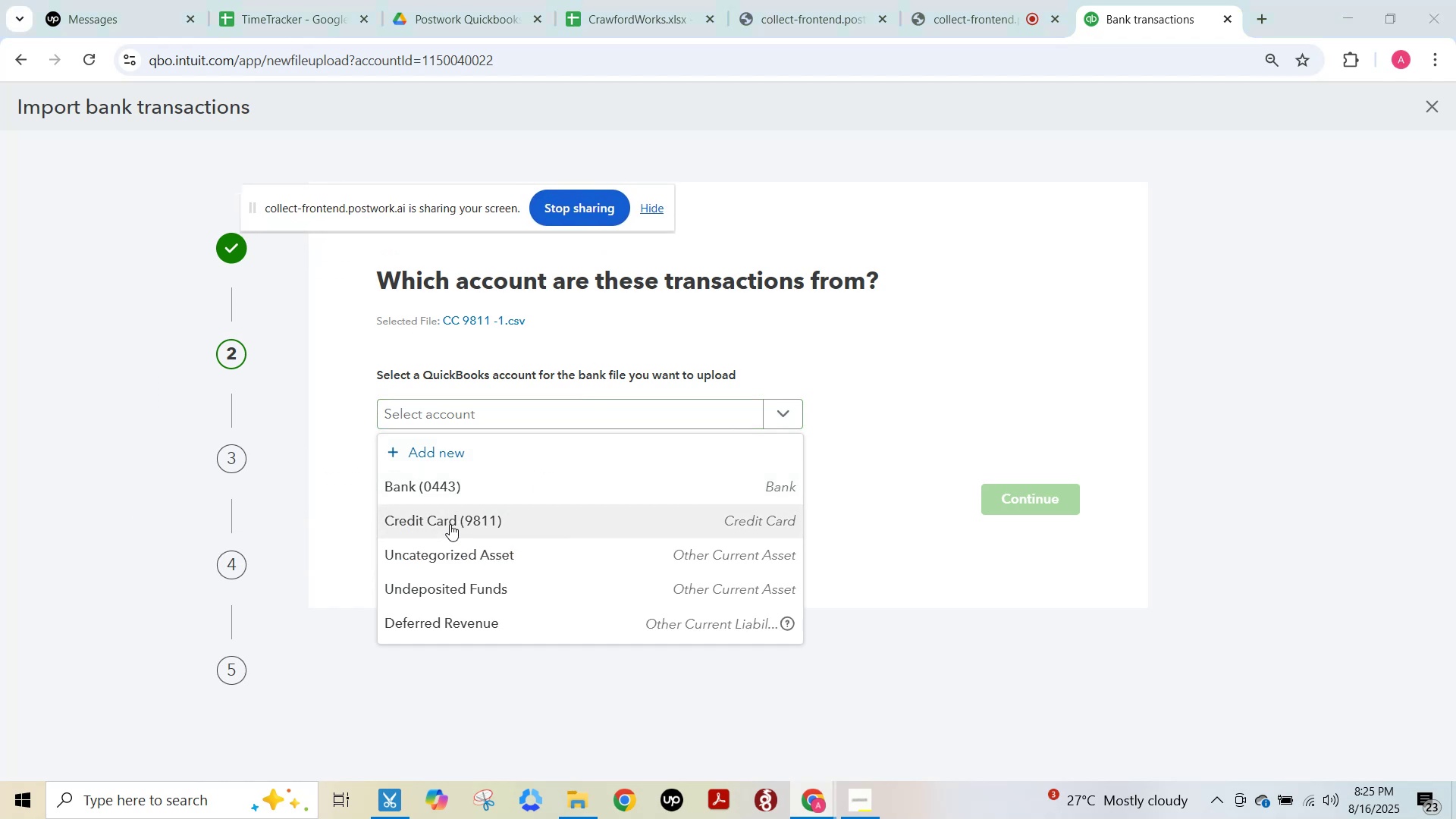 
left_click([450, 524])
 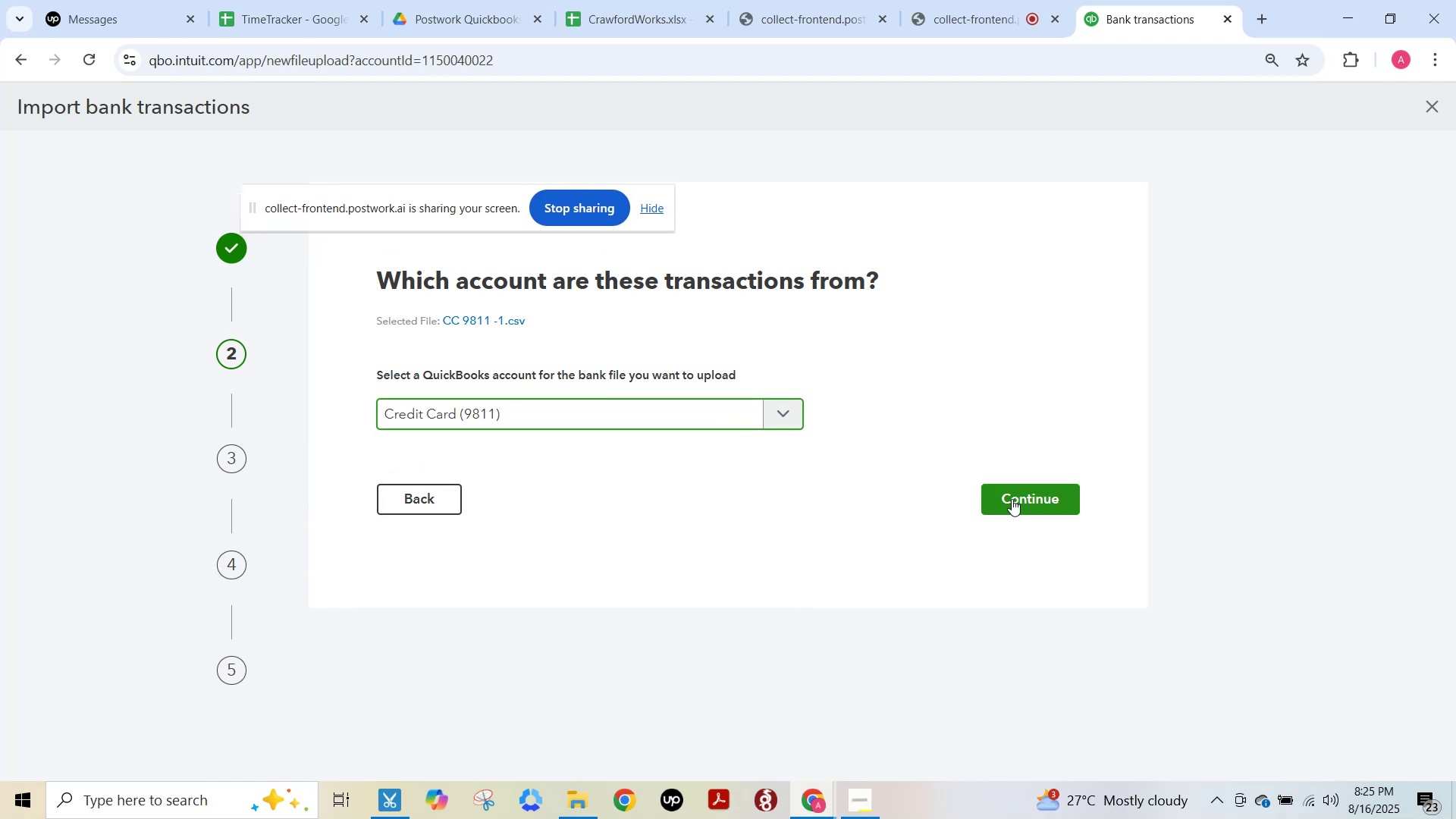 
left_click([1014, 500])
 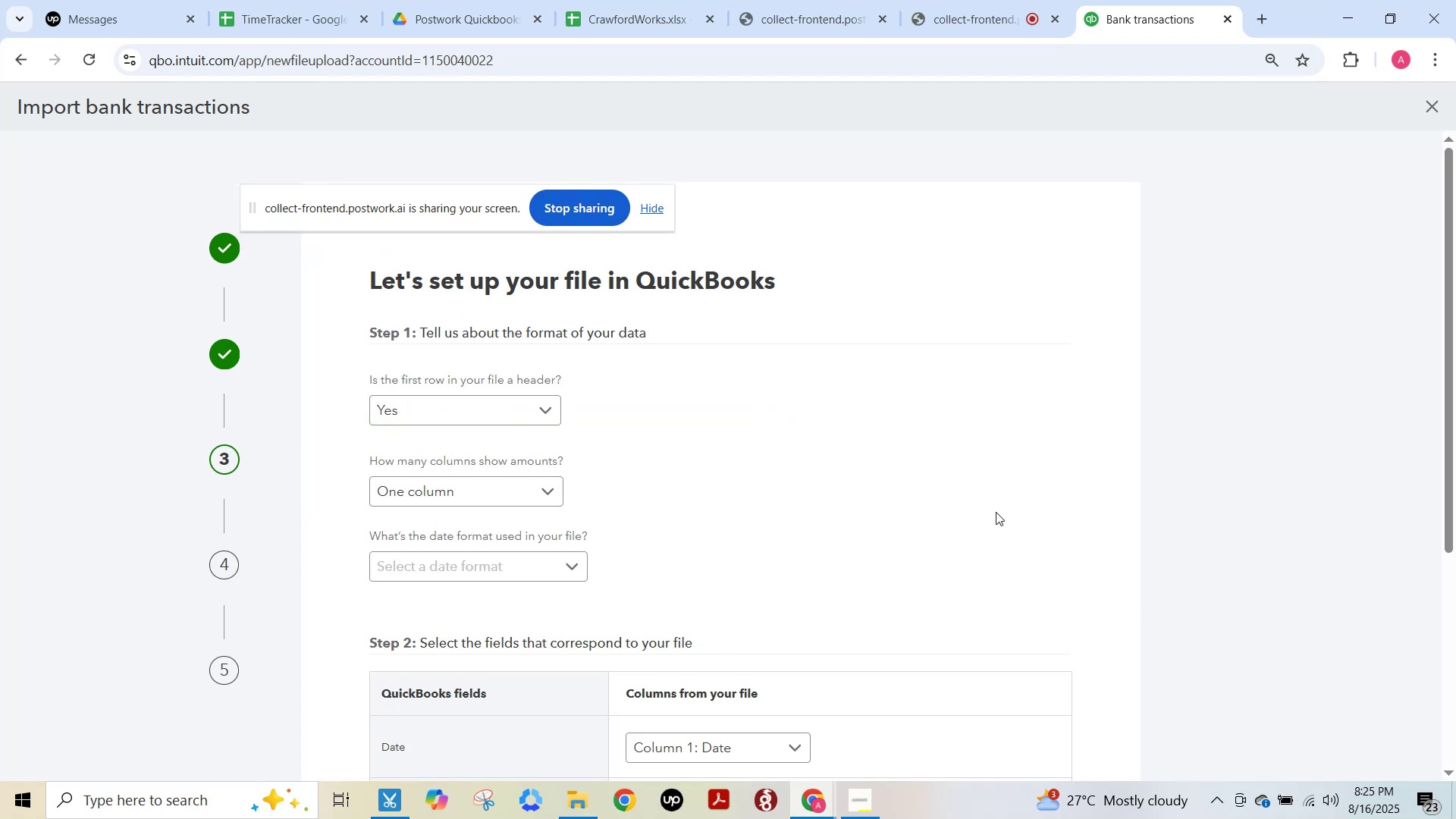 
scroll: coordinate [977, 534], scroll_direction: down, amount: 4.0
 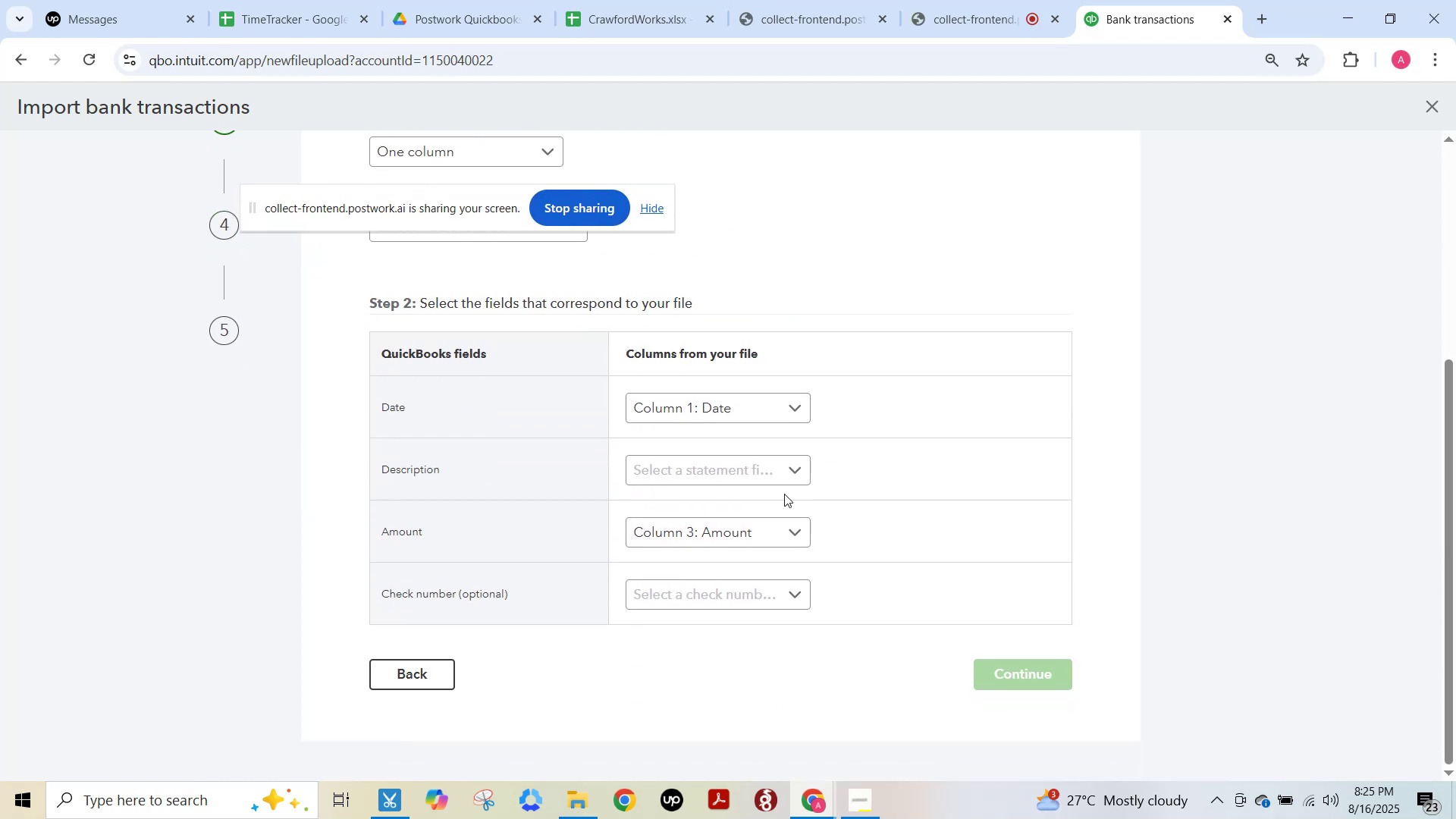 
left_click([772, 482])
 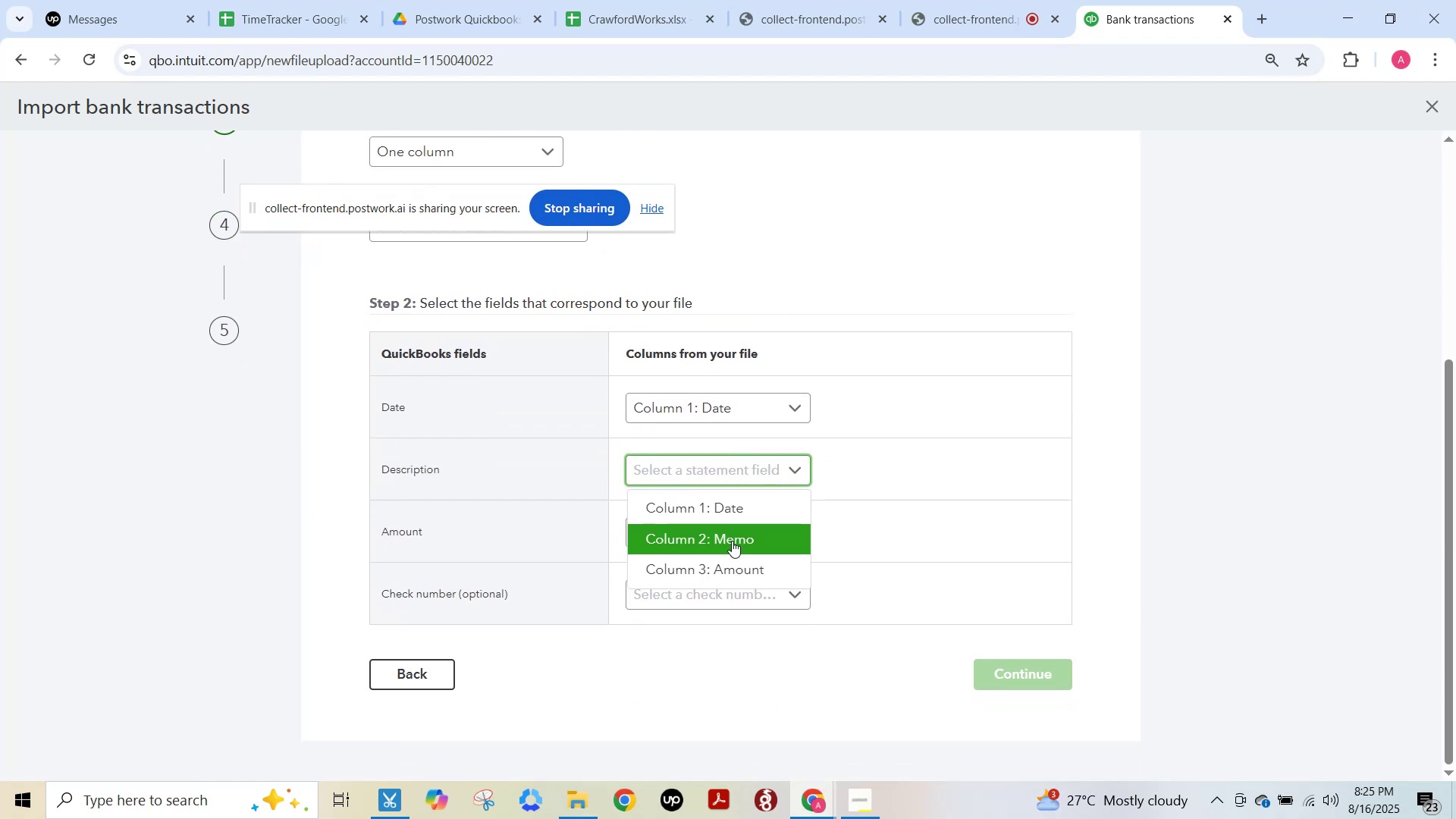 
left_click([732, 541])
 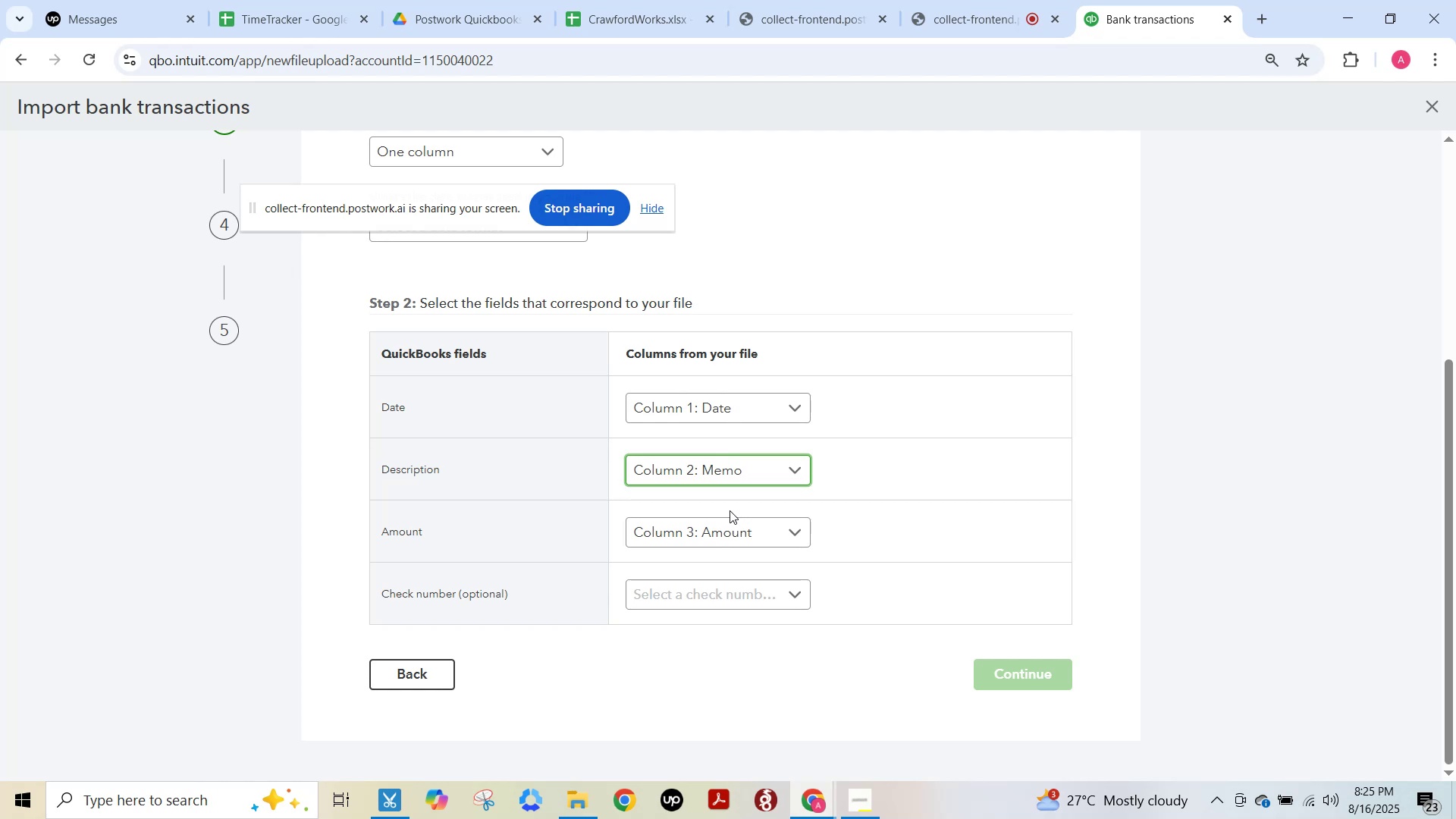 
wait(14.18)
 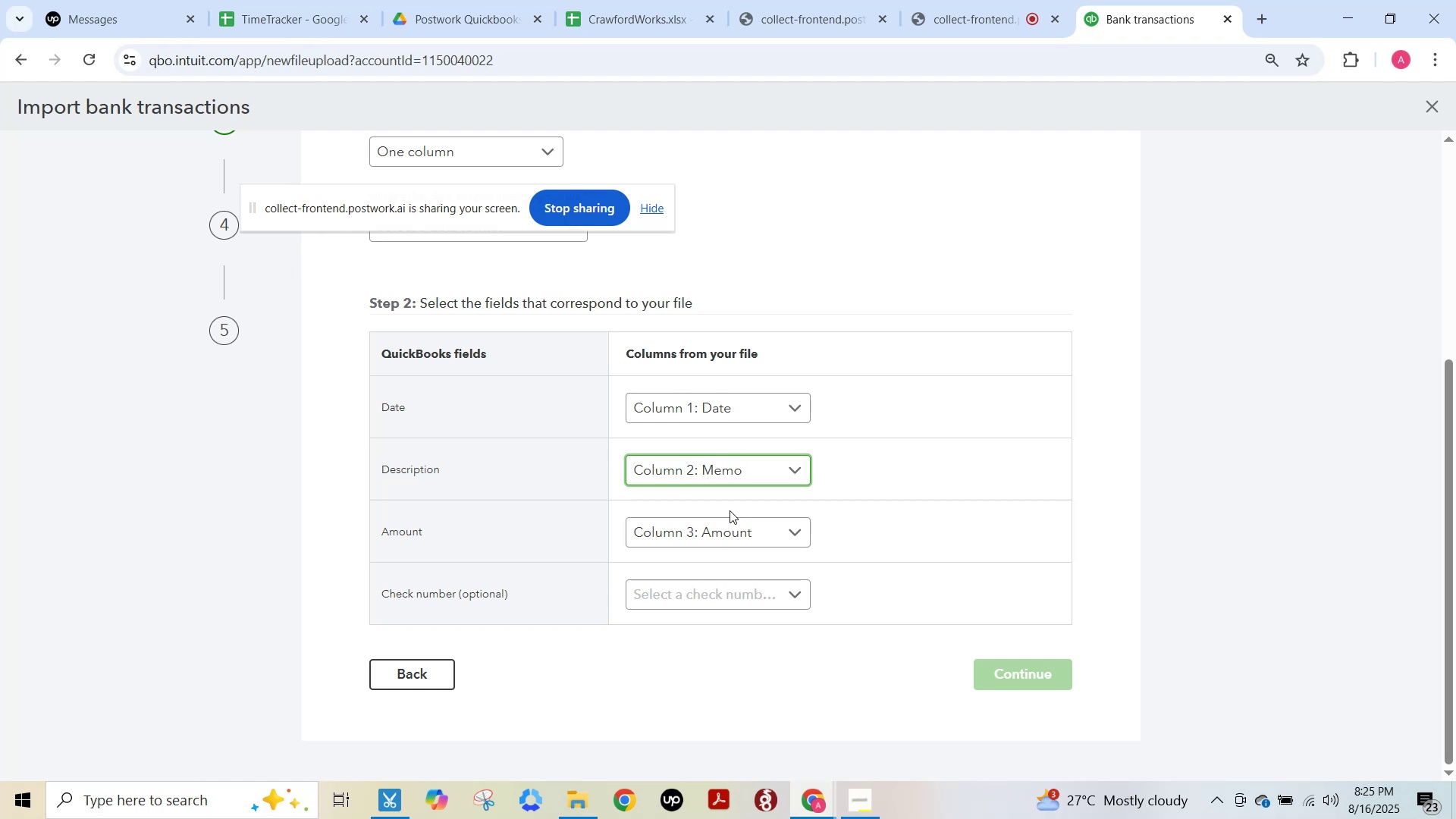 
scroll: coordinate [774, 551], scroll_direction: down, amount: 2.0
 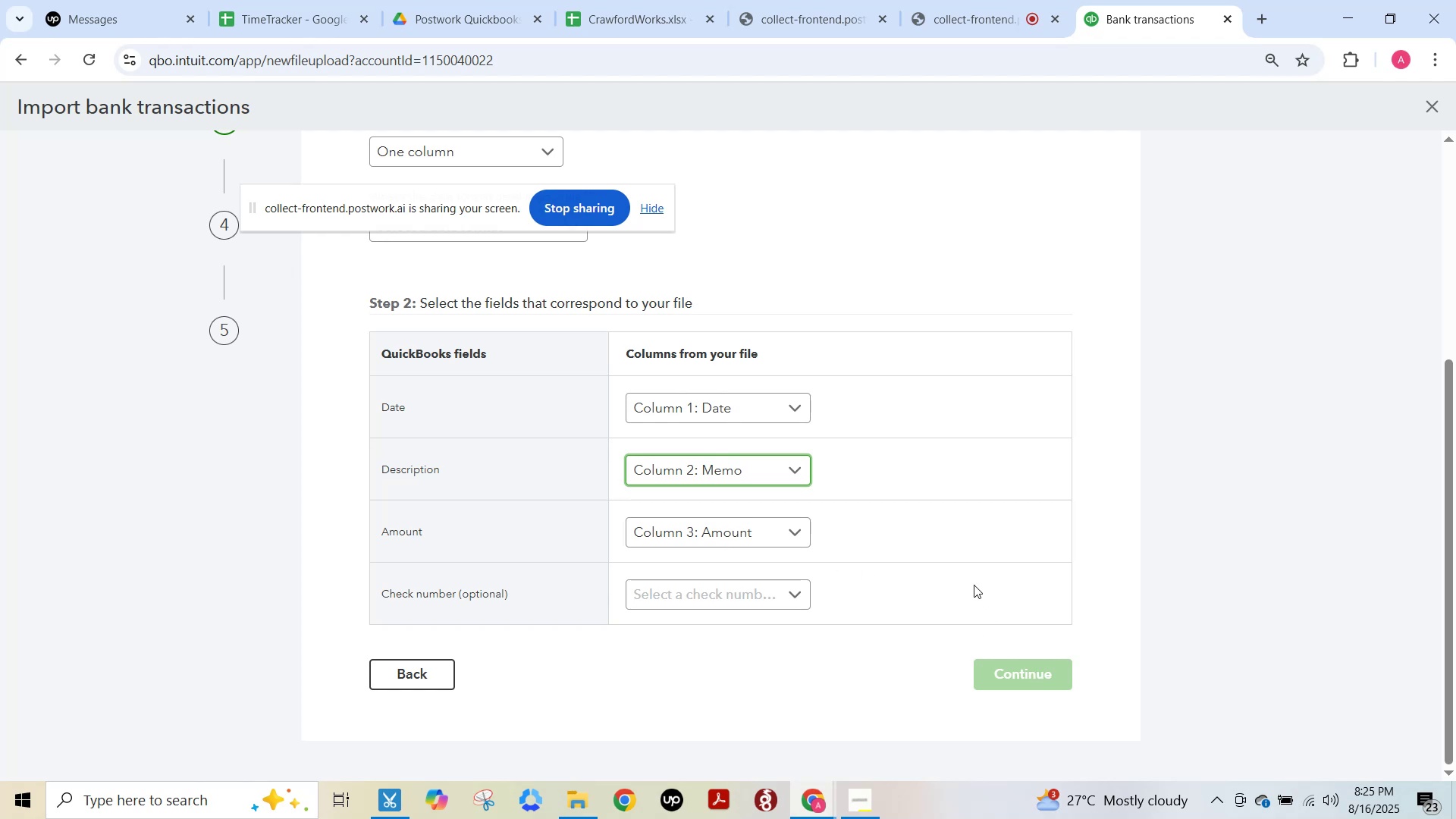 
scroll: coordinate [930, 529], scroll_direction: up, amount: 6.0
 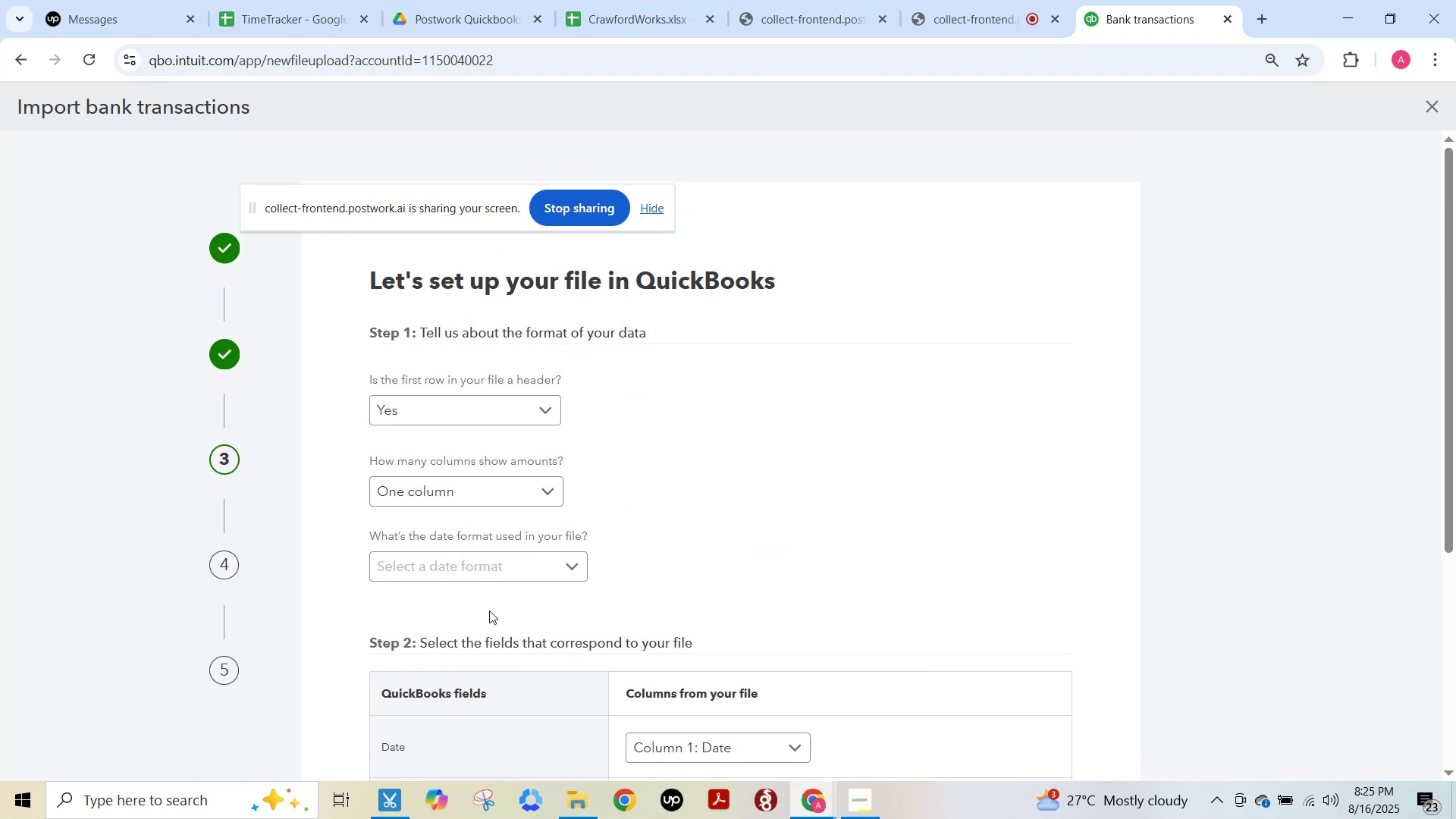 
left_click([496, 571])
 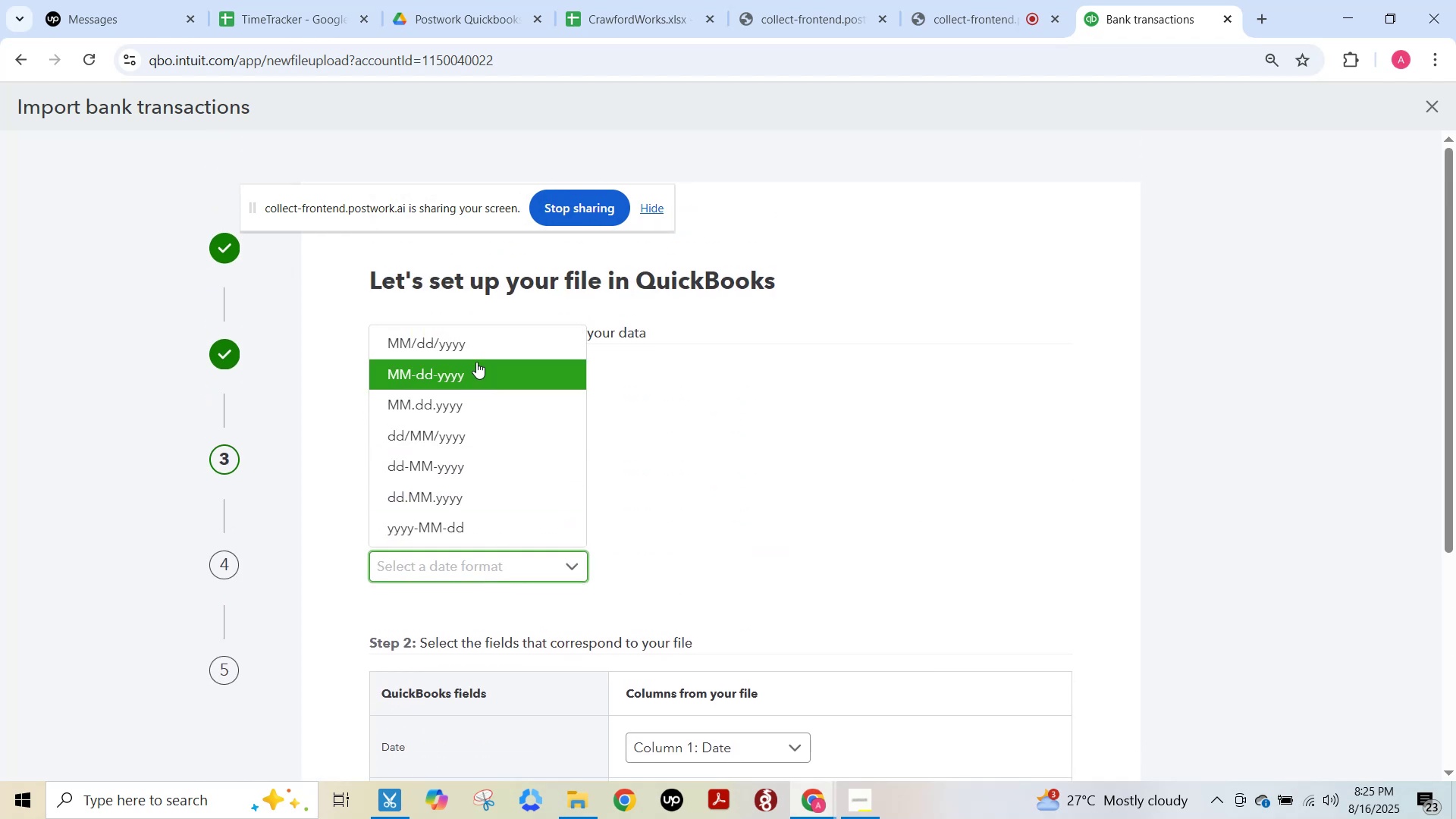 
left_click([474, 351])
 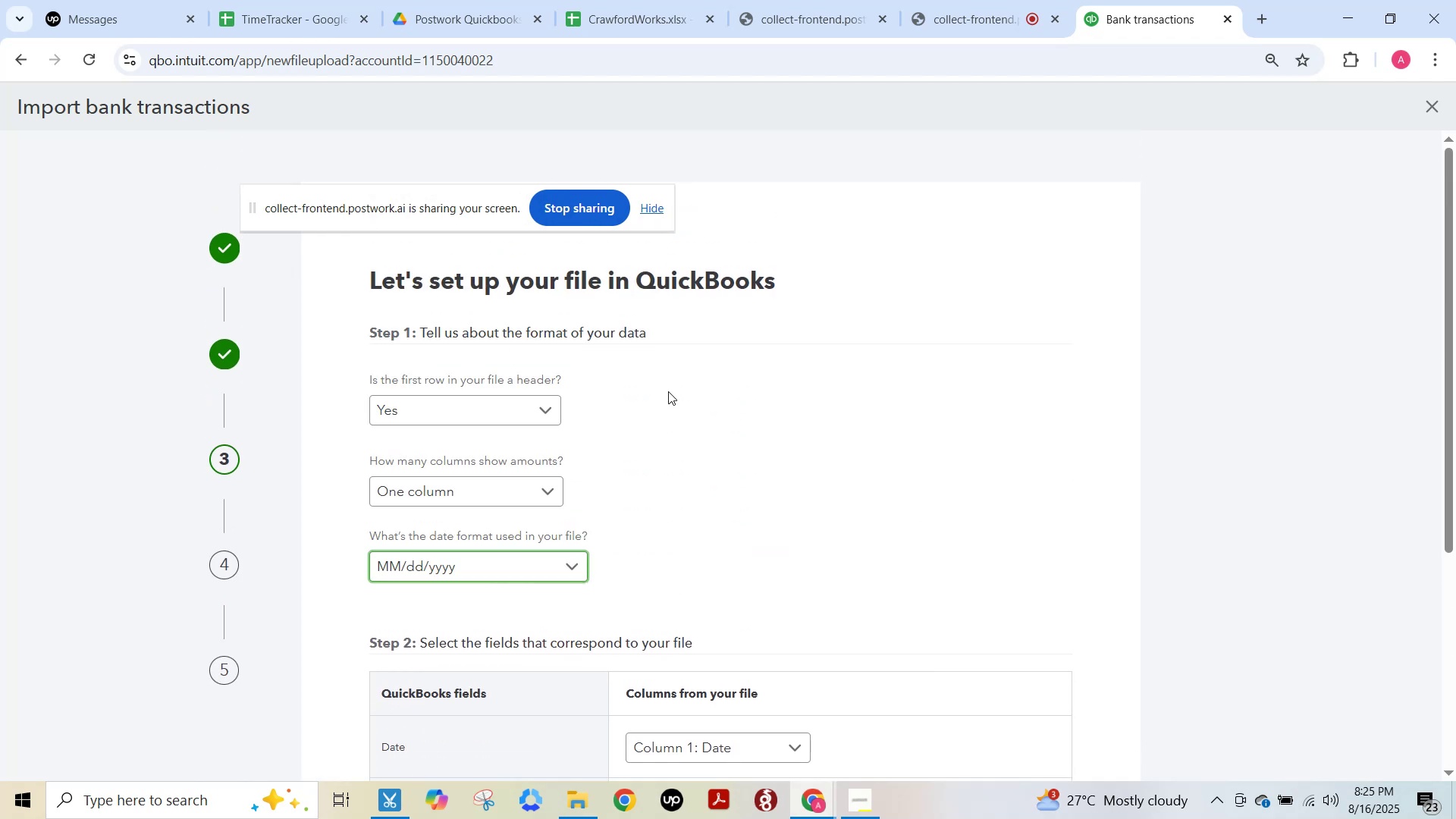 
scroll: coordinate [961, 685], scroll_direction: down, amount: 7.0
 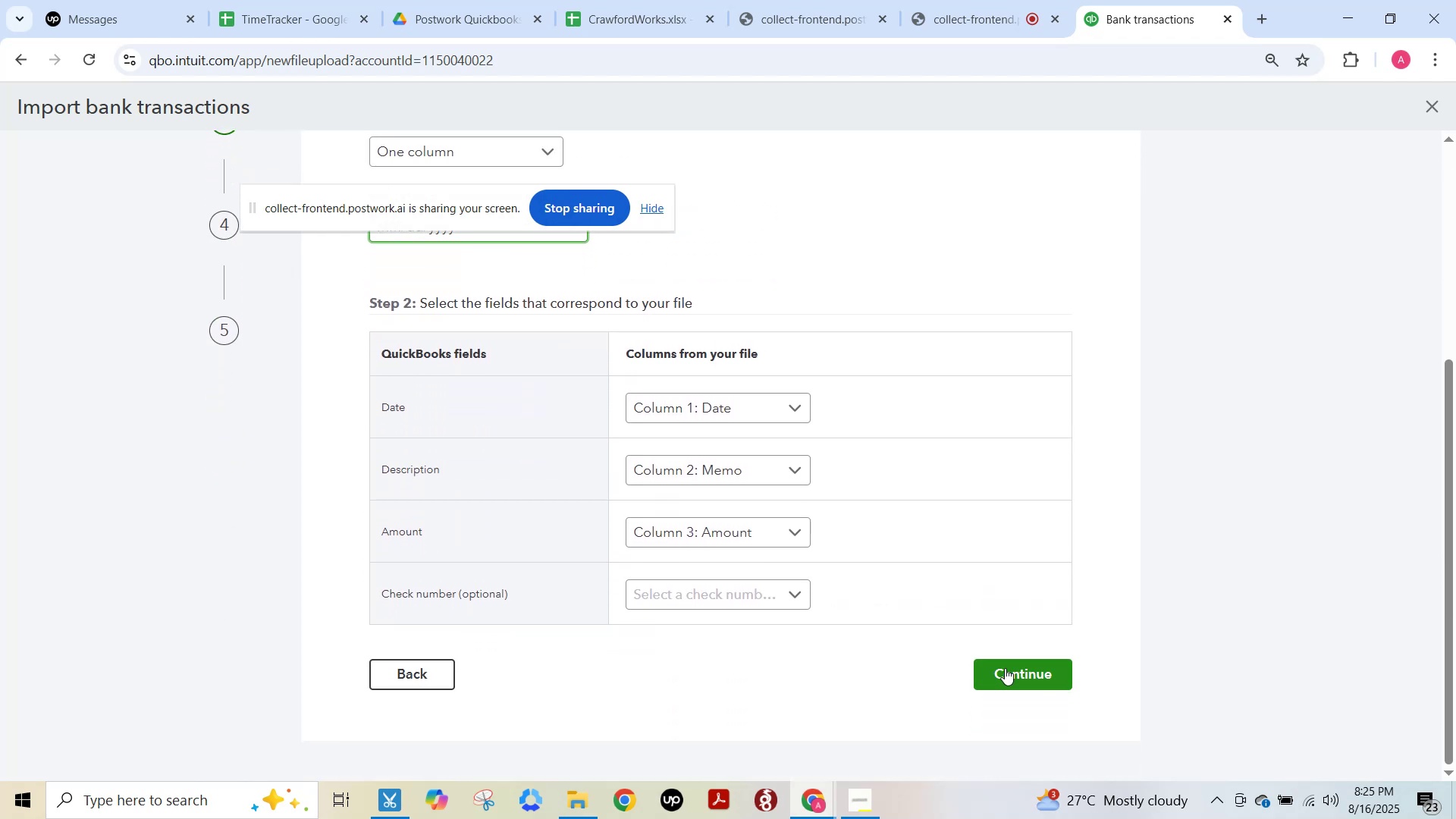 
left_click([1007, 667])
 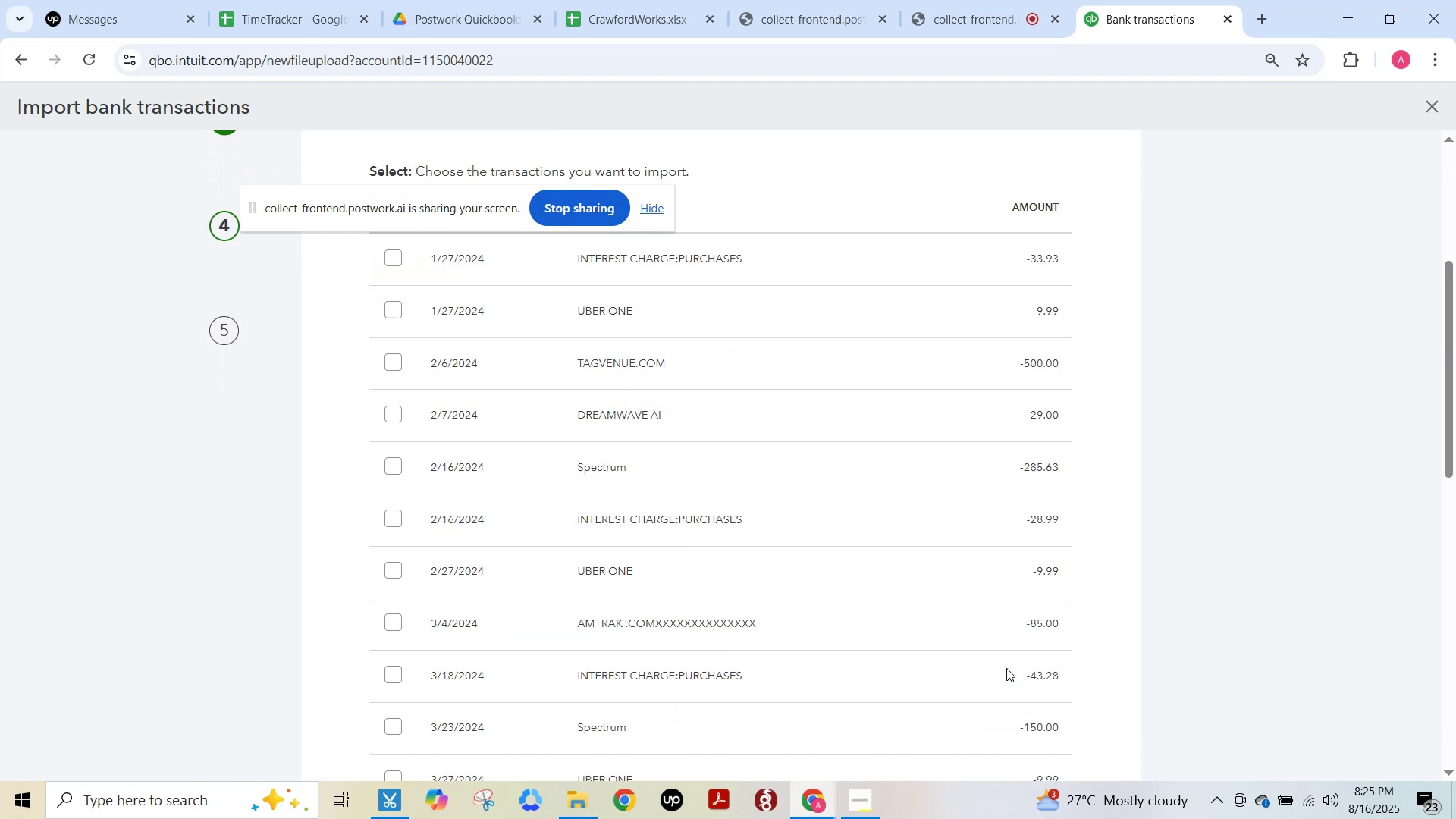 
scroll: coordinate [643, 437], scroll_direction: up, amount: 7.0
 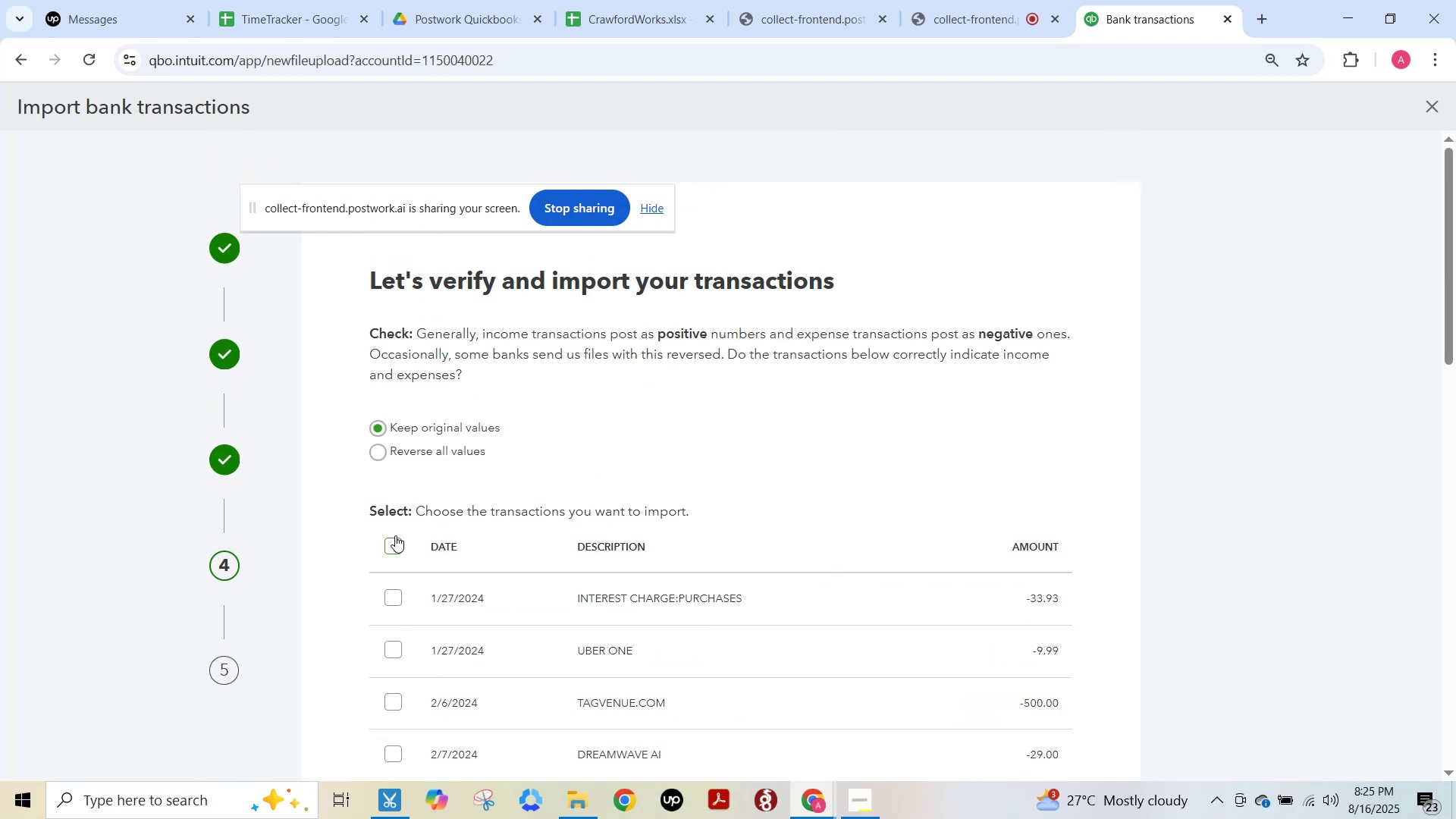 
scroll: coordinate [1191, 593], scroll_direction: down, amount: 17.0
 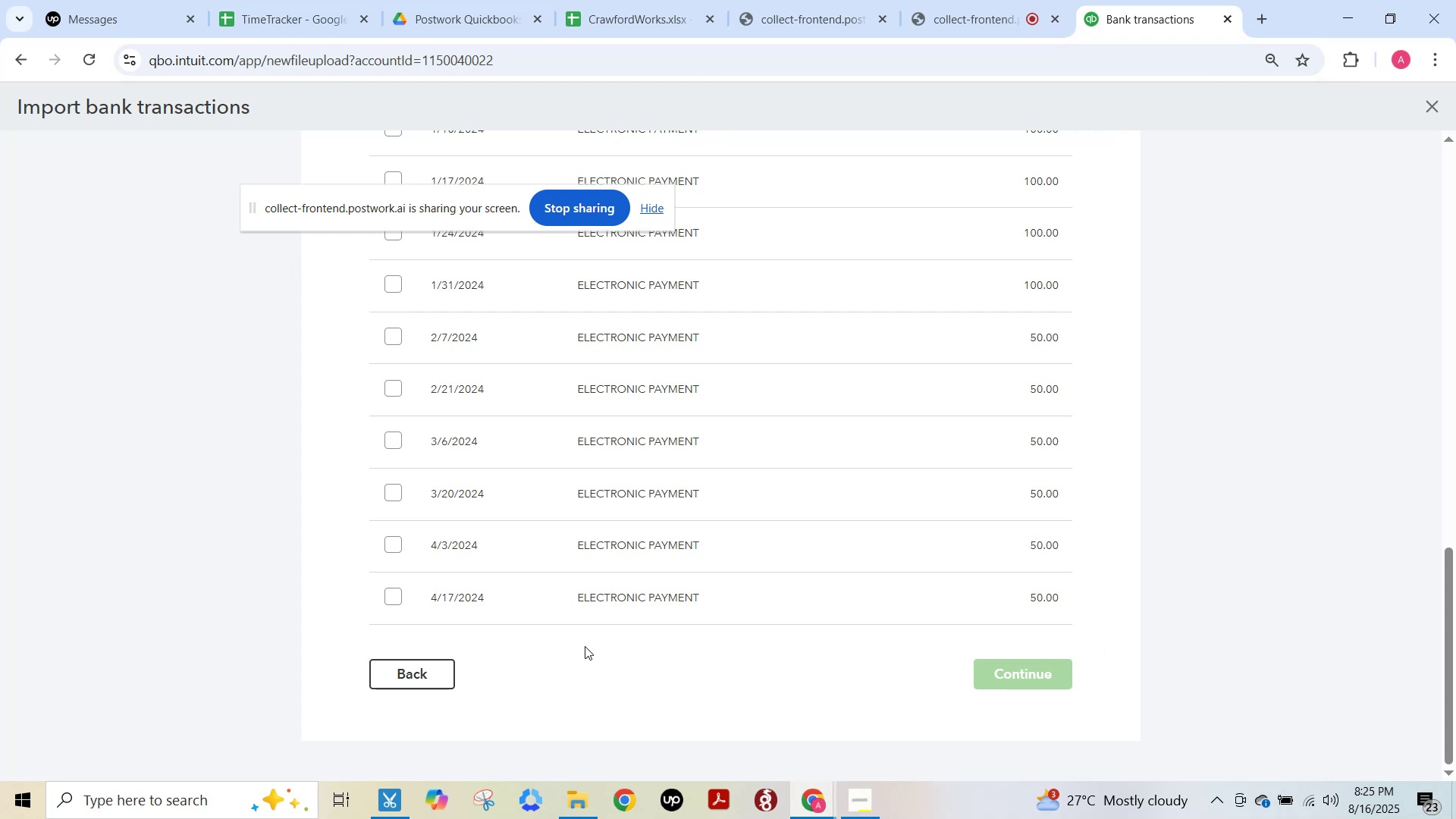 
scroll: coordinate [504, 455], scroll_direction: up, amount: 10.0
 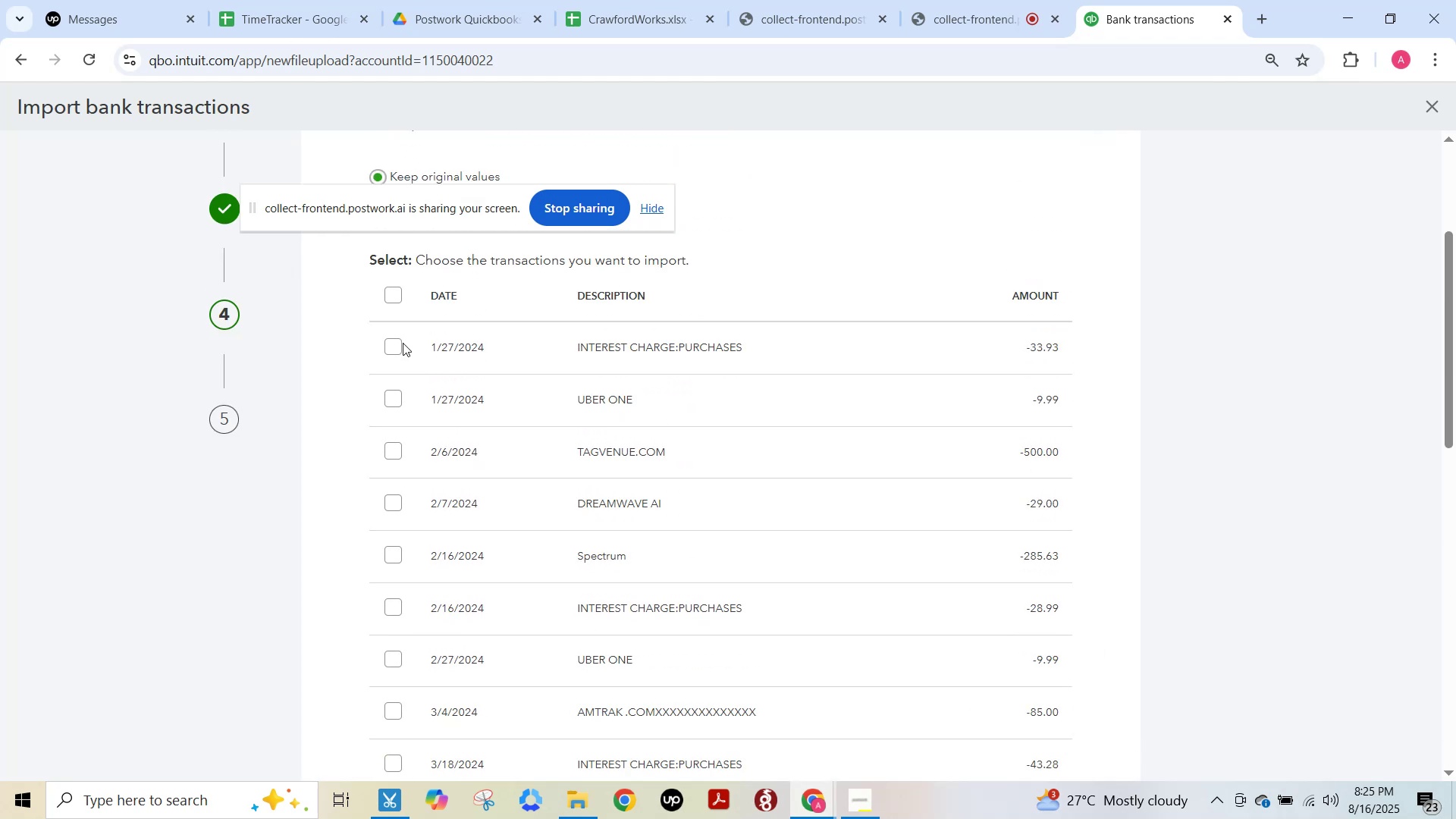 
key(F15)
 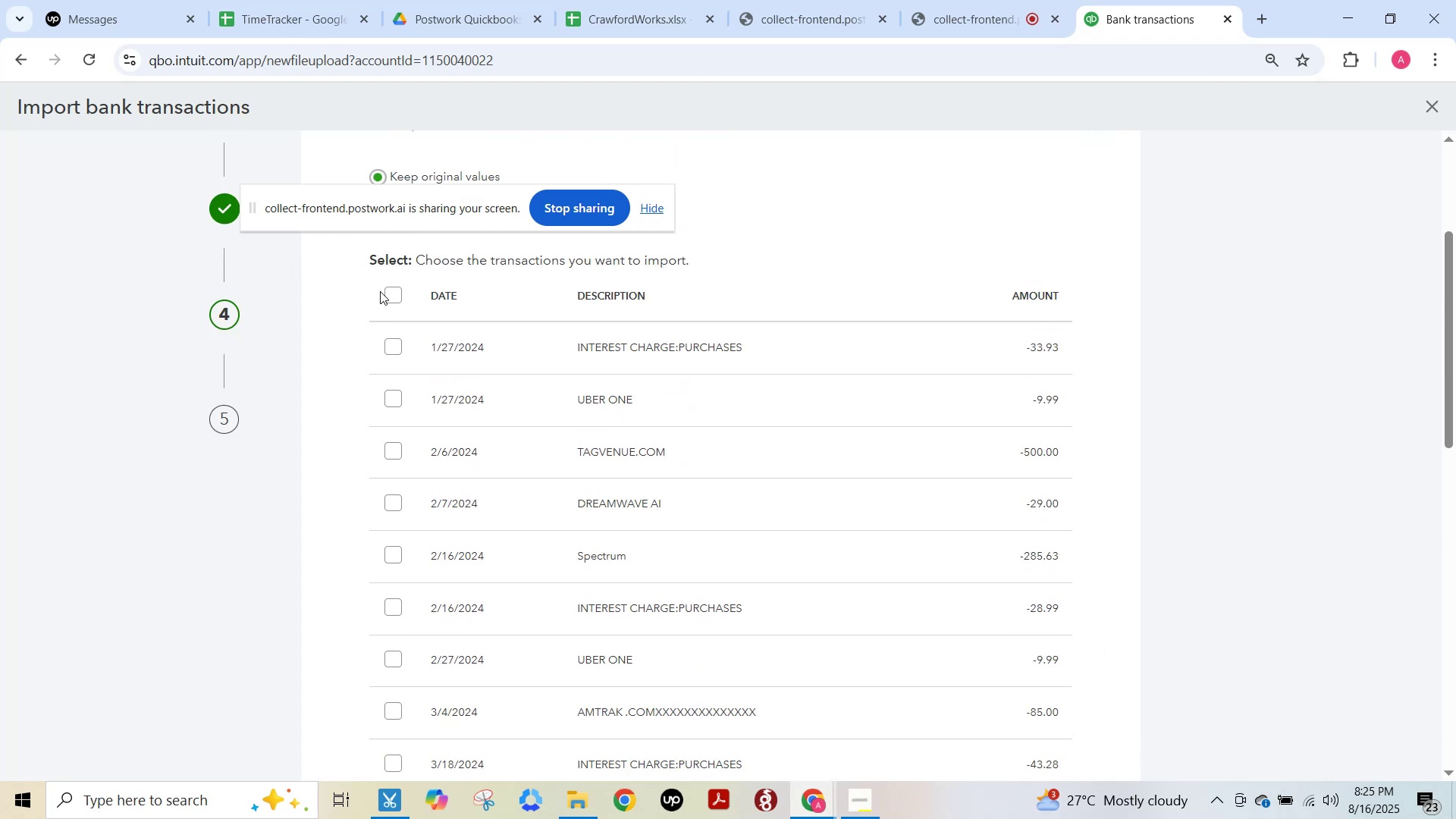 
left_click([386, 293])
 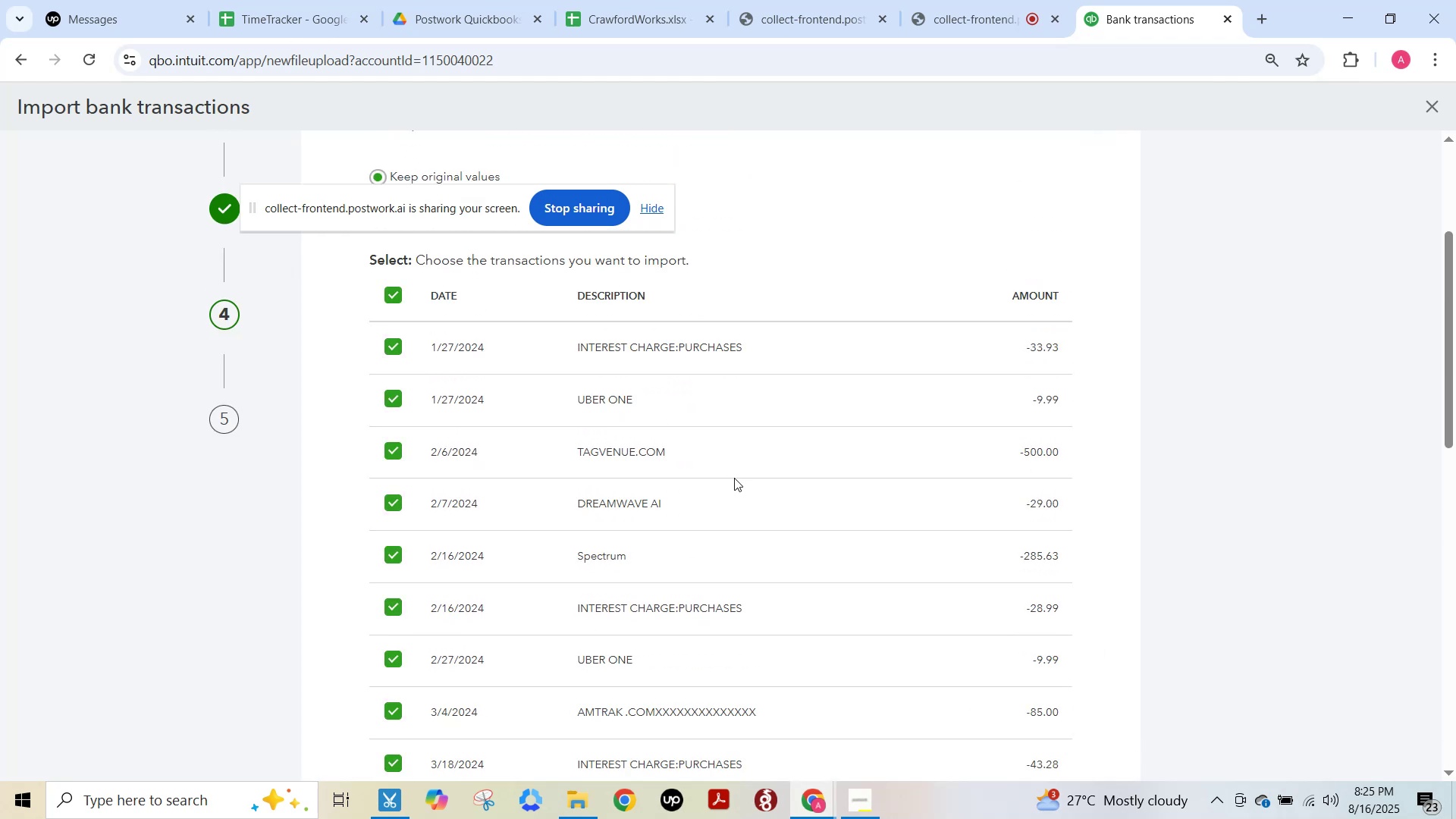 
scroll: coordinate [737, 479], scroll_direction: up, amount: 5.0
 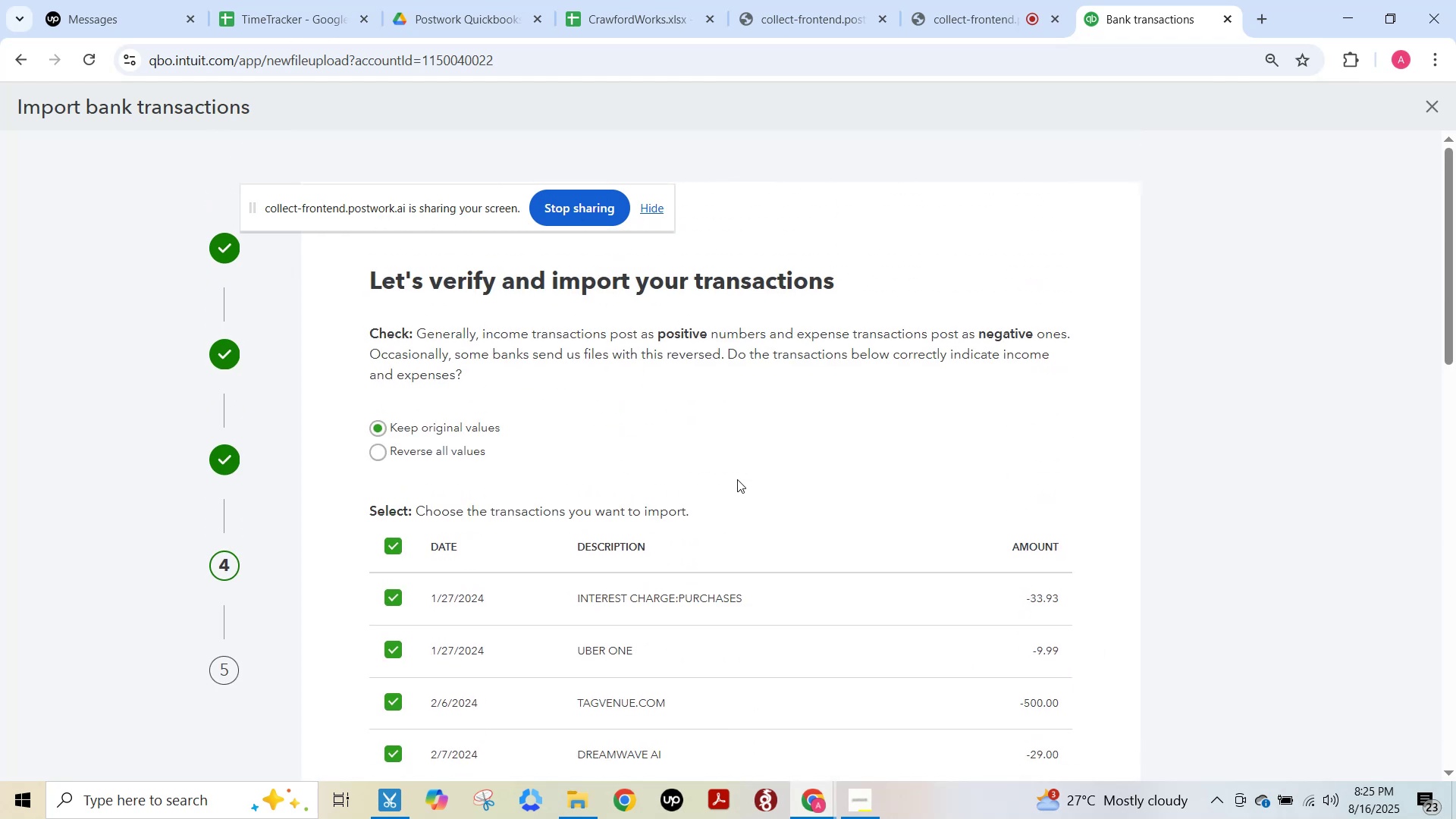 
scroll: coordinate [971, 661], scroll_direction: down, amount: 18.0
 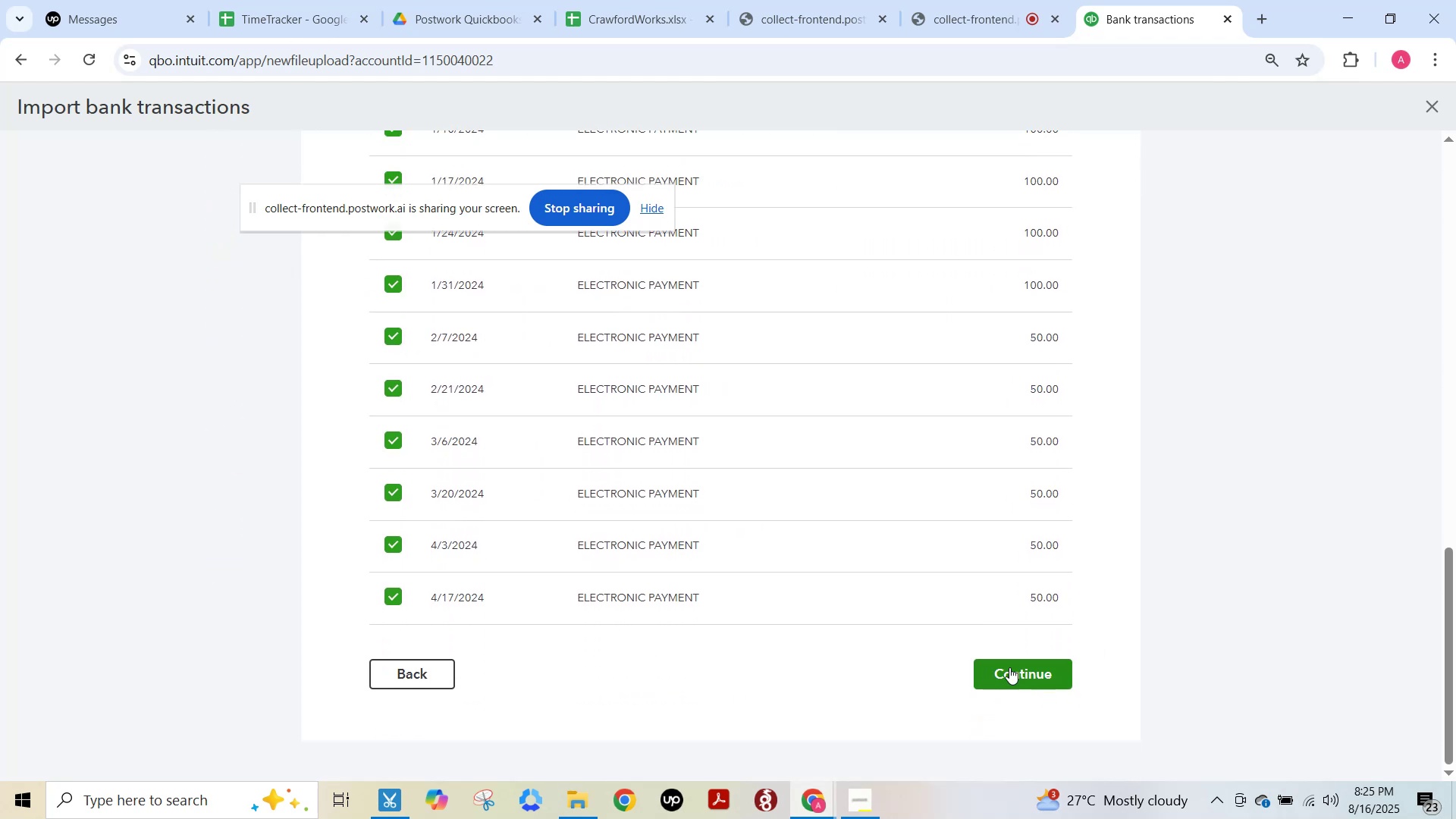 
left_click([1009, 666])
 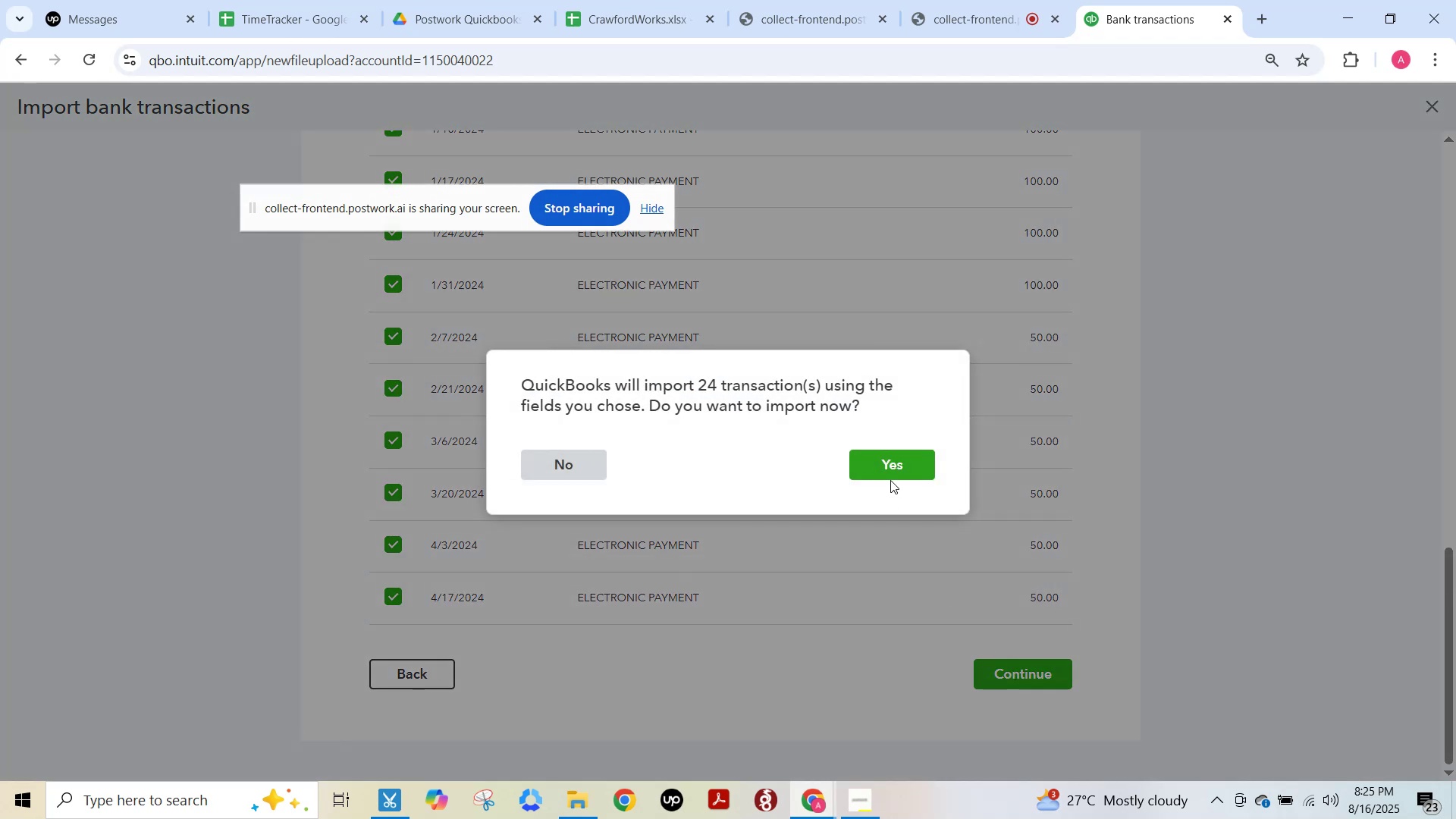 
left_click([900, 465])
 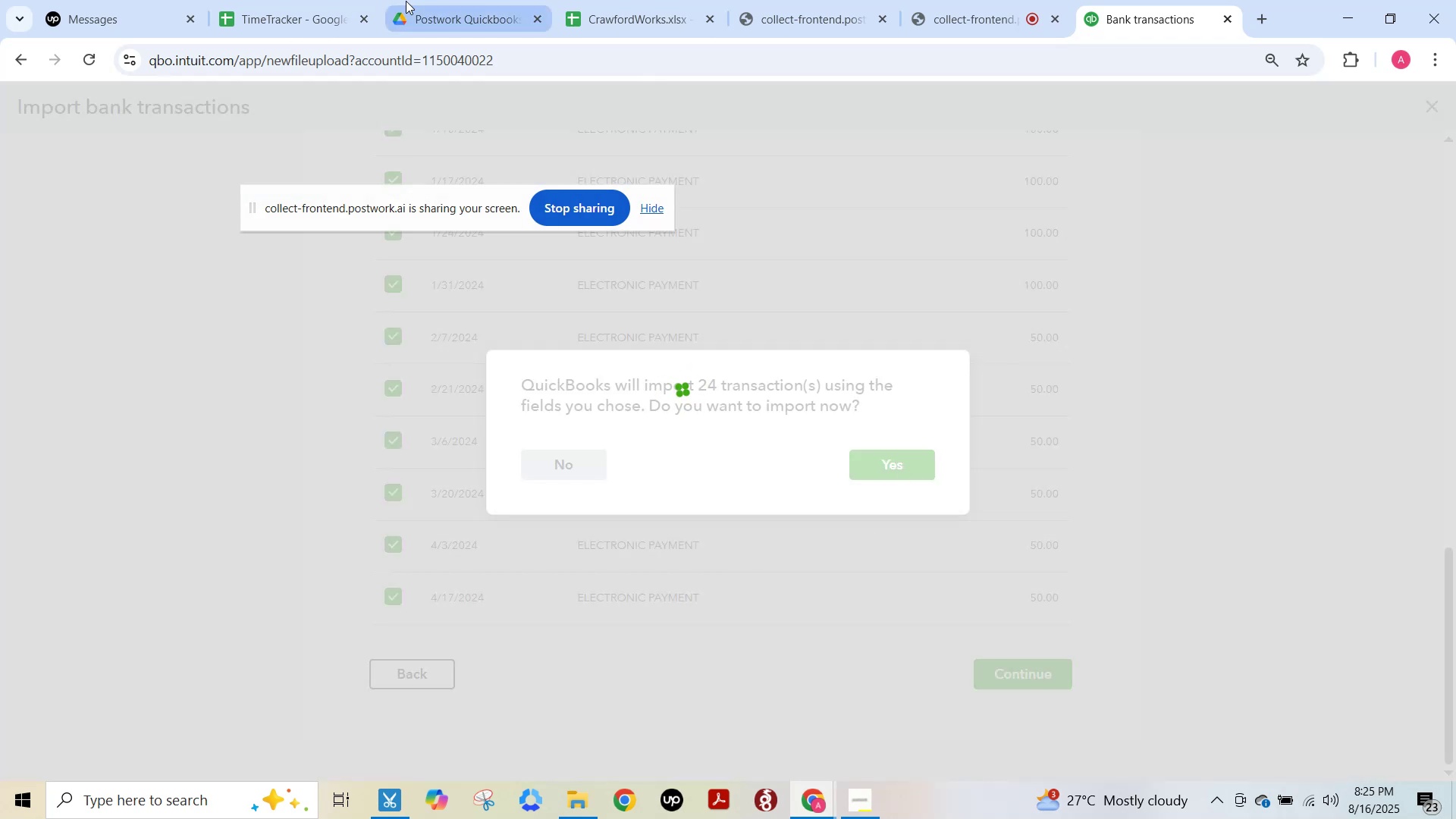 
left_click([306, 0])
 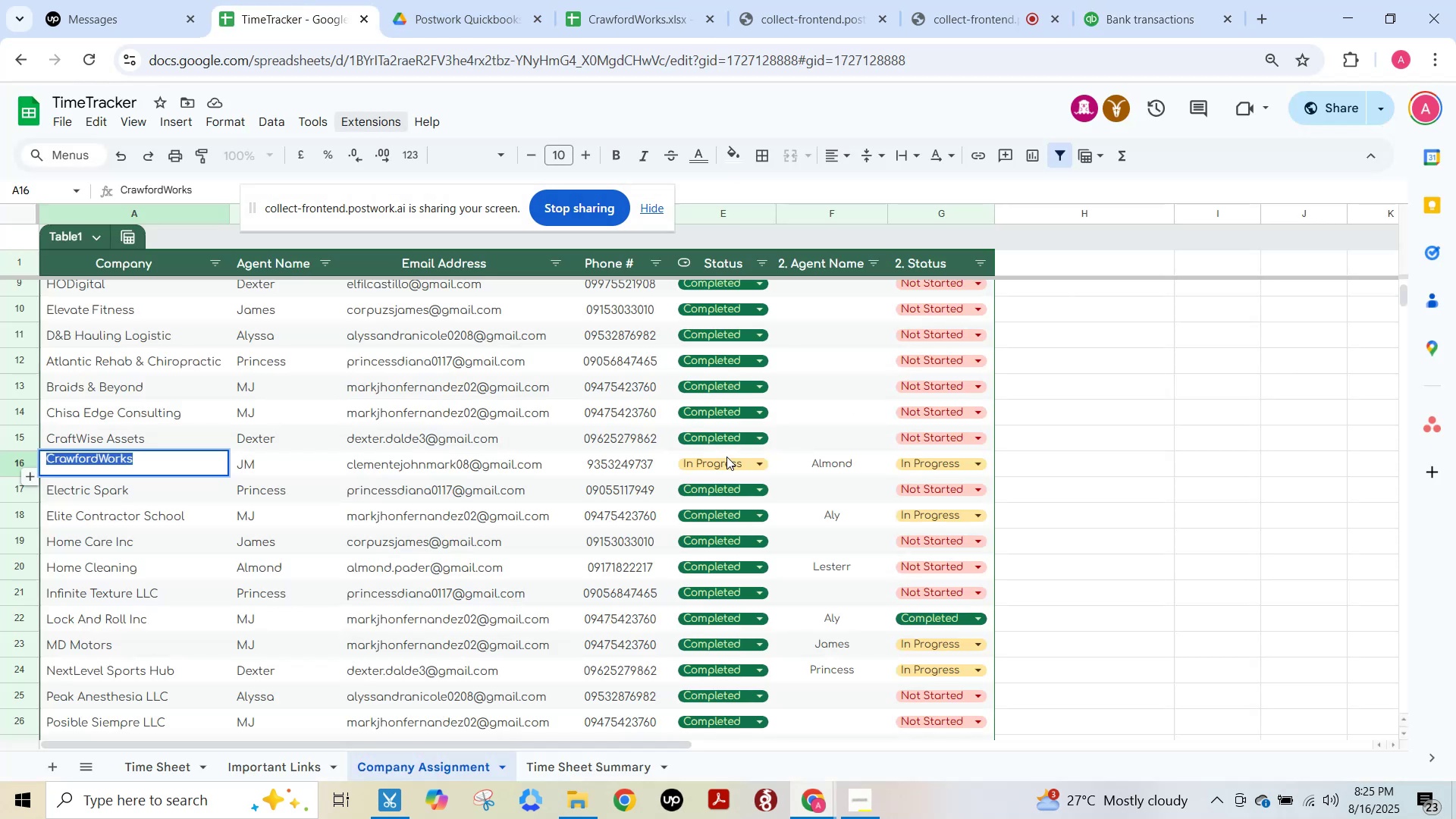 
scroll: coordinate [727, 457], scroll_direction: down, amount: 3.0
 